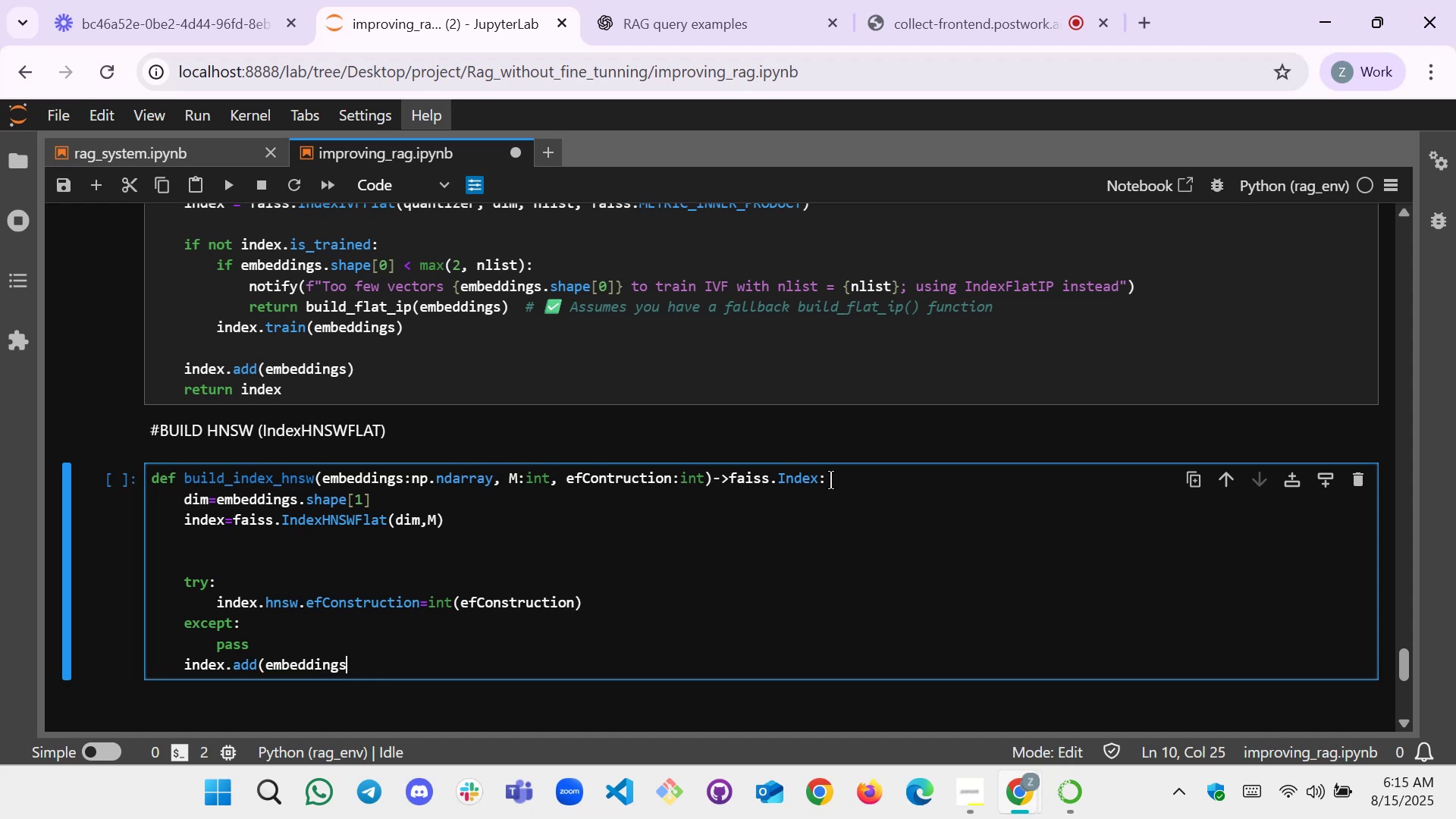 
hold_key(key=ShiftLeft, duration=0.51)
 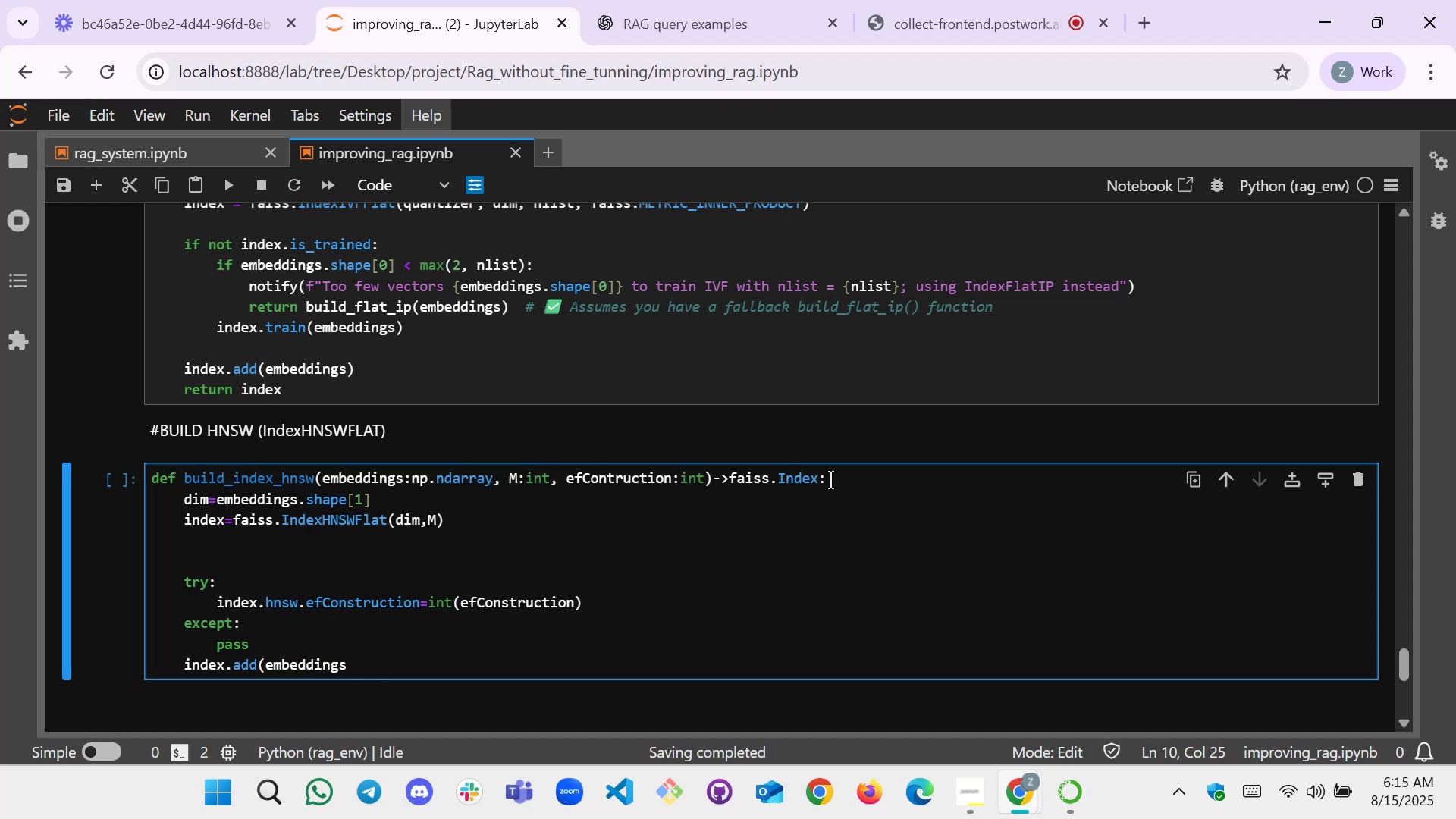 
key(Shift+0)
 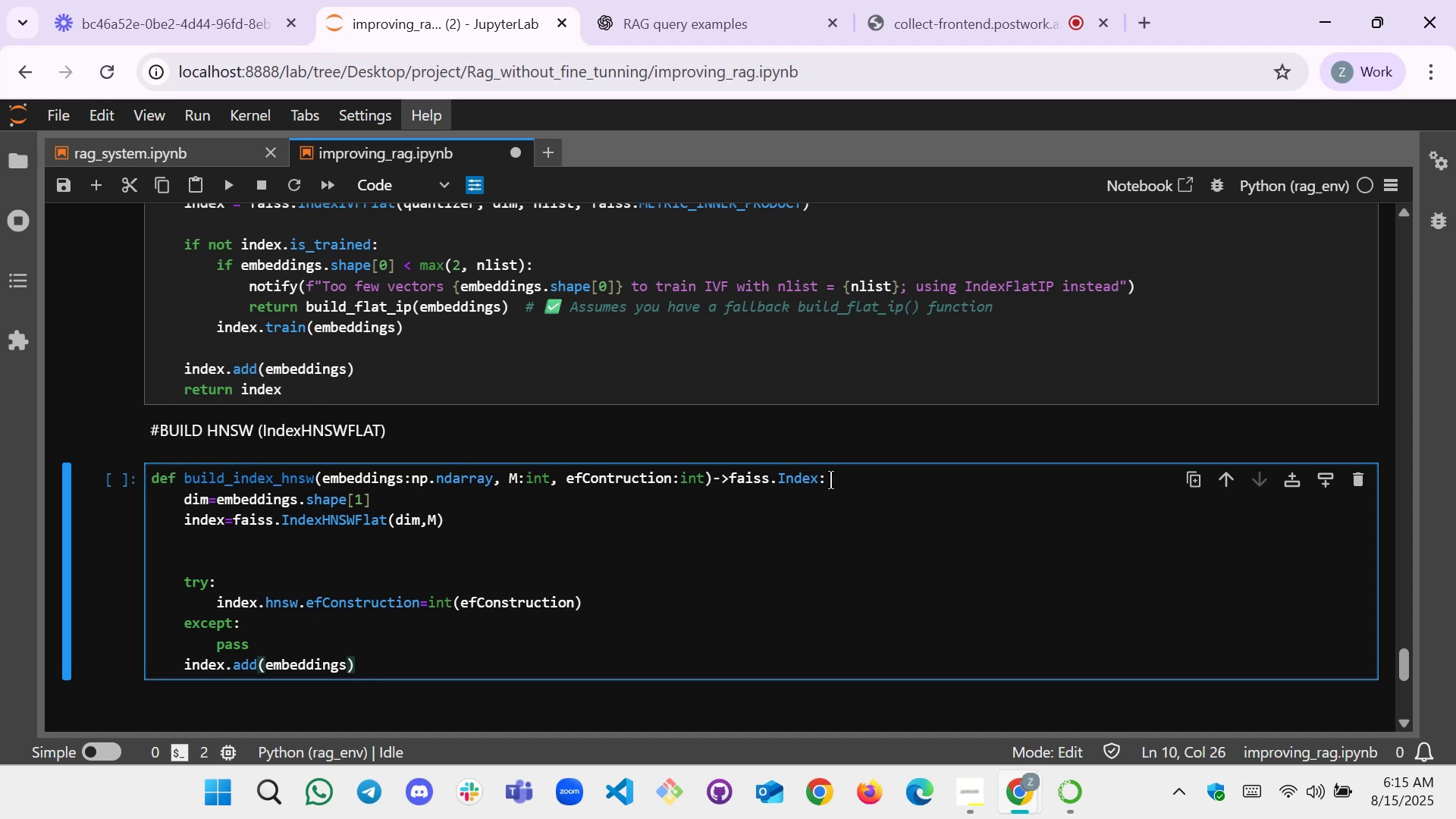 
key(Enter)
 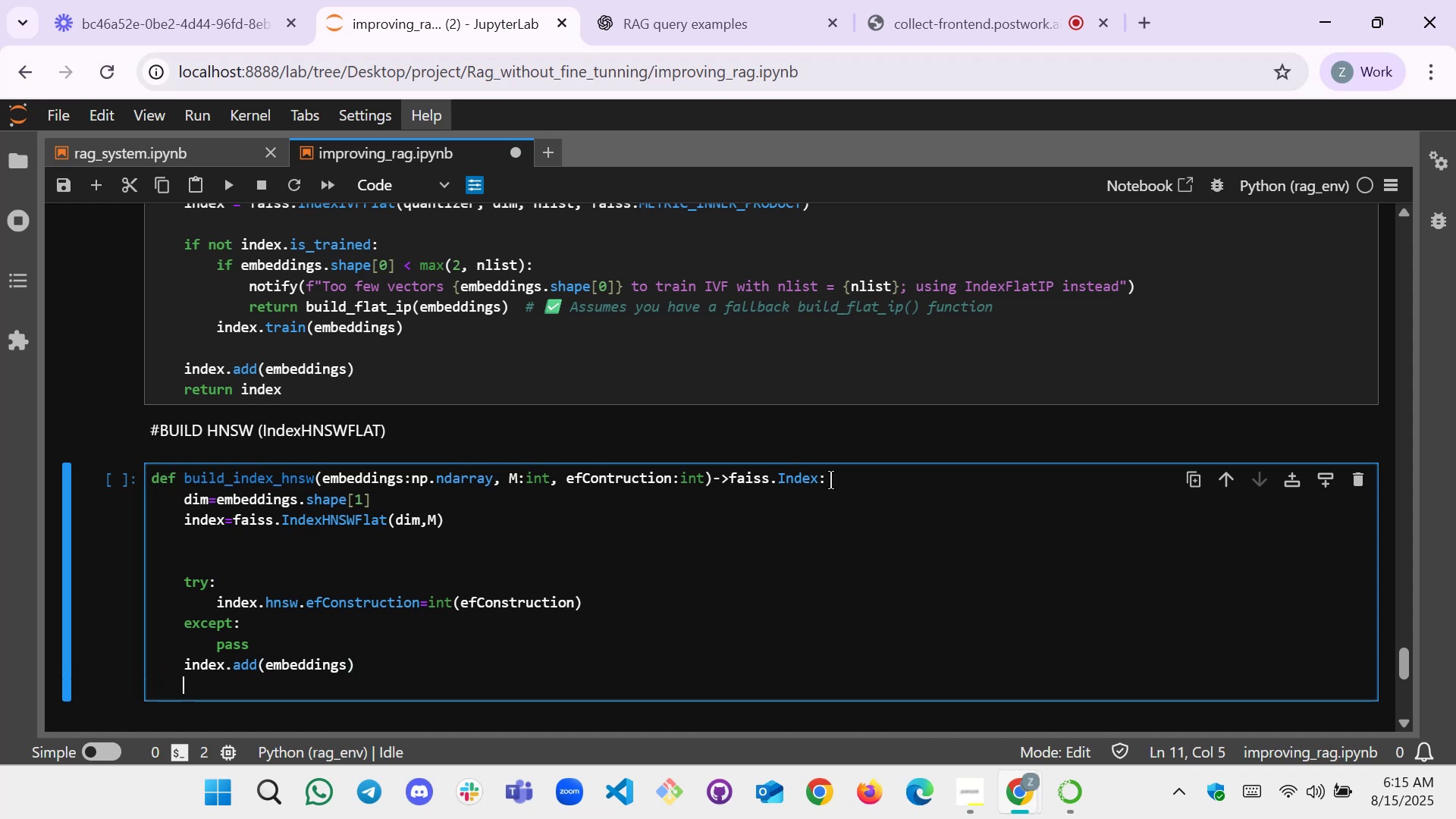 
type(reut)
key(Backspace)
key(Backspace)
type(turn )
 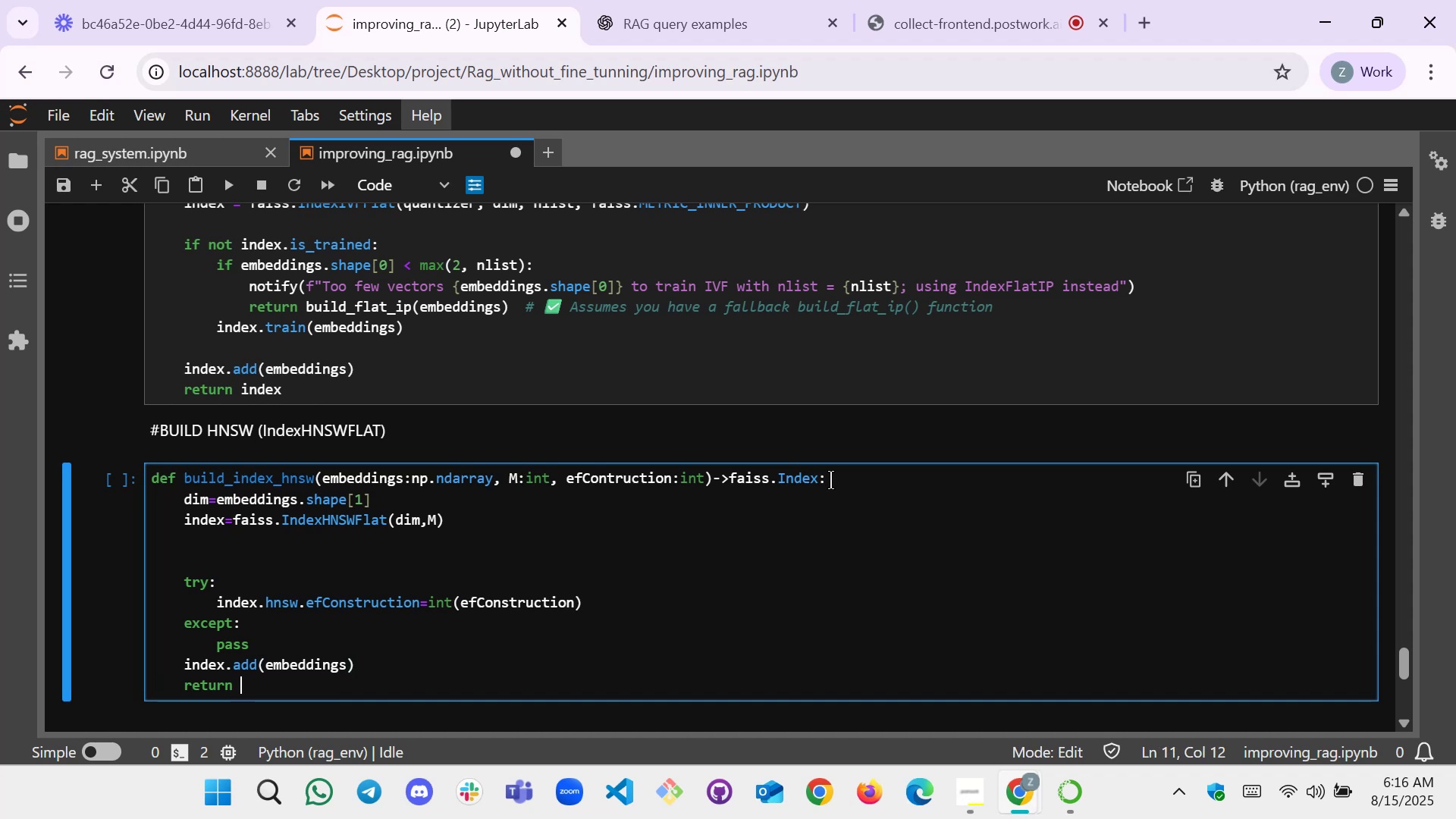 
wait(8.85)
 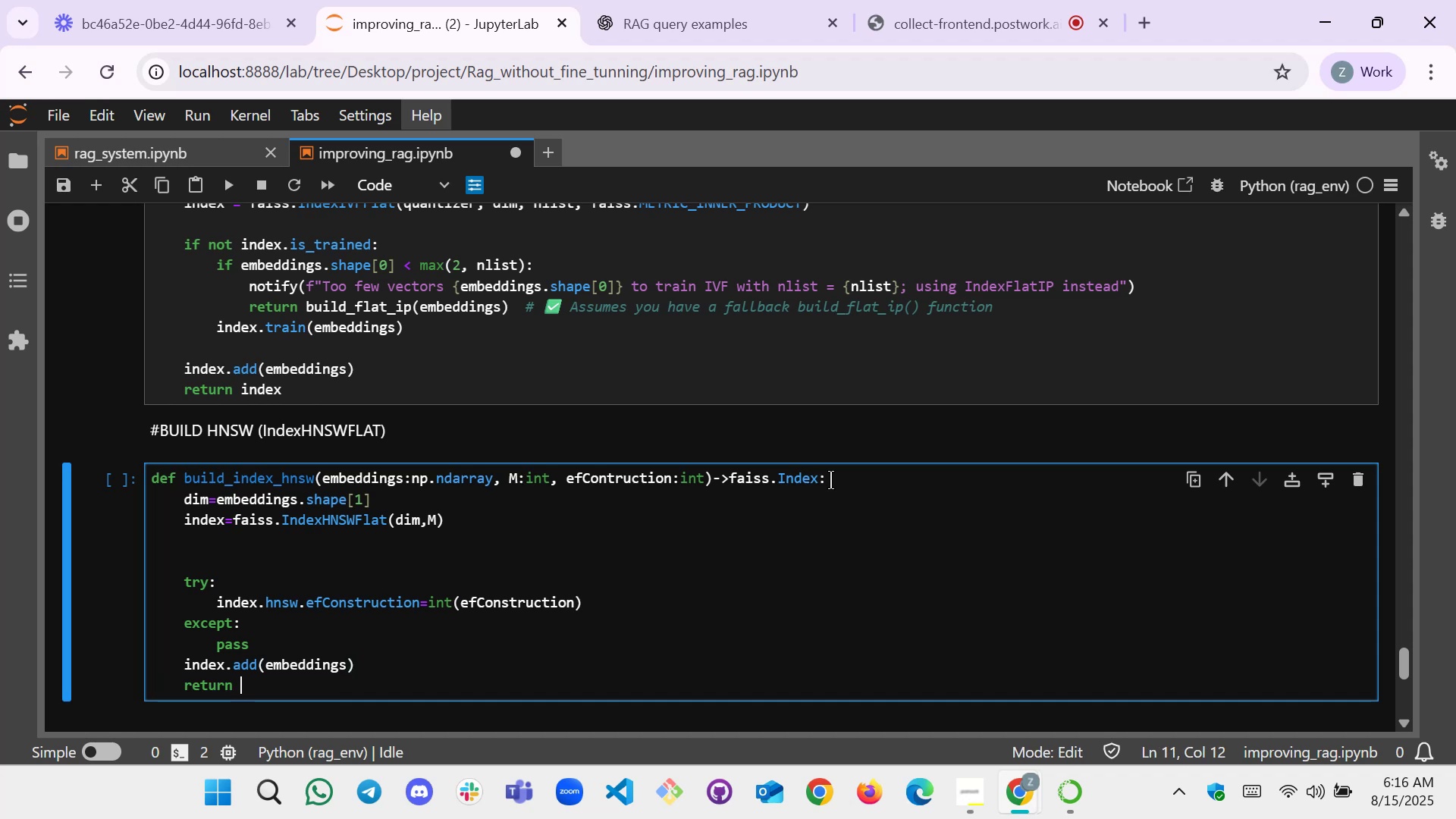 
type(index)
 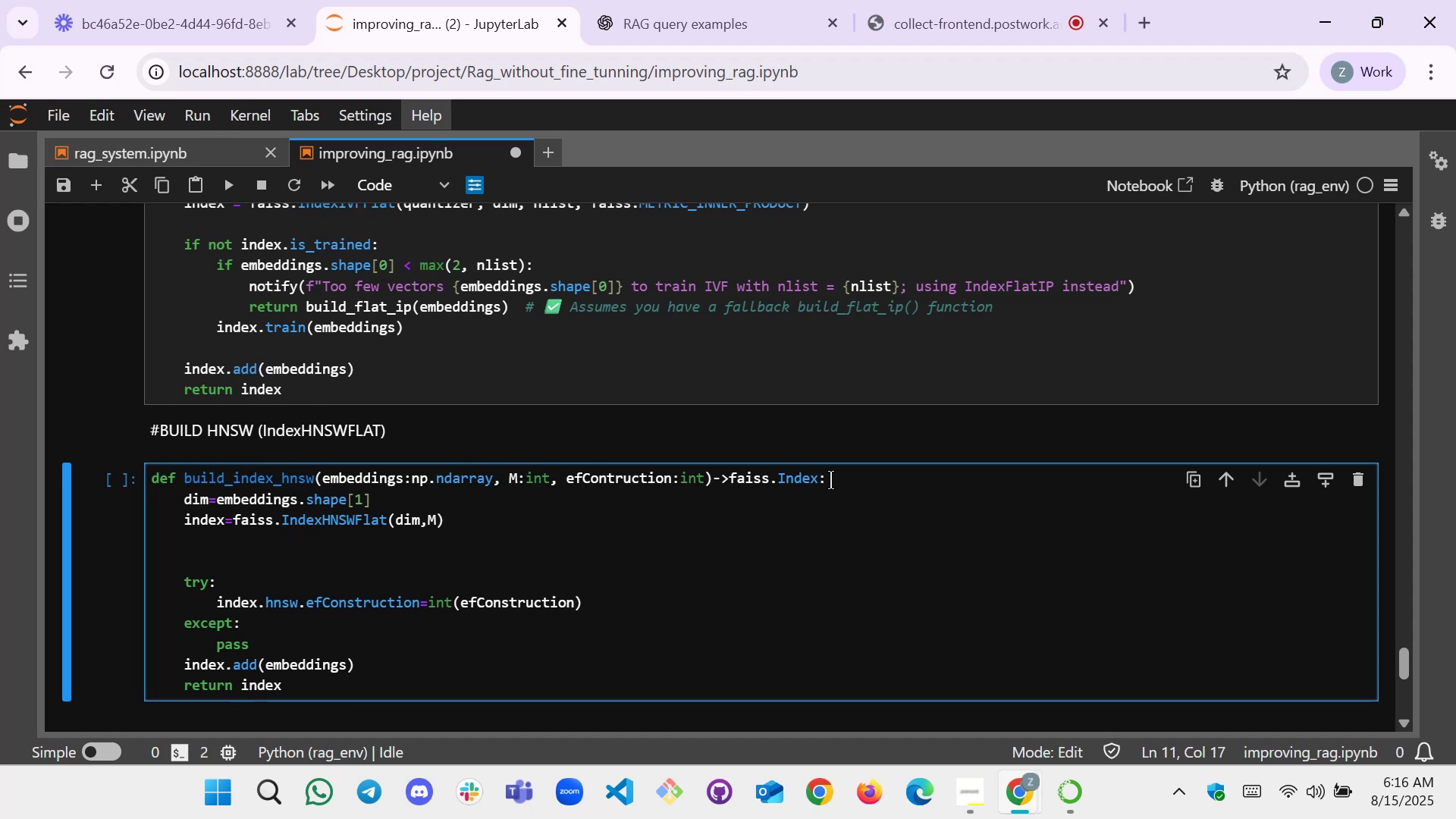 
wait(10.68)
 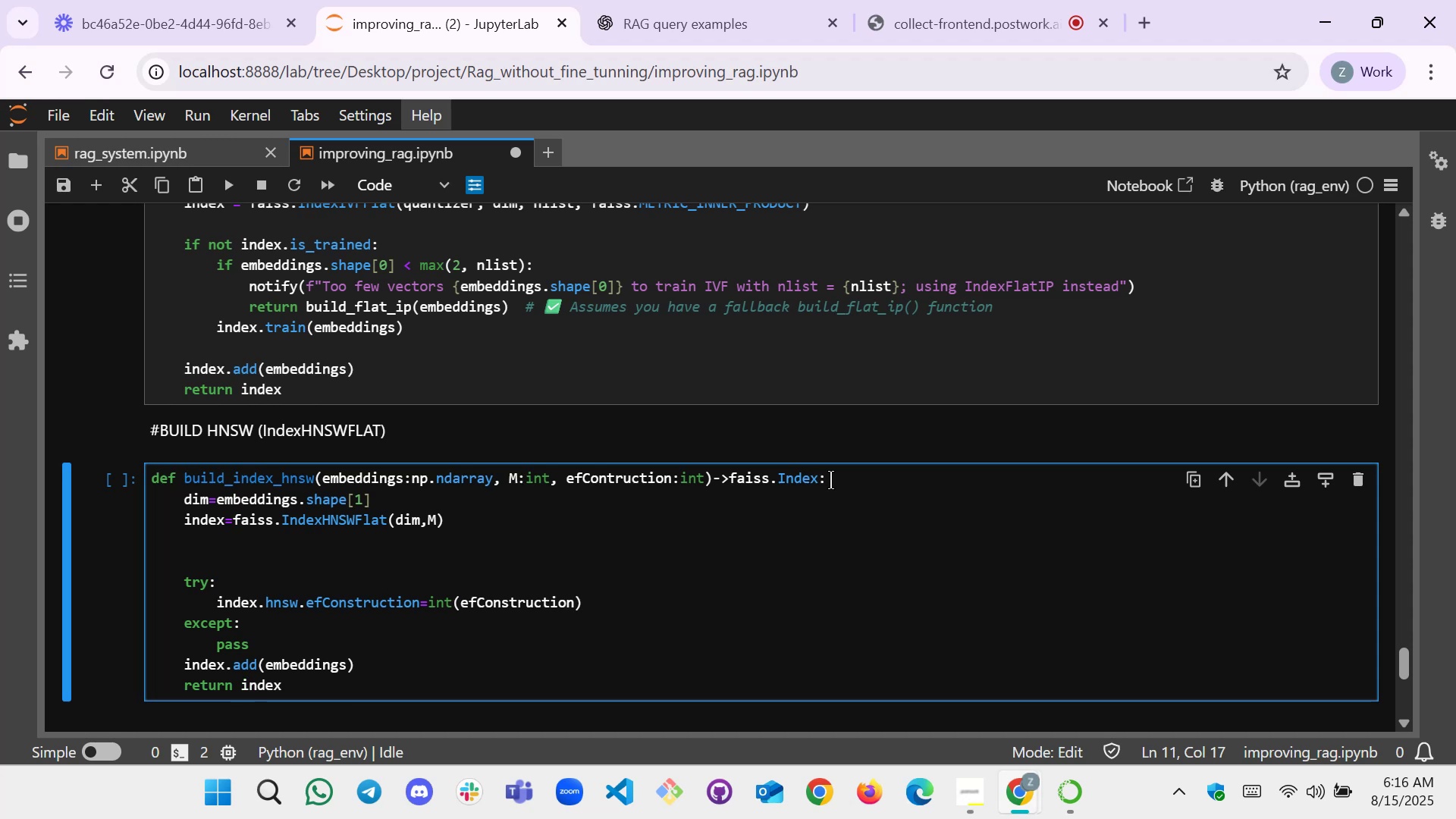 
key(Shift+Enter)
 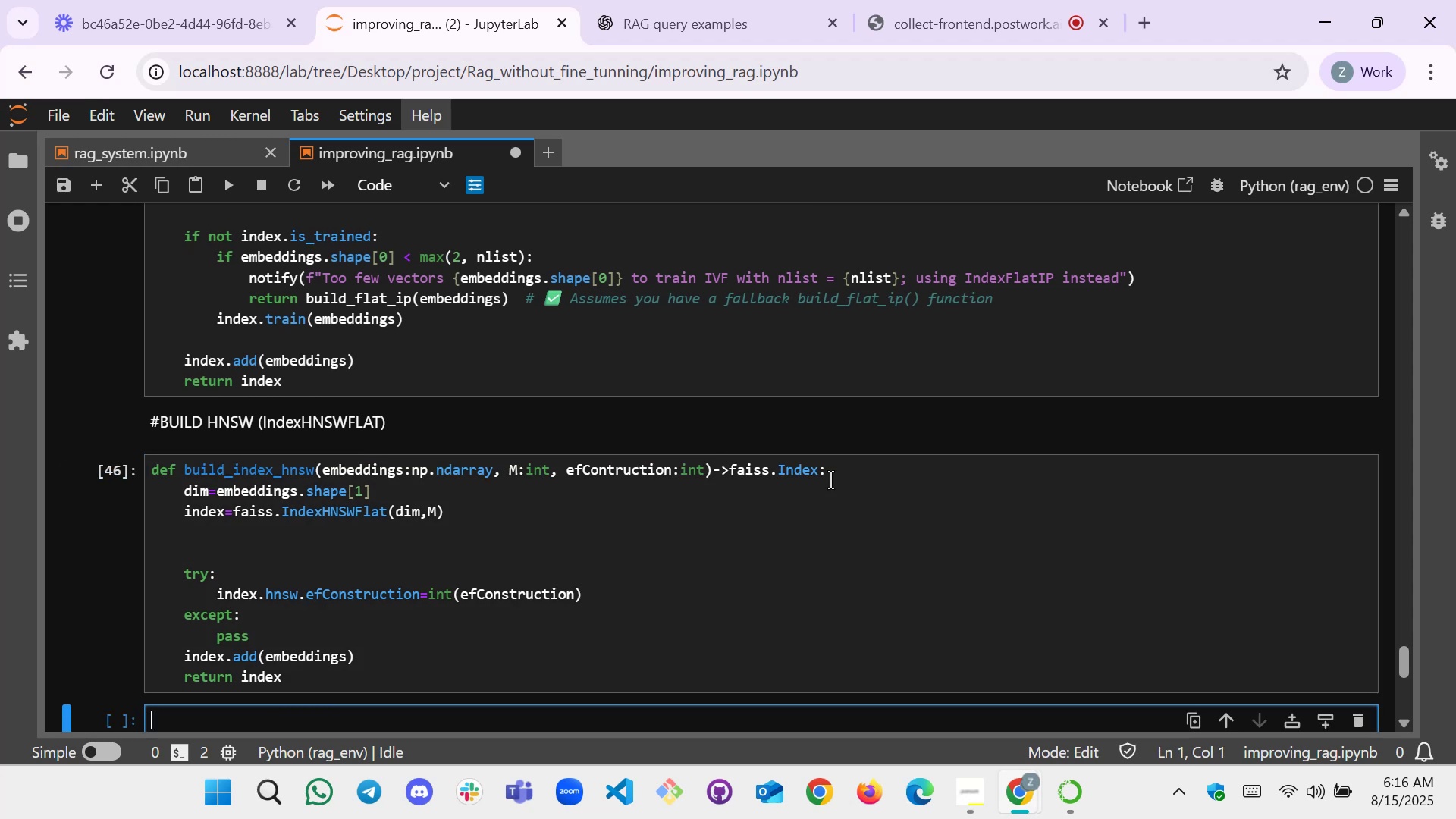 
scroll: coordinate [832, 401], scroll_direction: down, amount: 2.0
 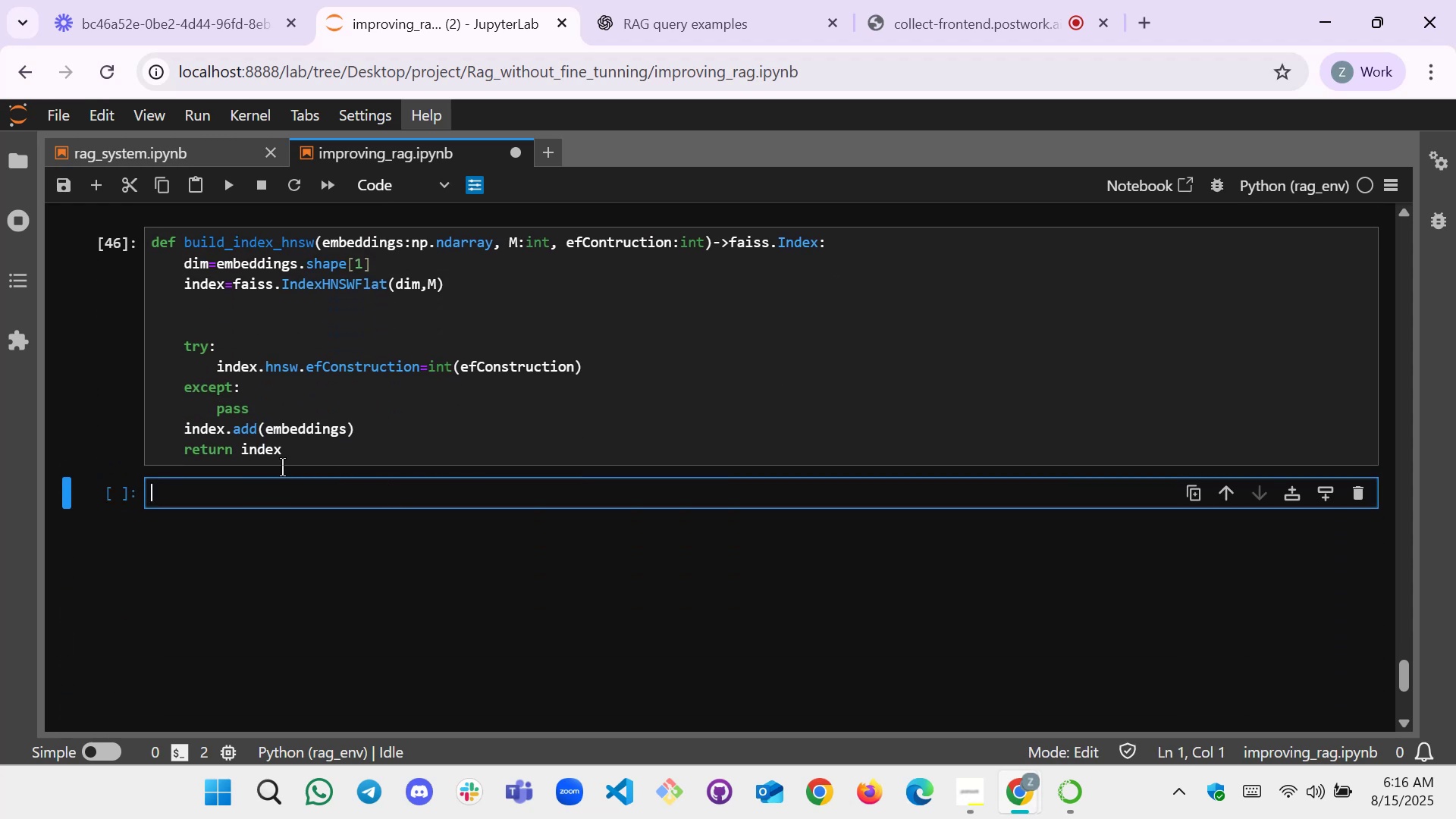 
left_click([277, 487])
 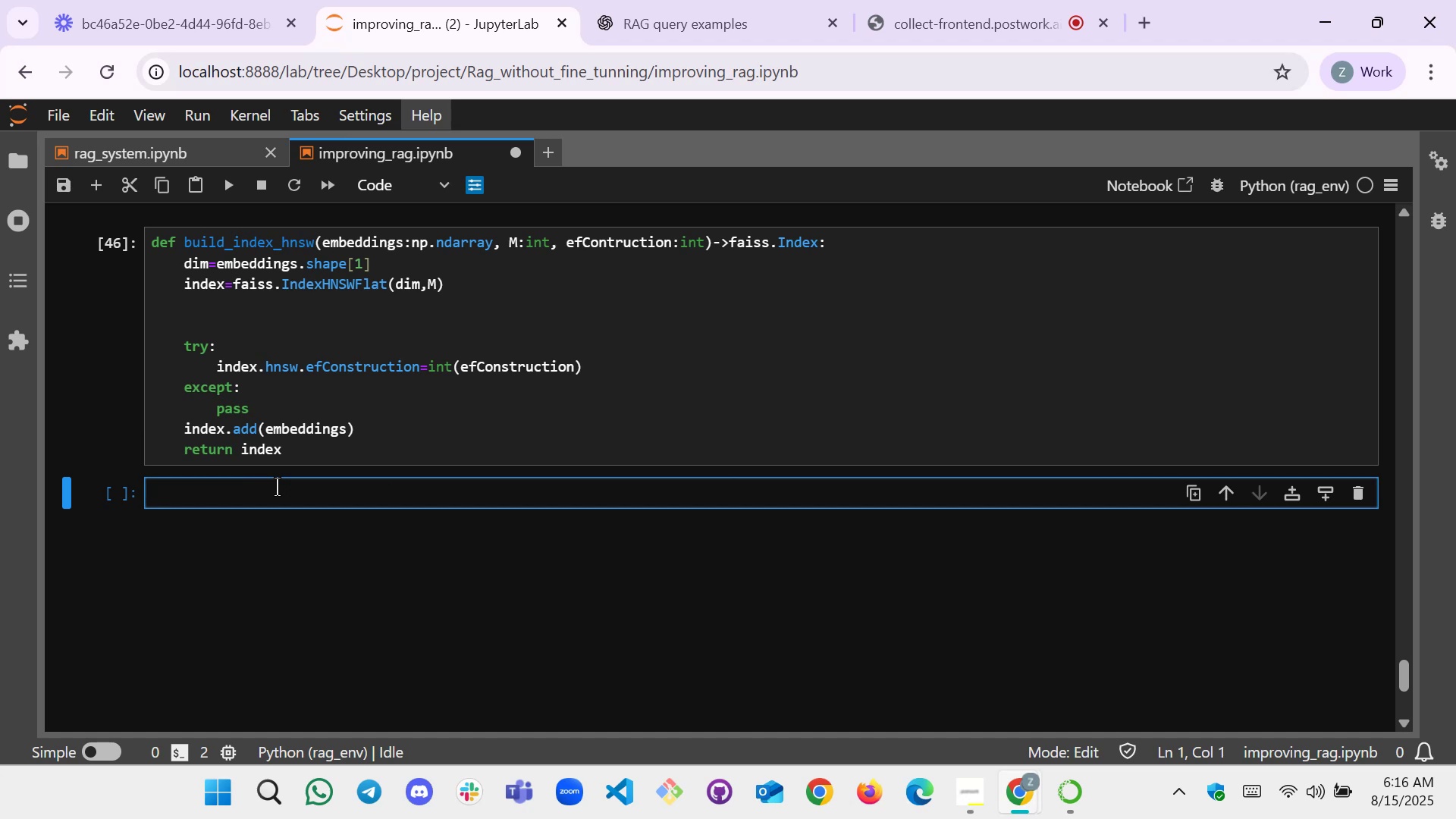 
wait(5.06)
 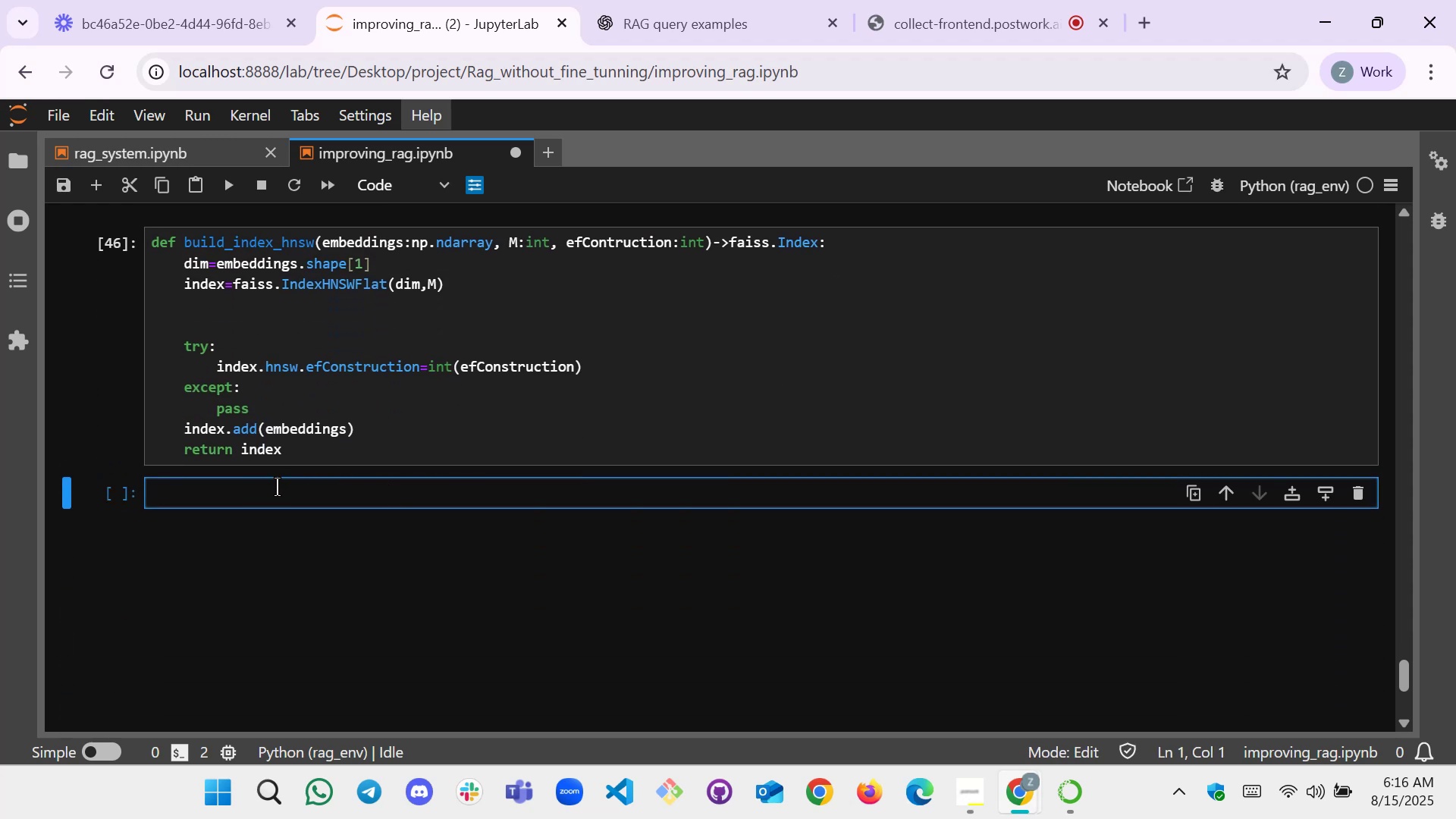 
type(def )
key(Backspace)
key(Backspace)
key(Backspace)
 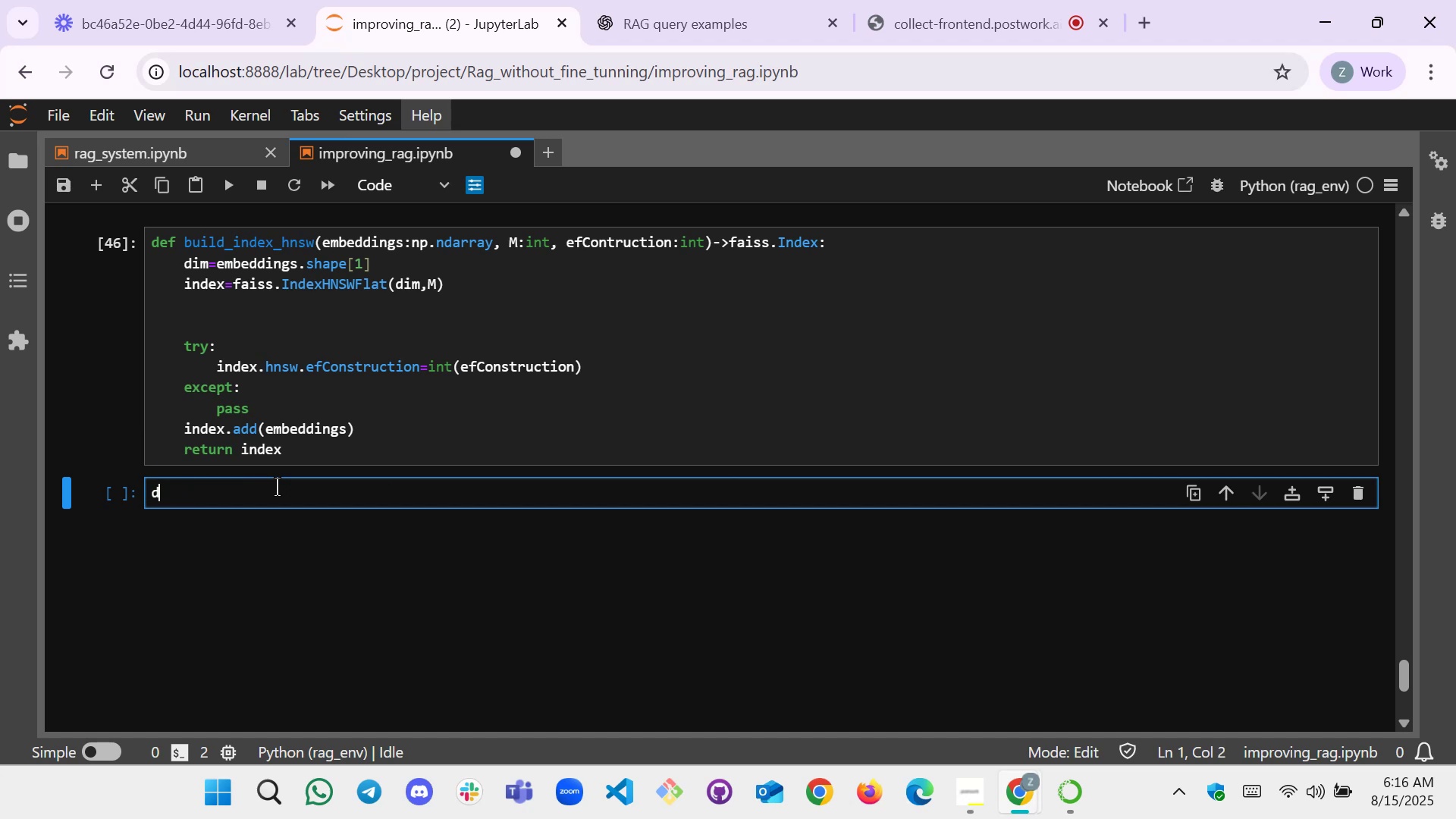 
wait(9.0)
 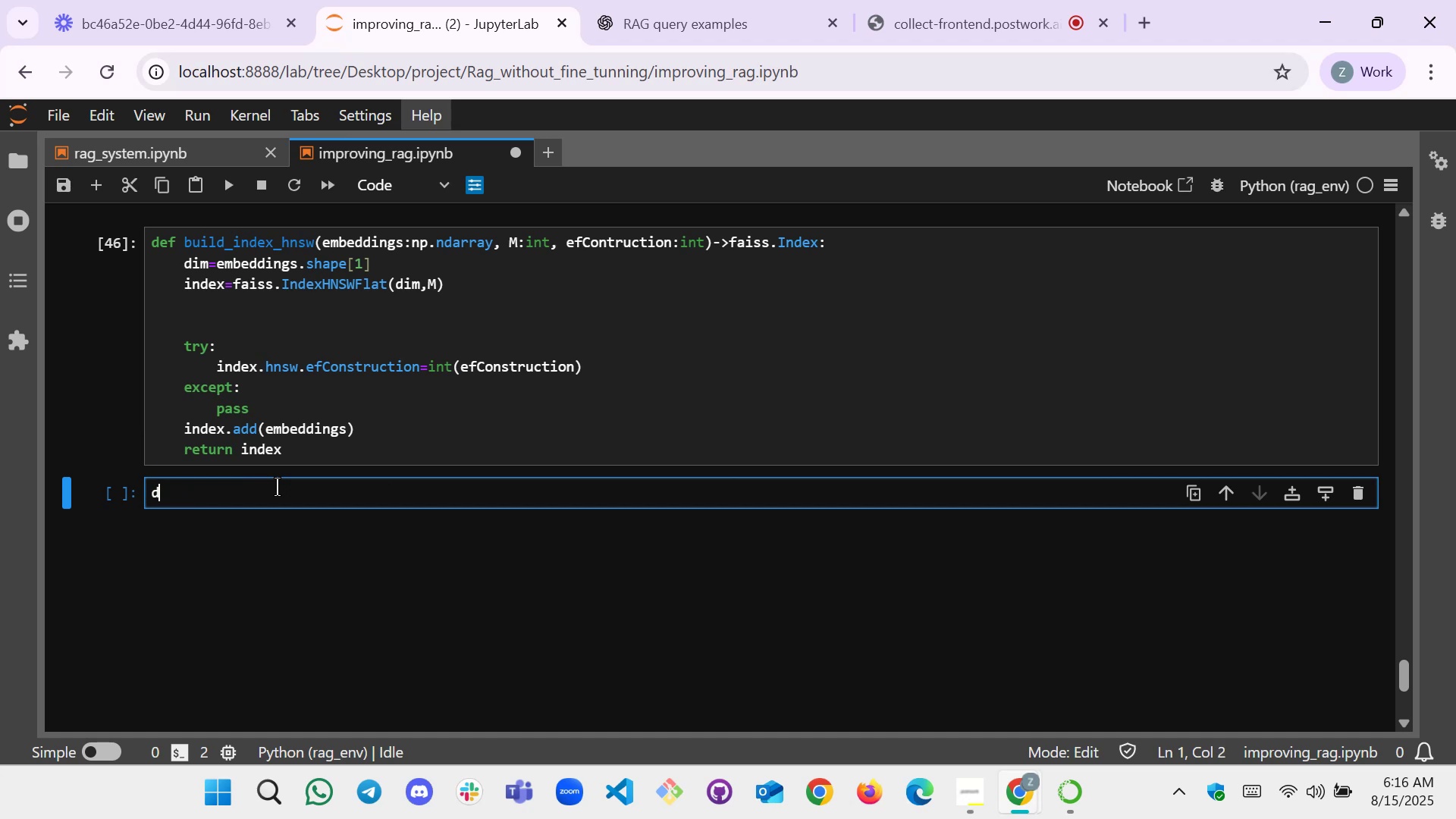 
key(Backspace)
 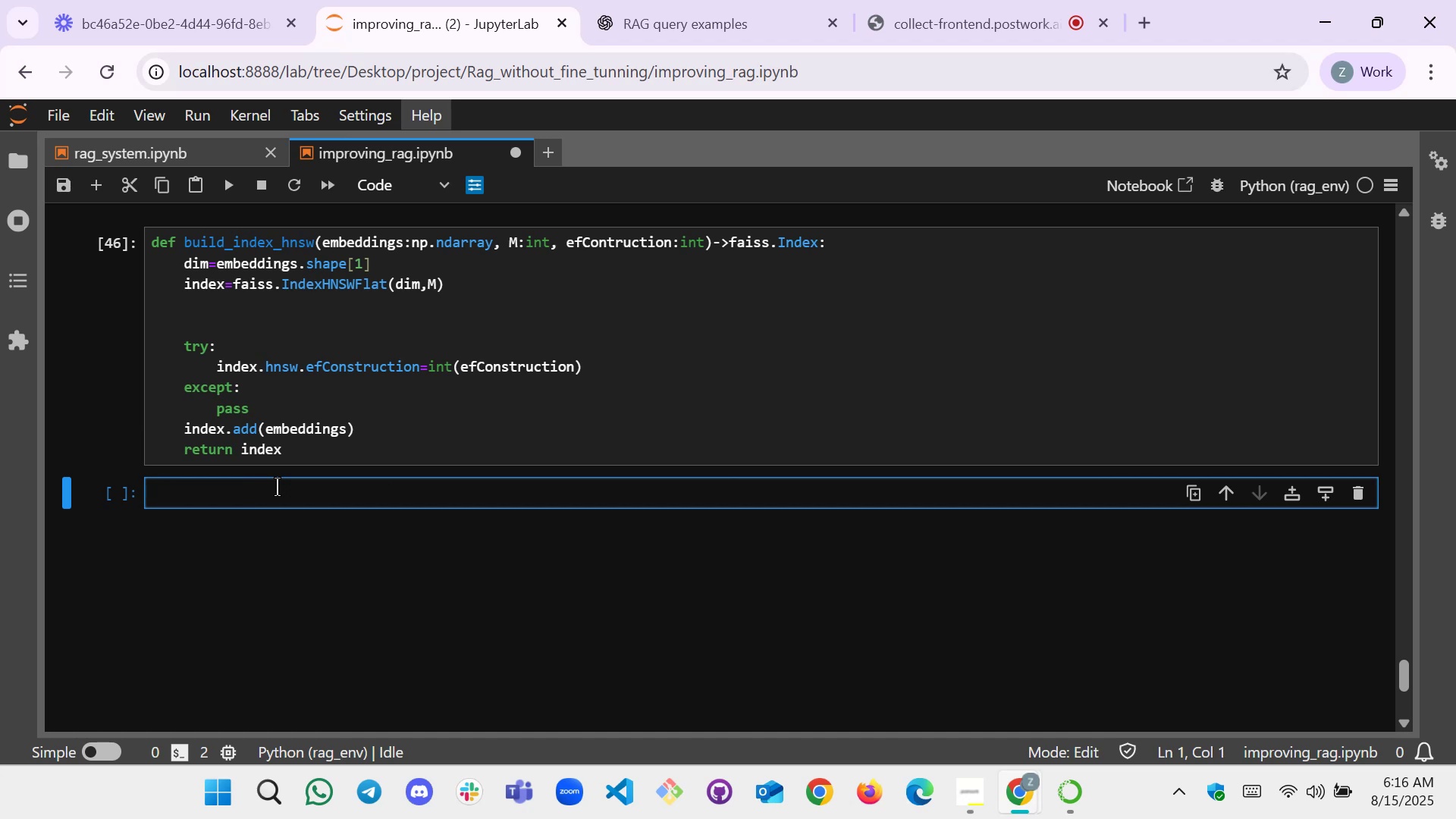 
key(Shift+3)
 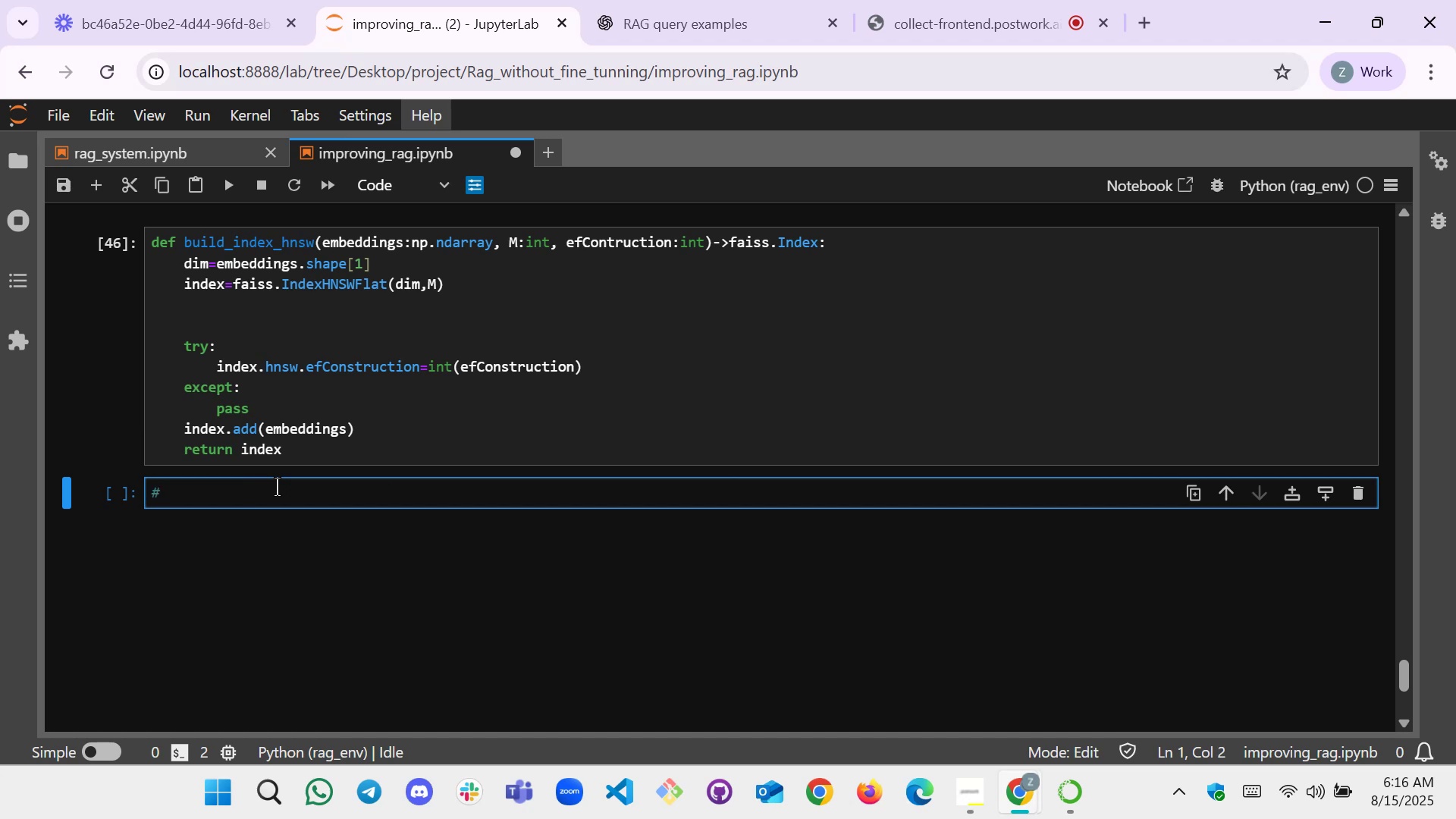 
type(BI)
key(Backspace)
type(UILD EMBEDDINGS)
 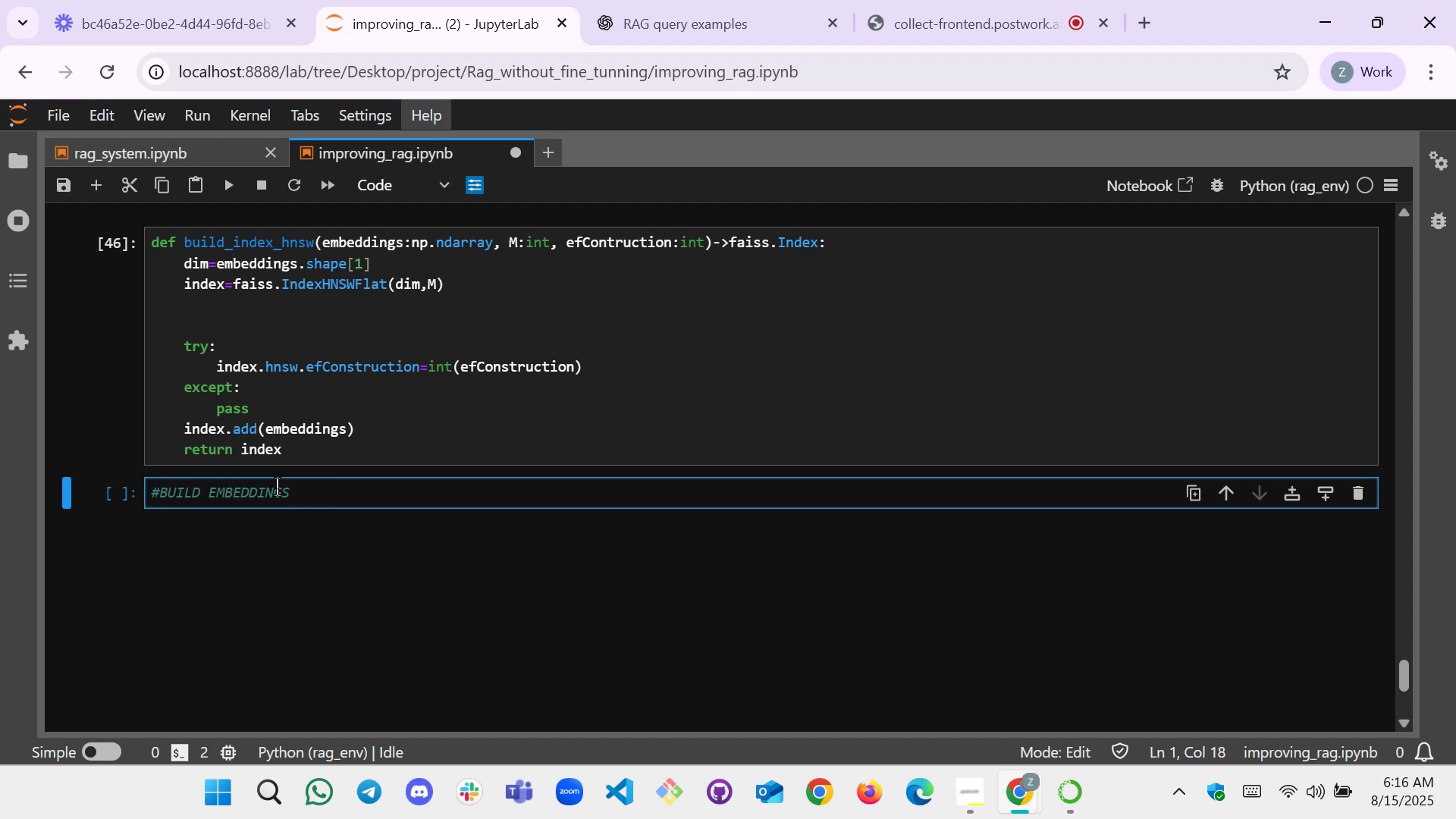 
hold_key(key=ShiftLeft, duration=1.51)
 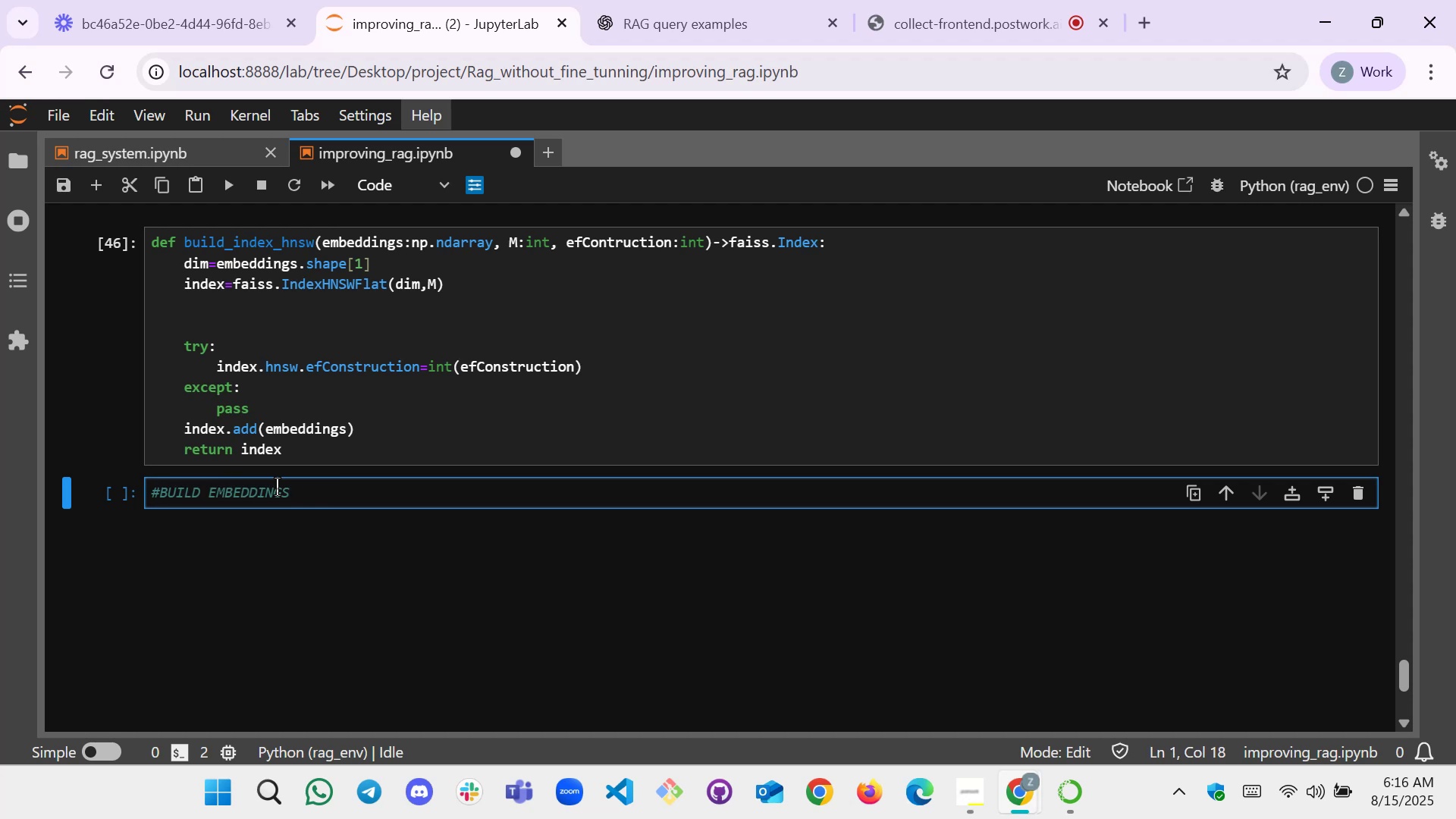 
type(&)
key(Backspace)
type( & INDICES FOR ALL SETUPS)
 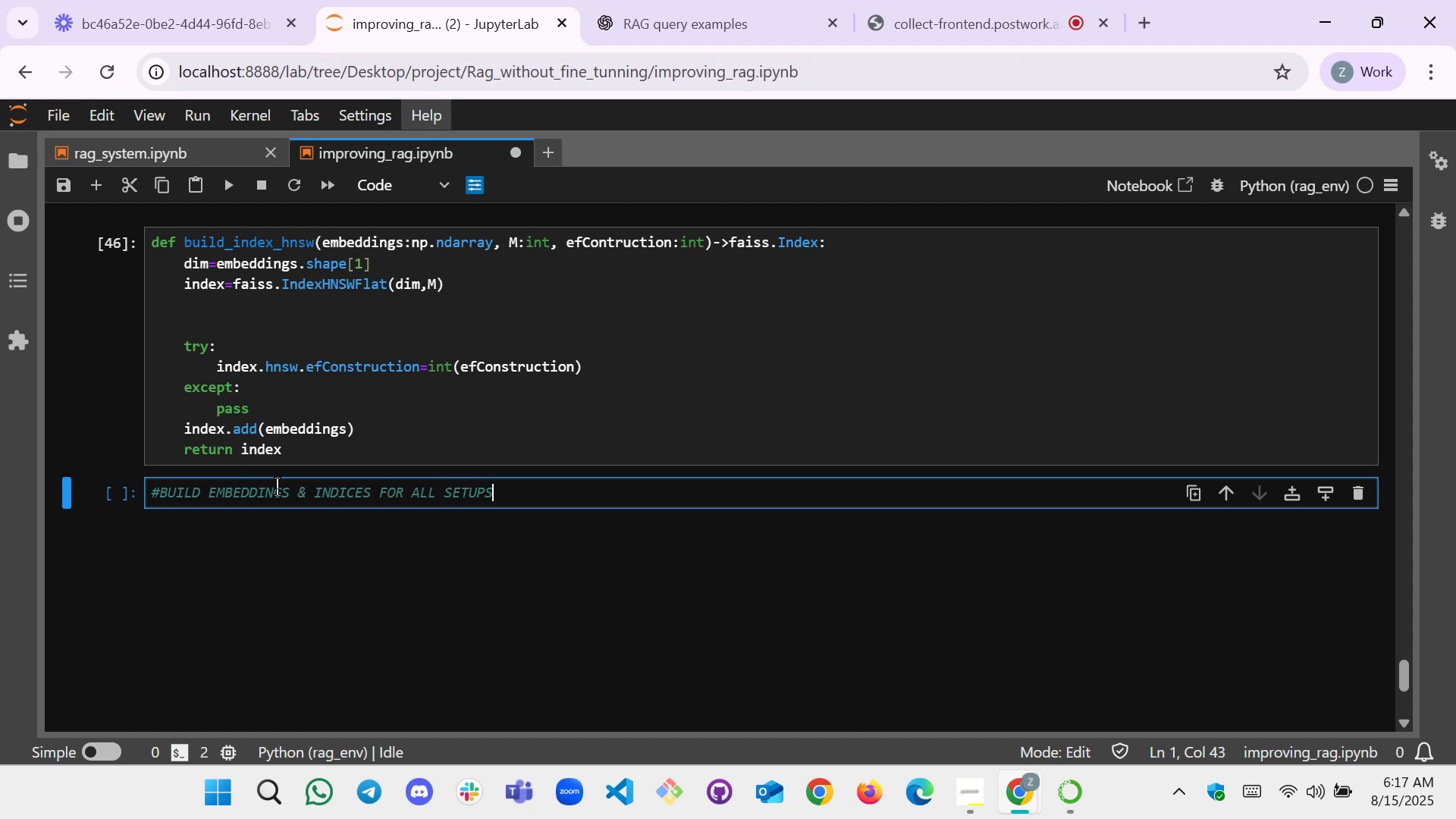 
wait(6.77)
 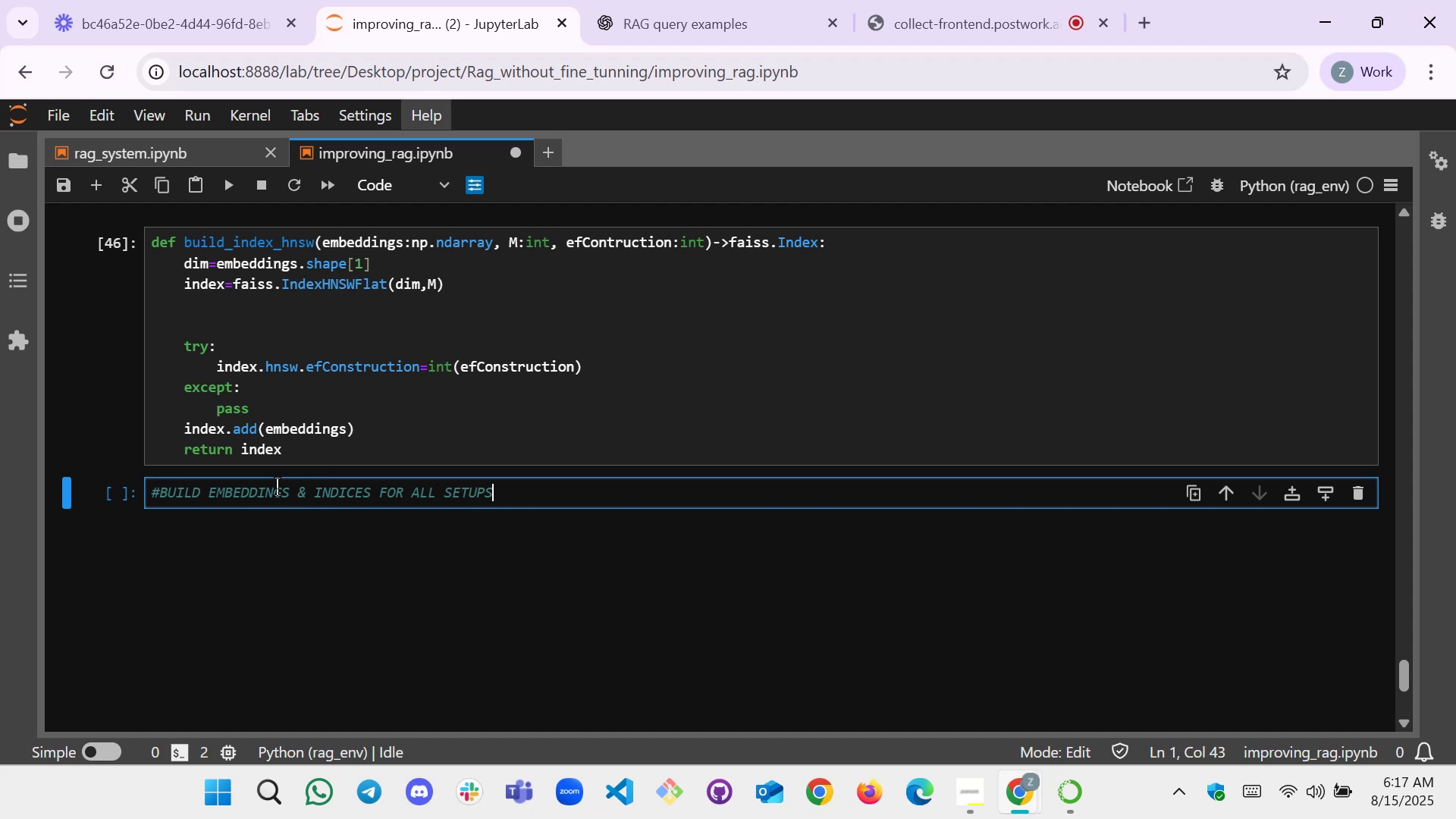 
left_click([425, 193])
 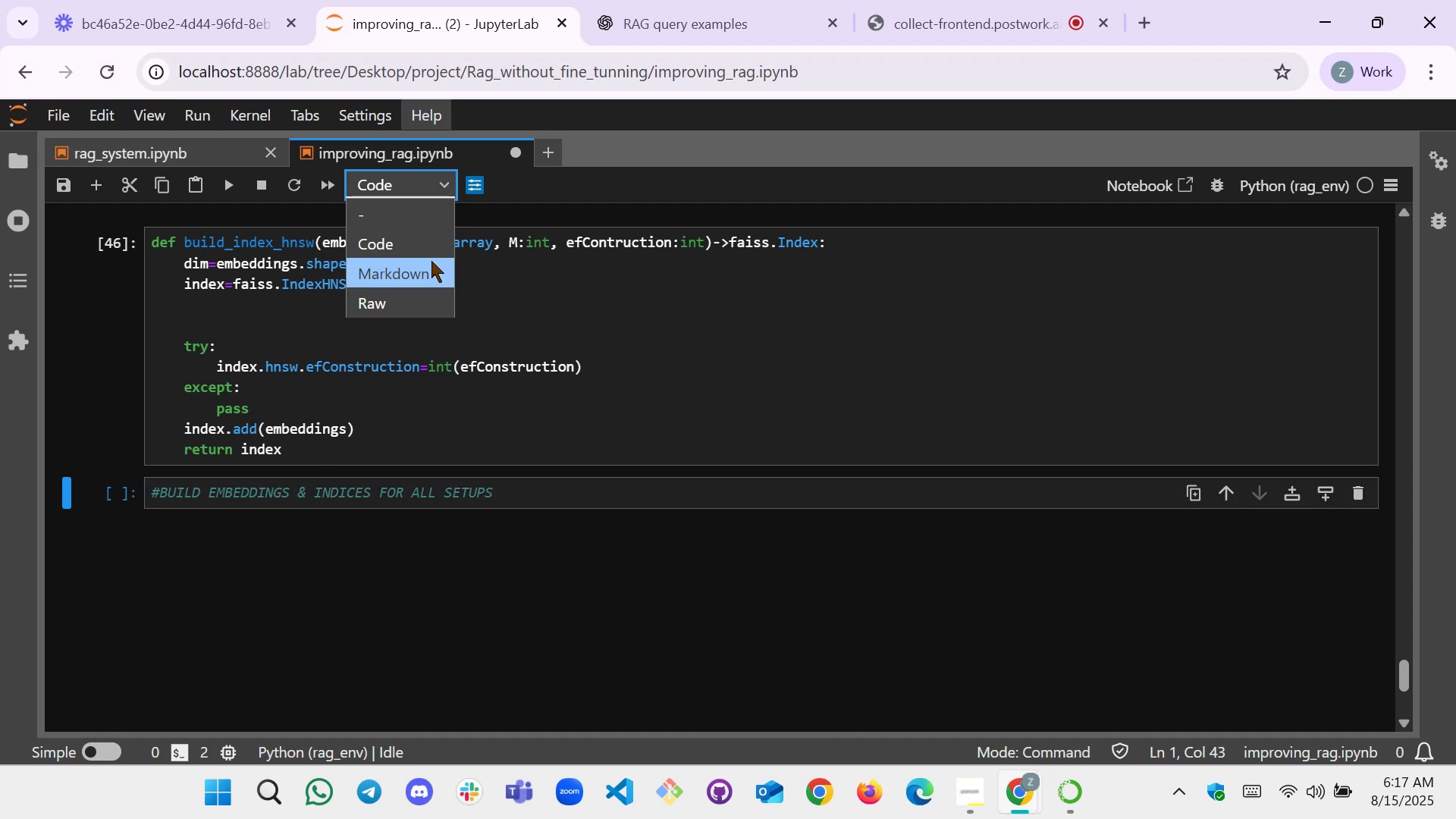 
left_click([431, 262])
 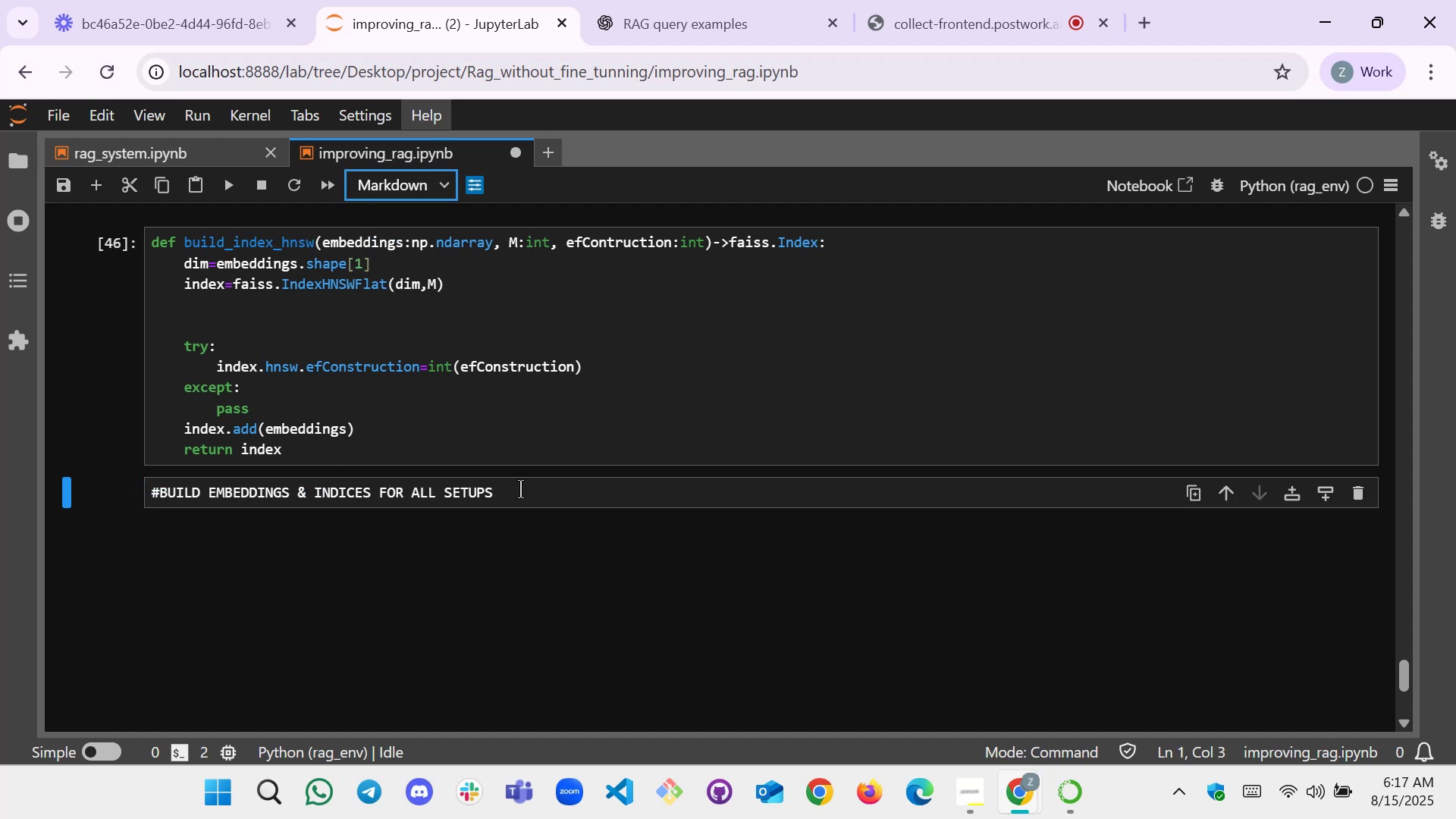 
left_click([522, 496])
 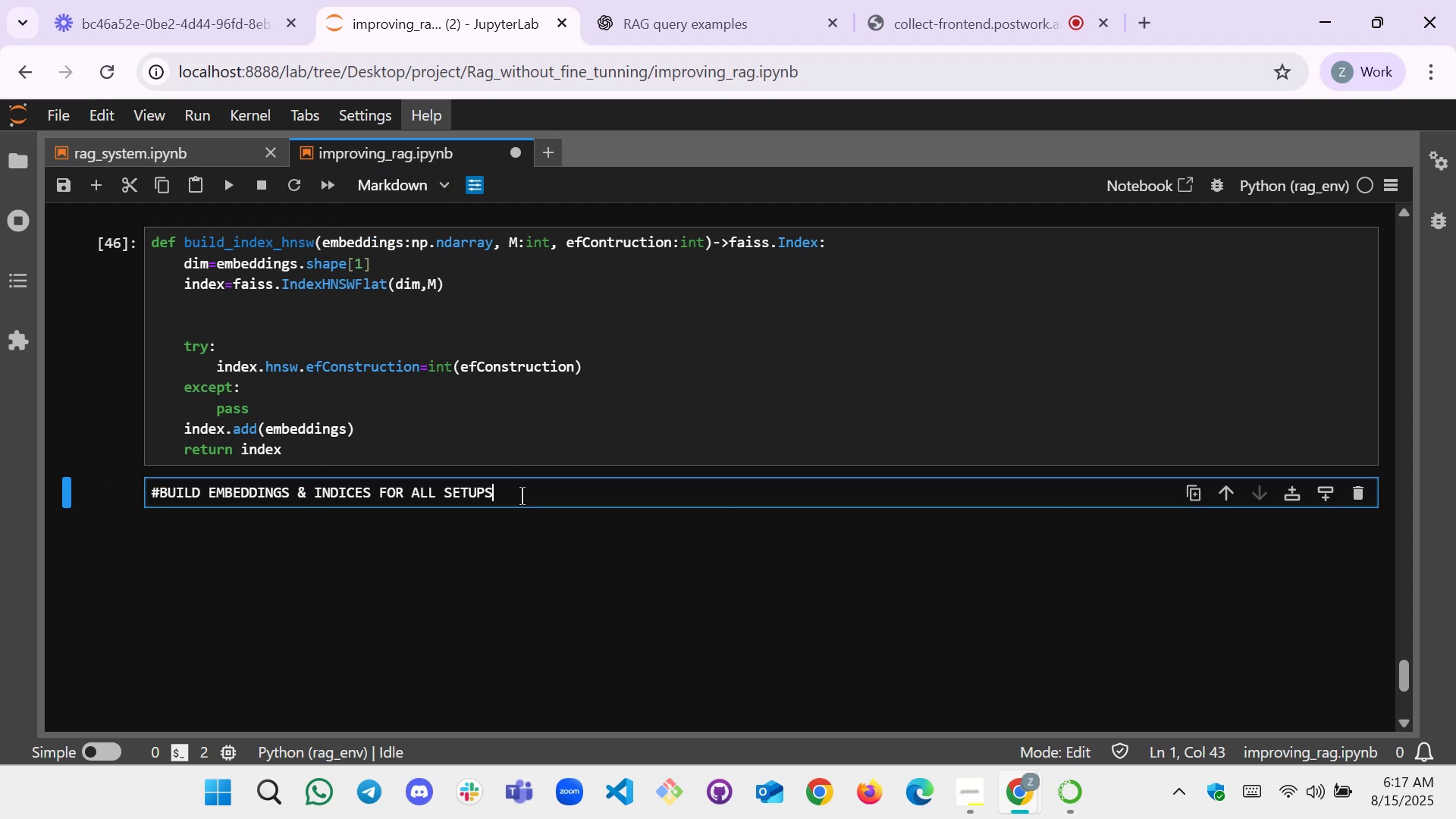 
key(Shift+Enter)
 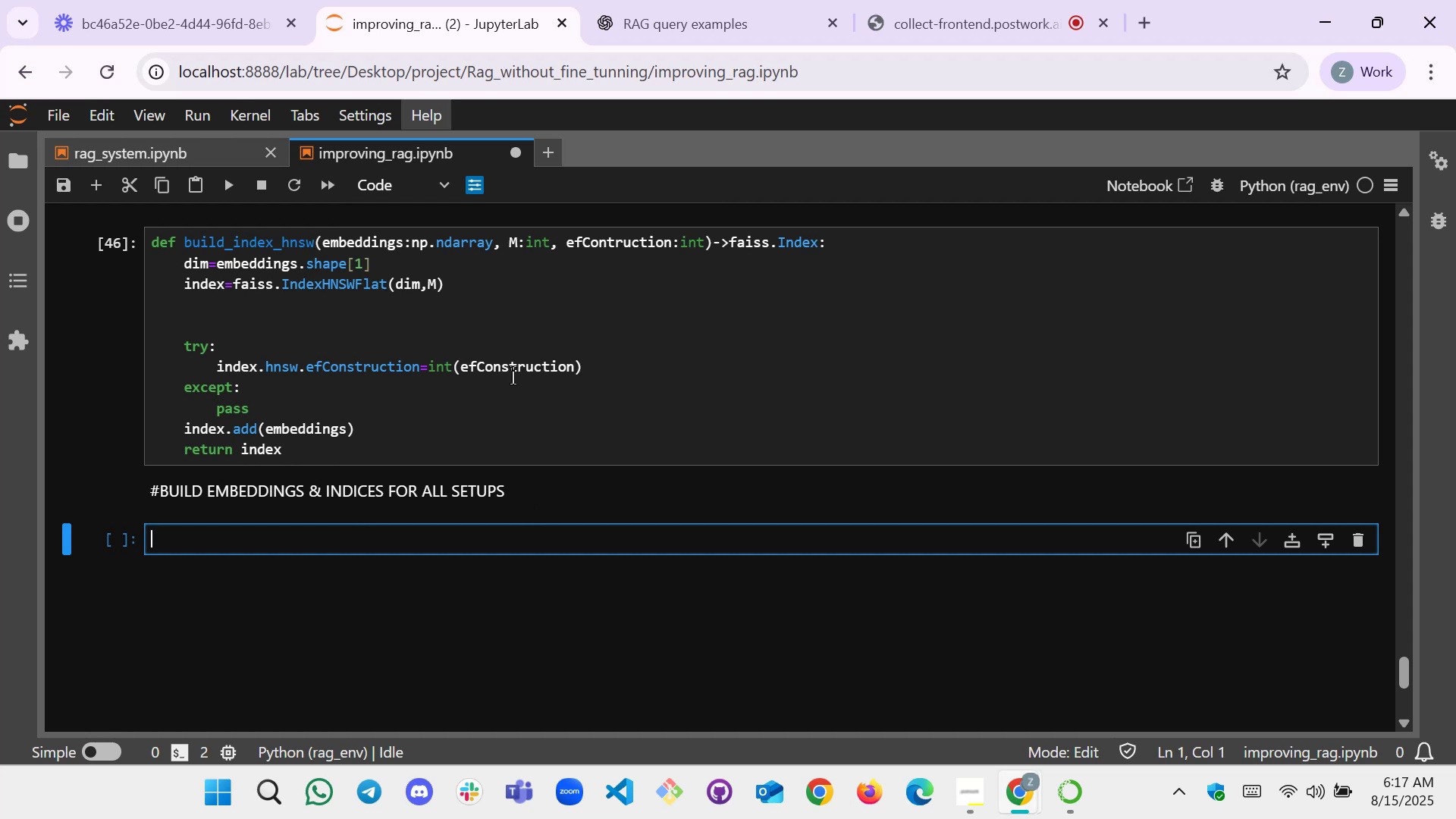 
wait(9.16)
 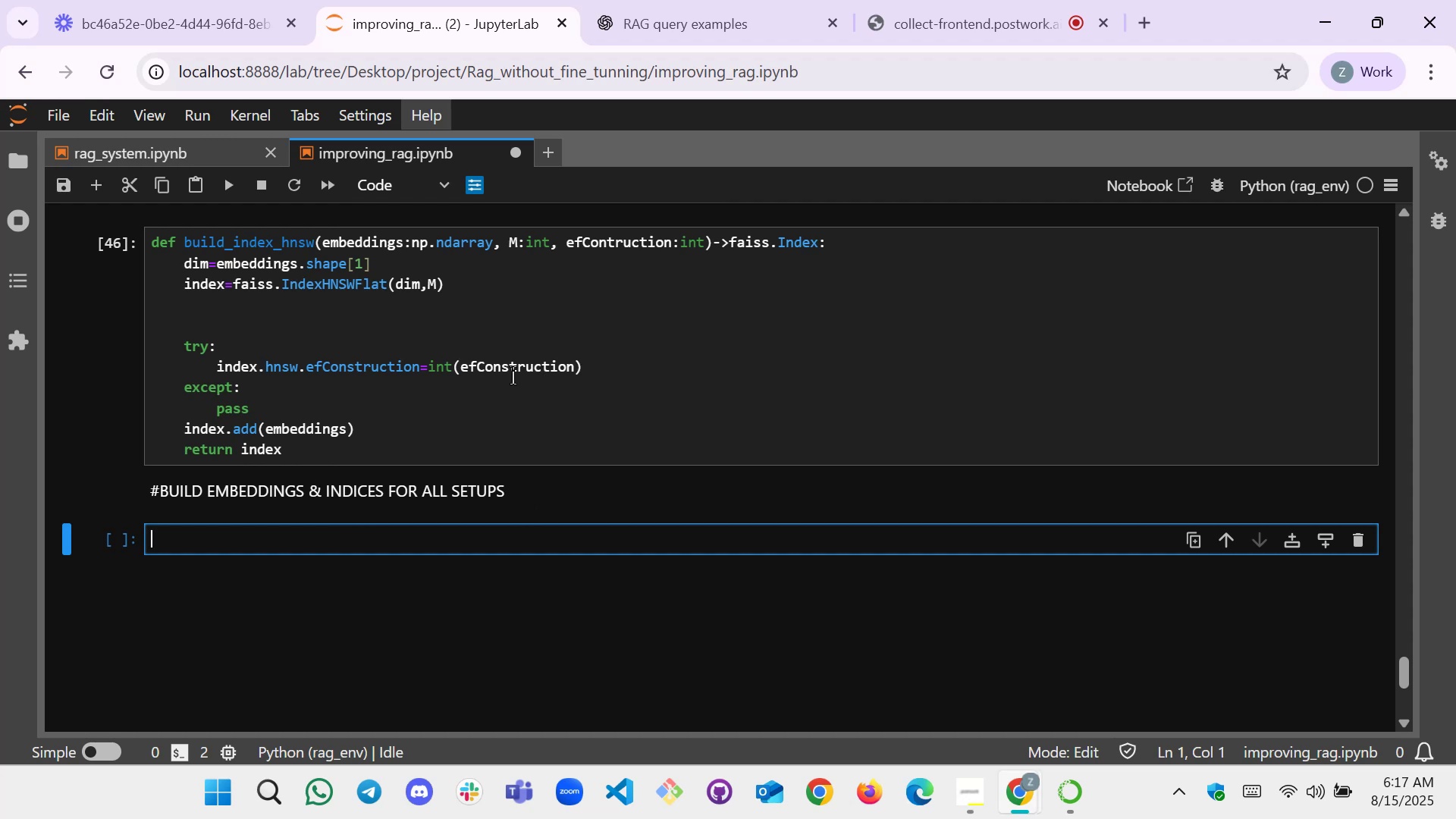 
left_click([286, 543])
 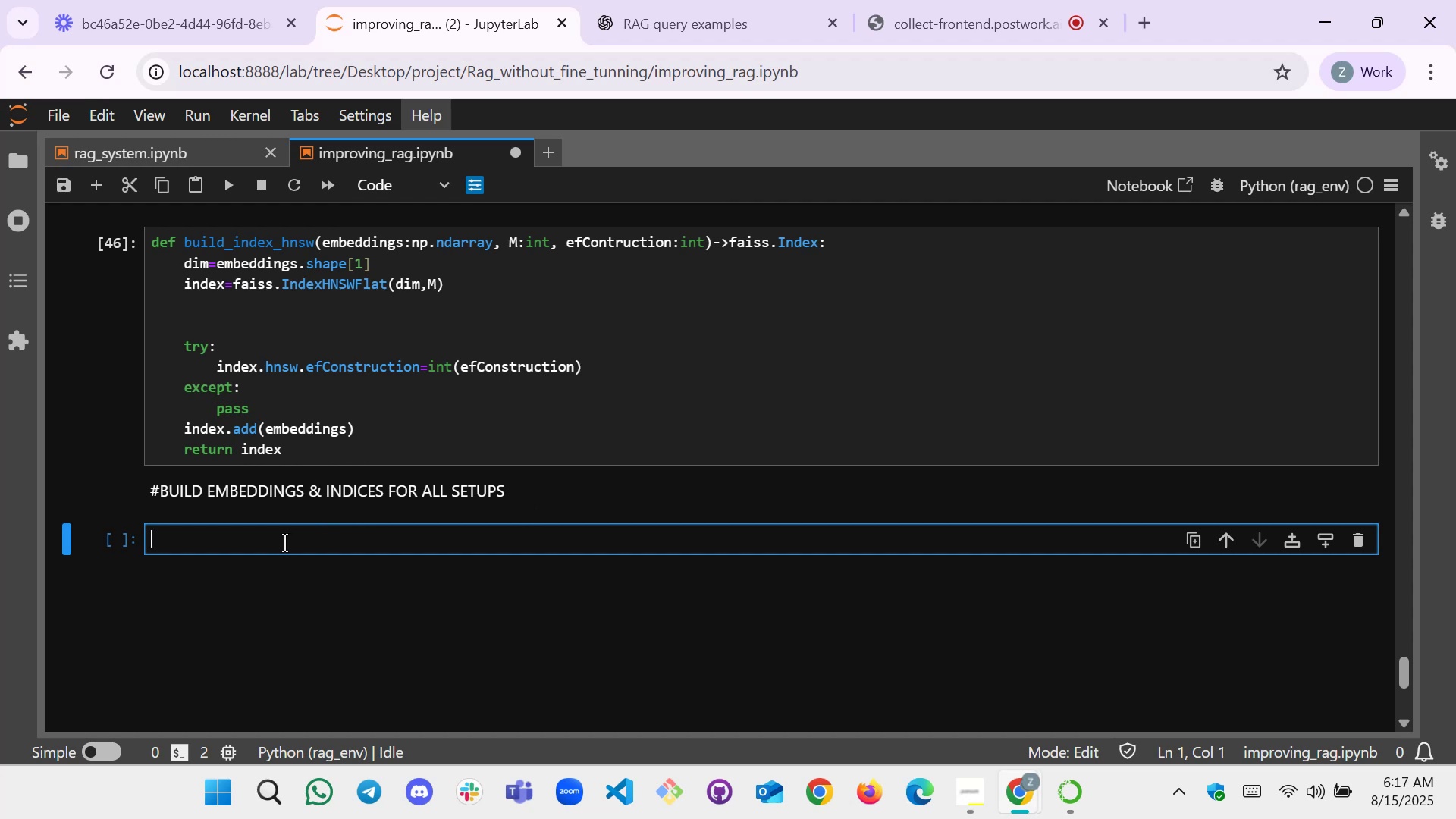 
type(DEF )
key(Backspace)
key(Backspace)
key(Backspace)
key(Backspace)
type(def)
 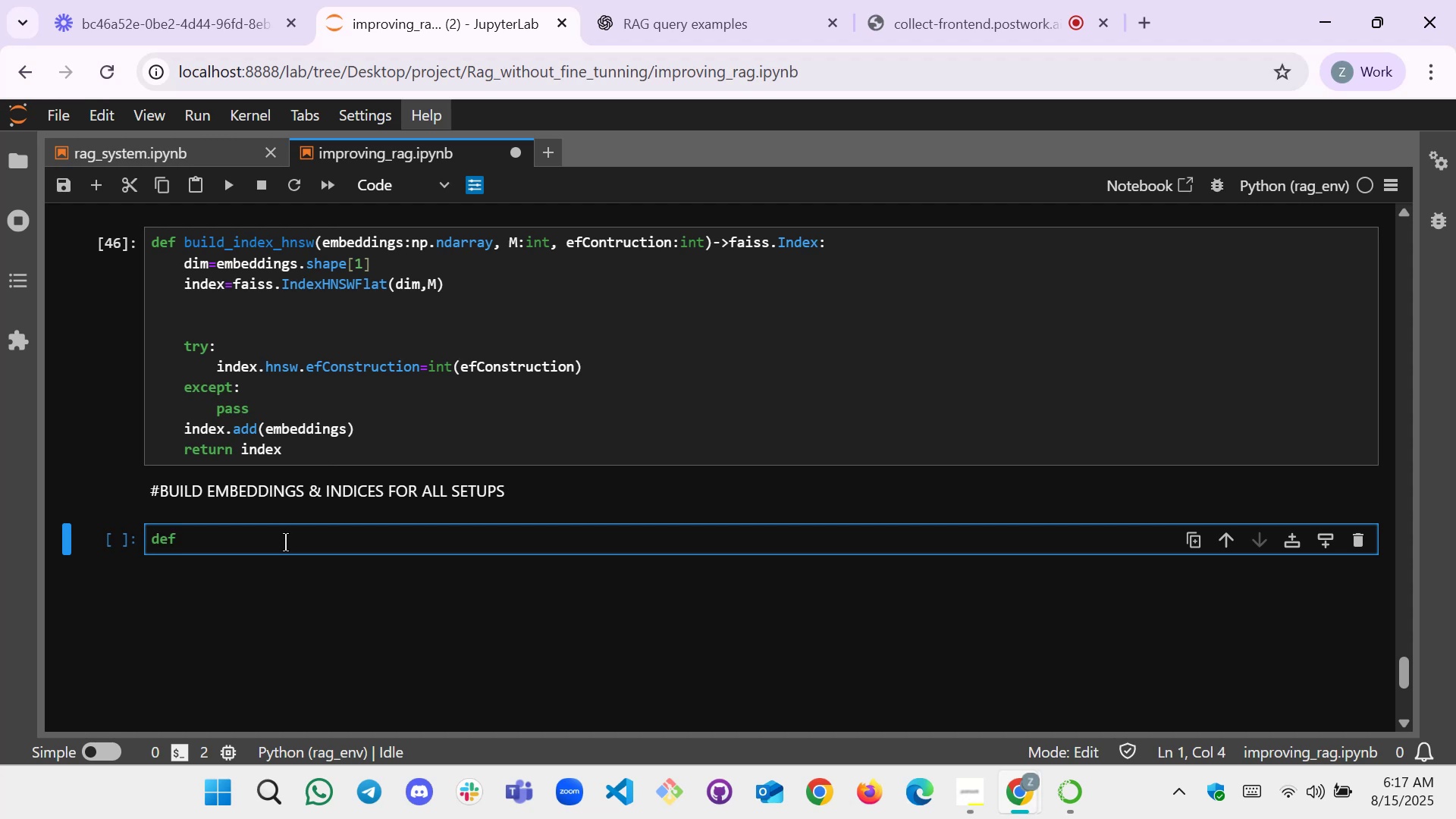 
wait(5.74)
 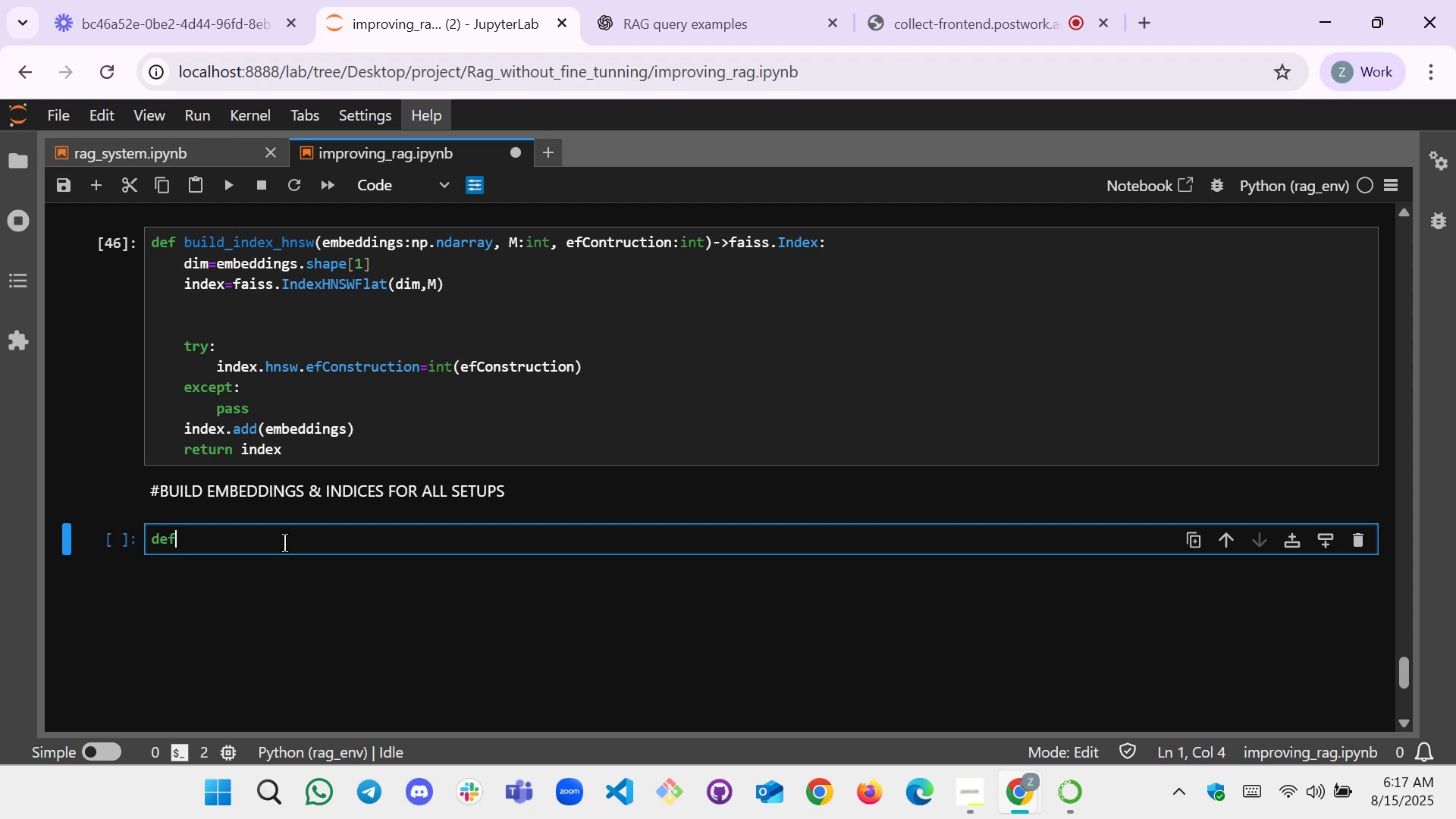 
type( build )
key(Backspace)
type(_embeddings)an)
key(Backspace)
key(Backspace)
key(Backspace)
type(_and_inde)
key(Backspace)
type(ices(do)
 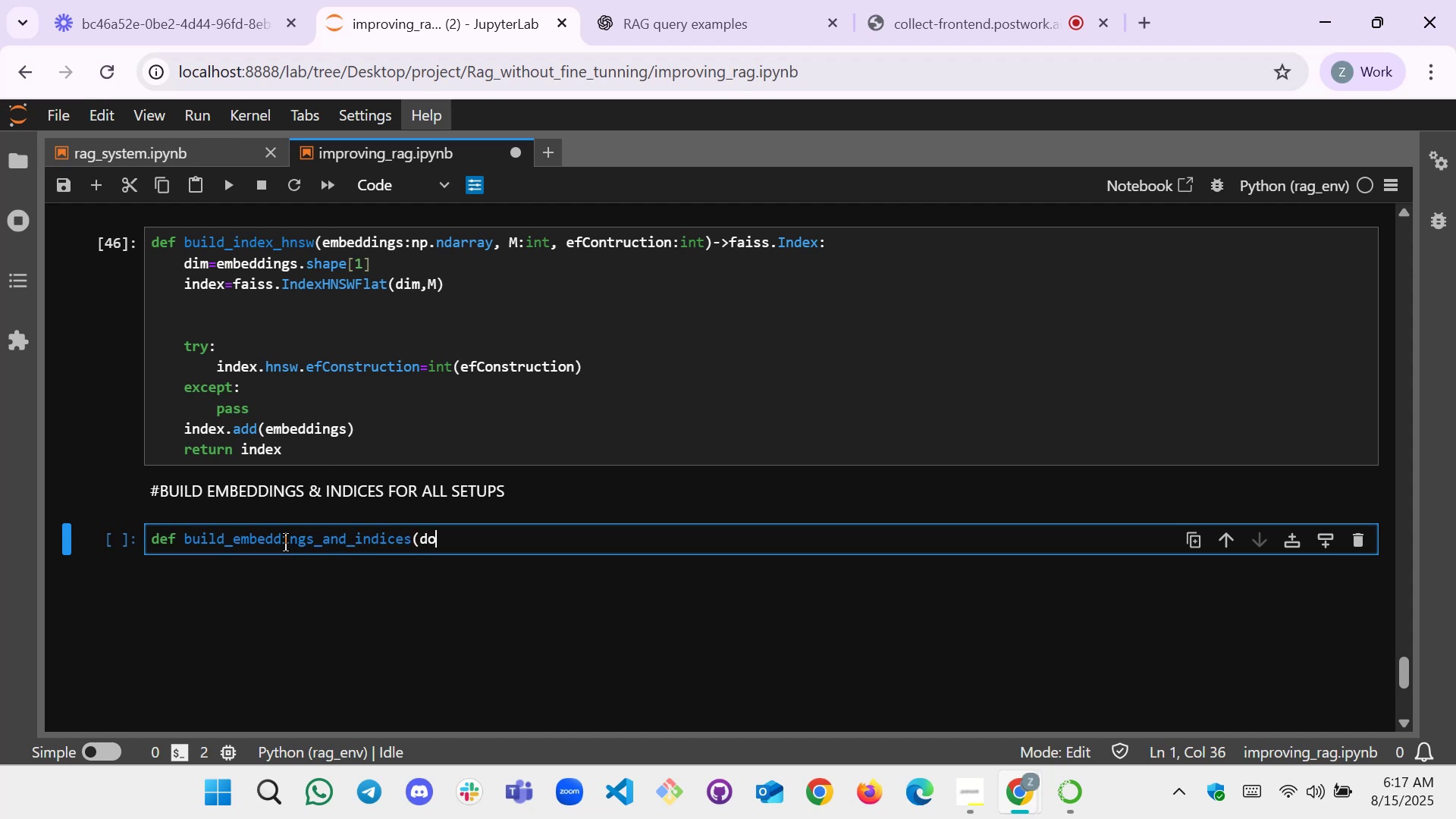 
type(cs: Ll)
key(Backspace)
type(ist[Dict],recompute )
key(Backspace)
type(_embeddings=R)
key(Tab)
 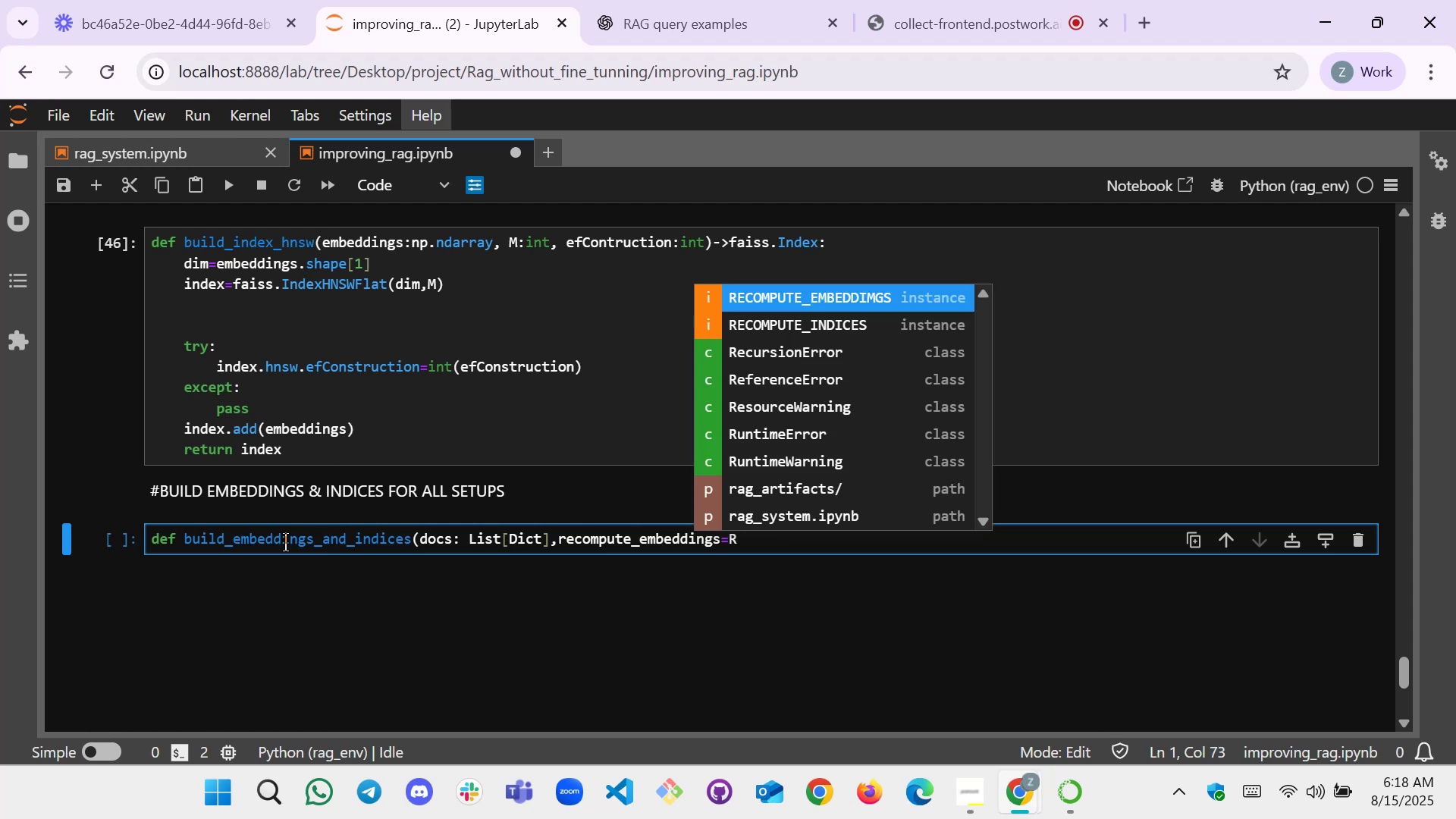 
key(Enter)
 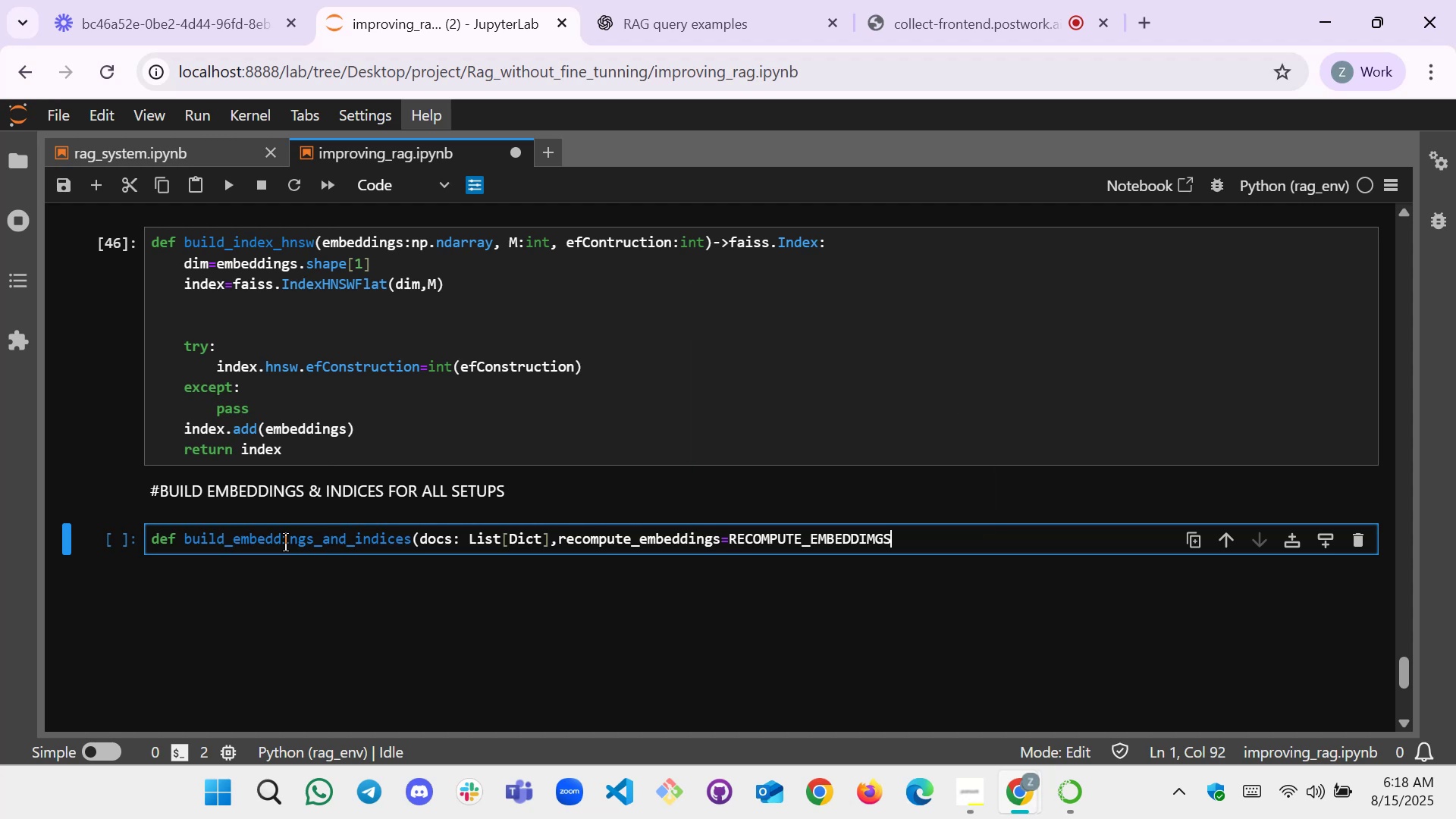 
type(,recompute)
key(Tab)
 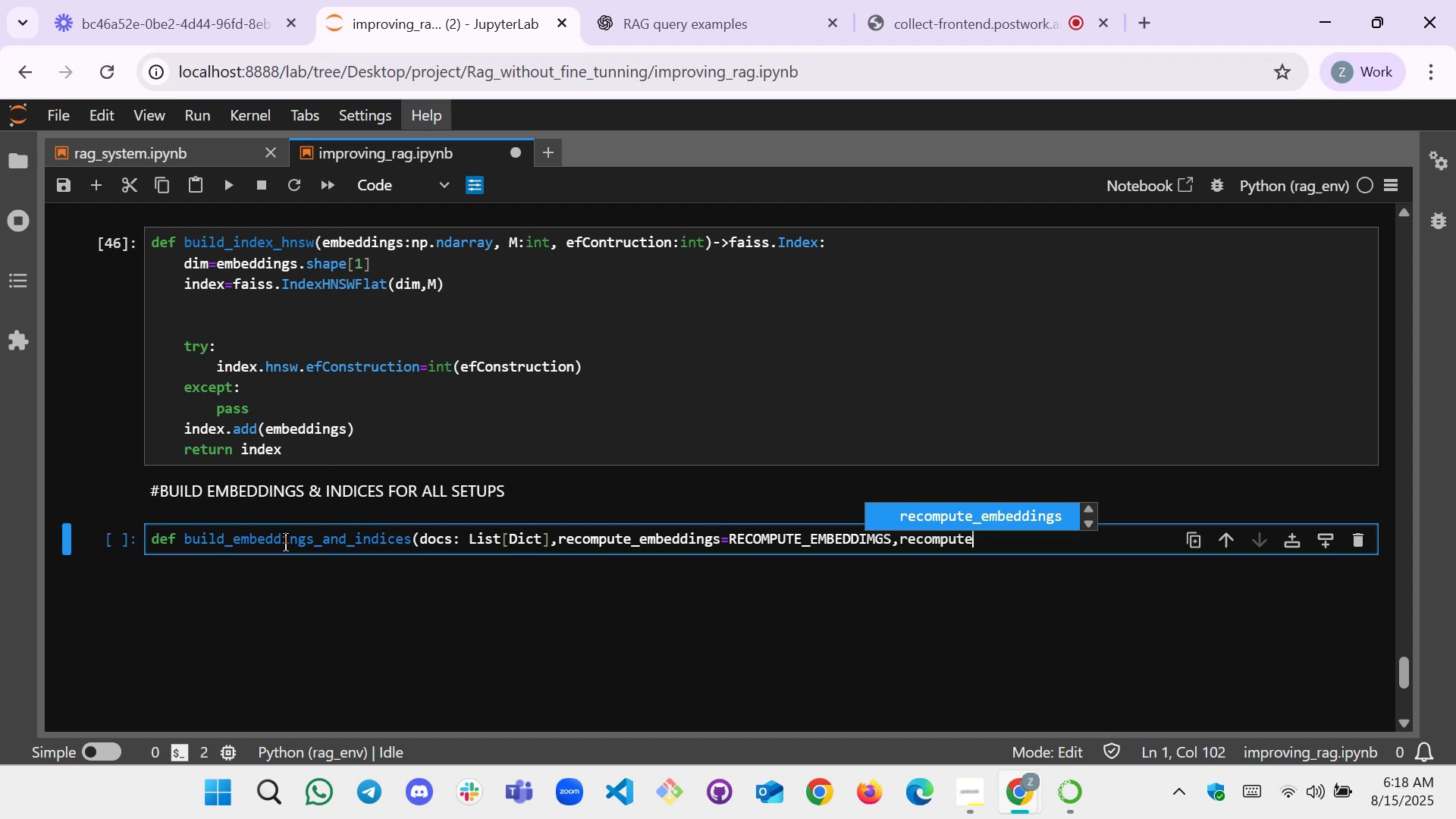 
wait(5.02)
 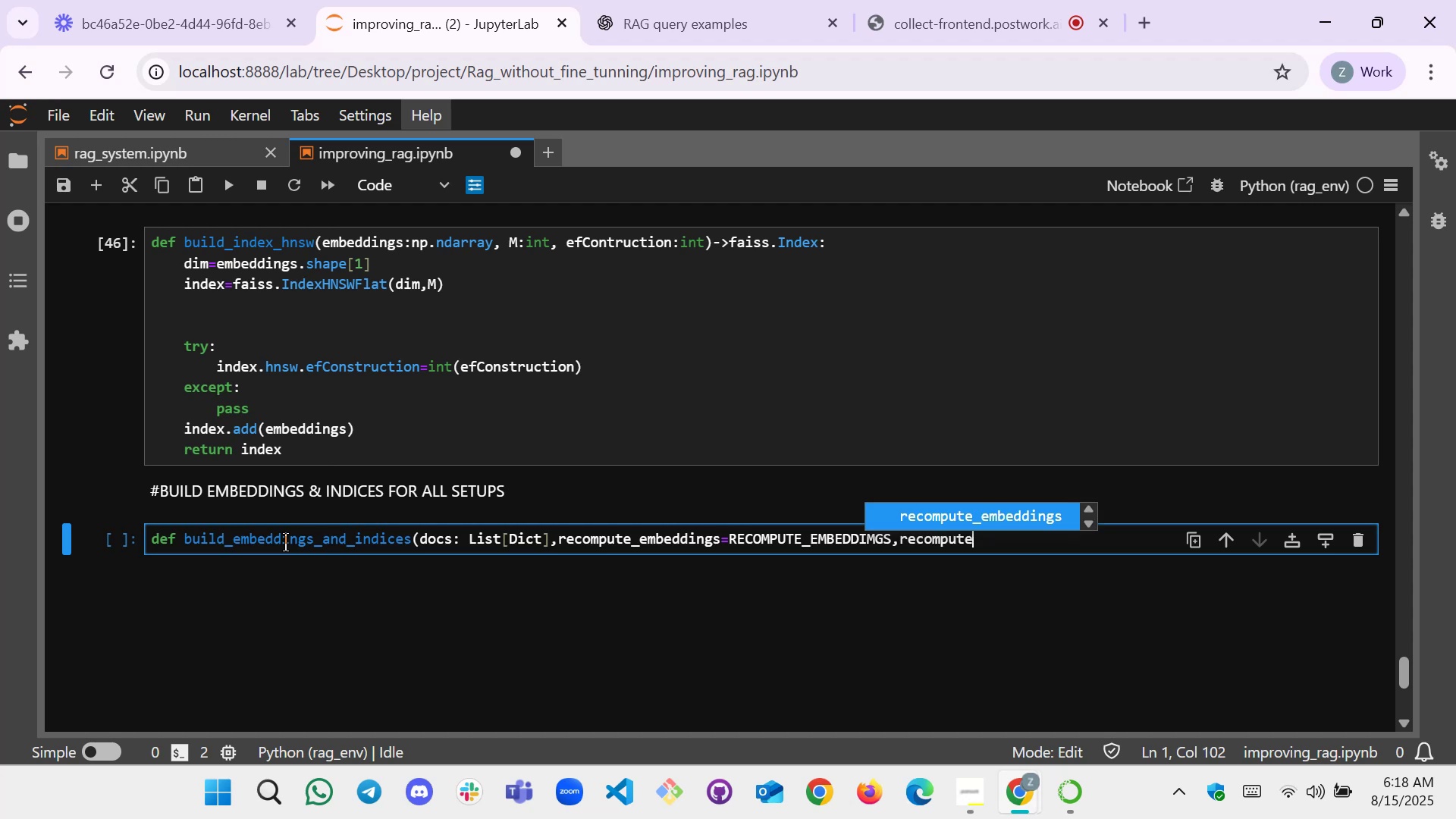 
type(_indices=R)
key(Tab)
 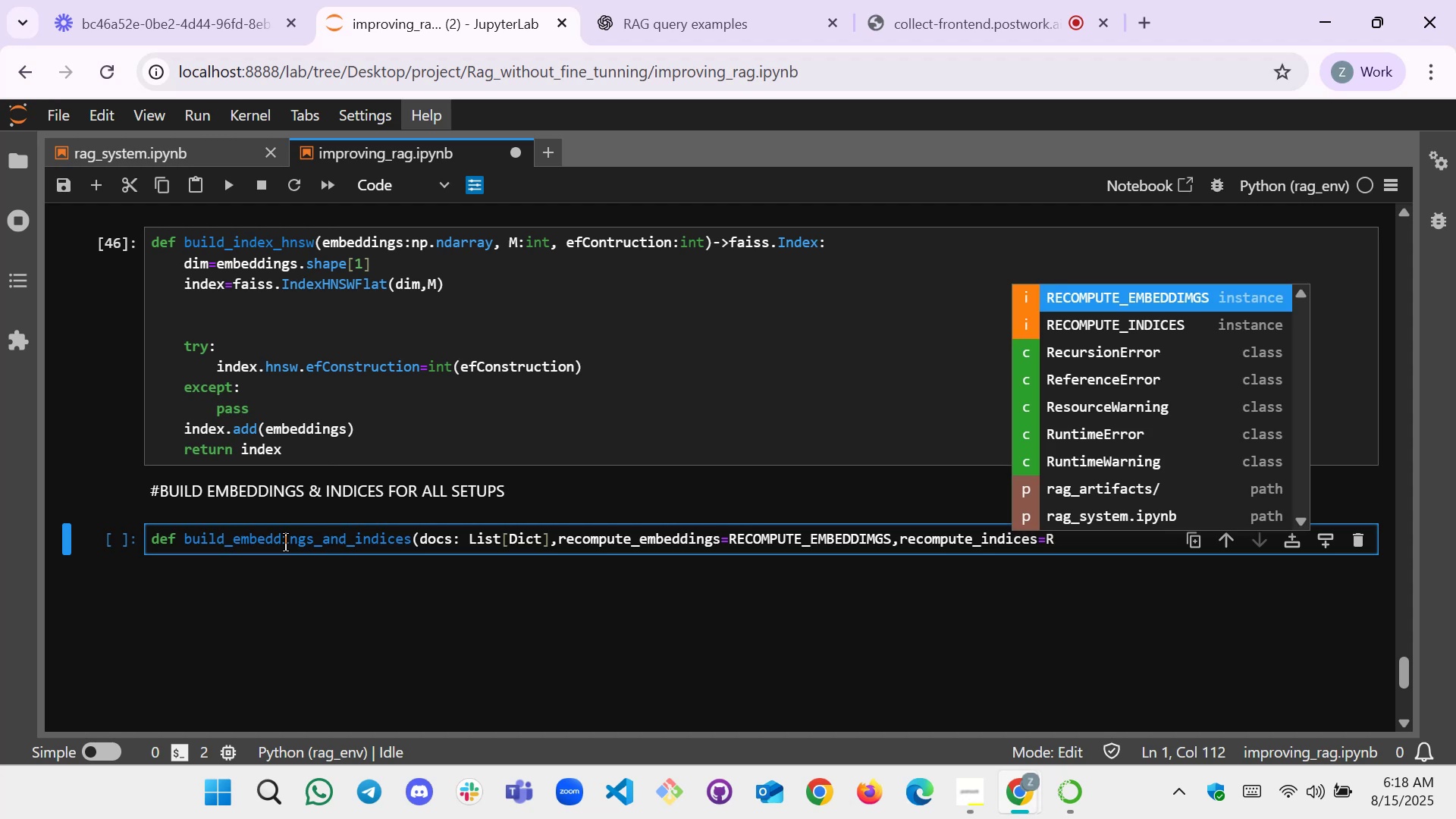 
key(ArrowDown)
 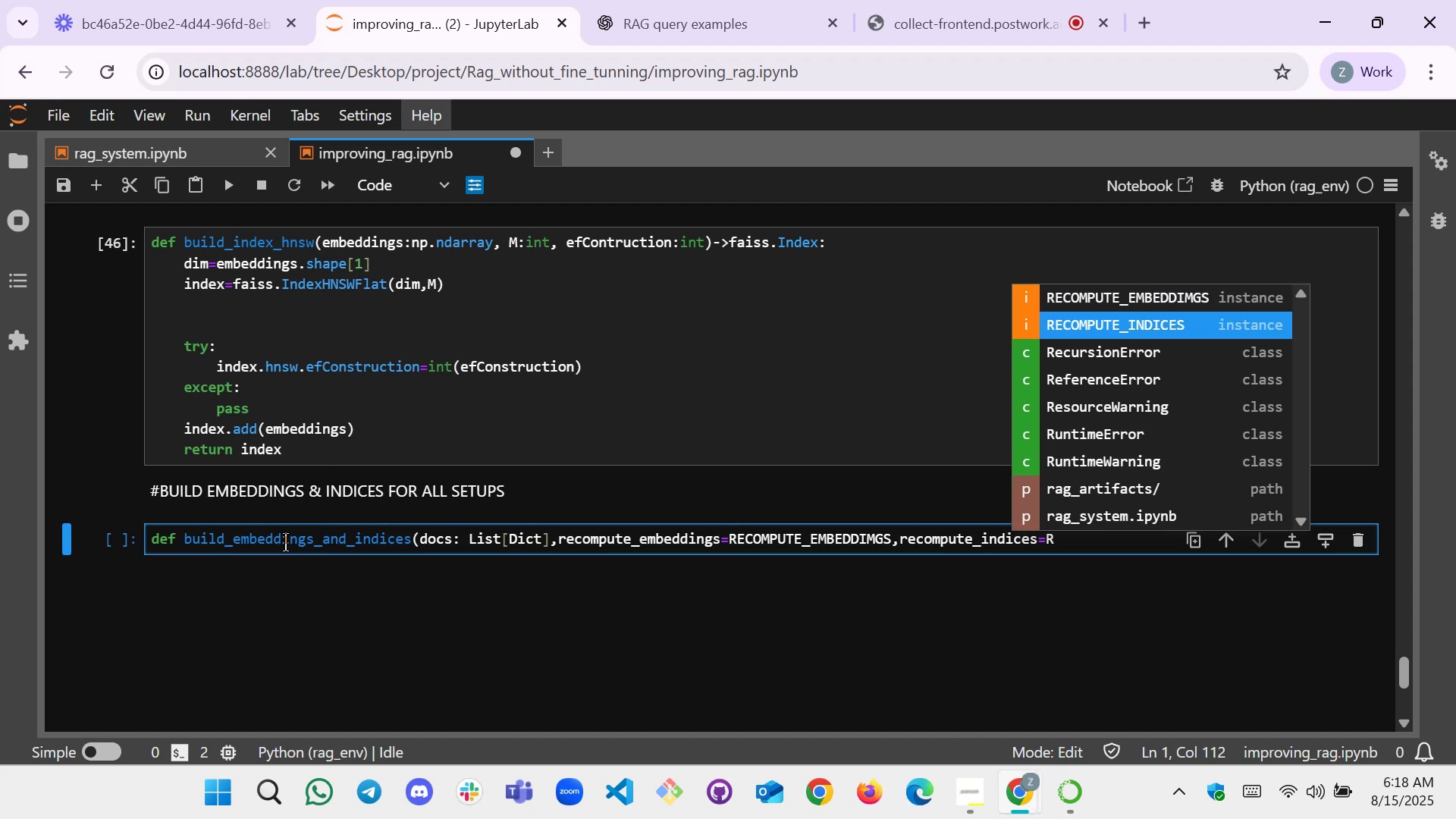 
key(Enter)
 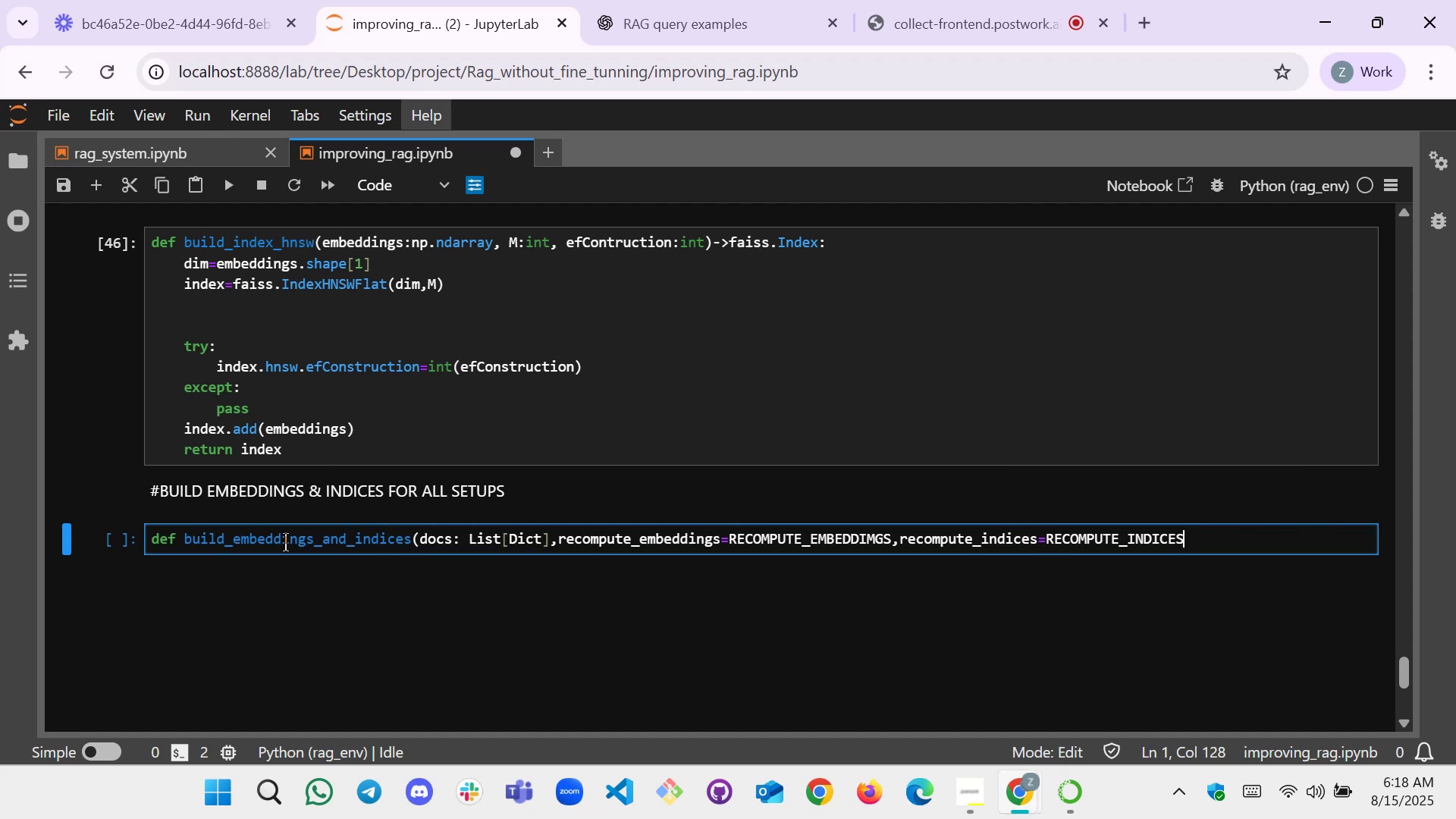 
key(Shift+0)
 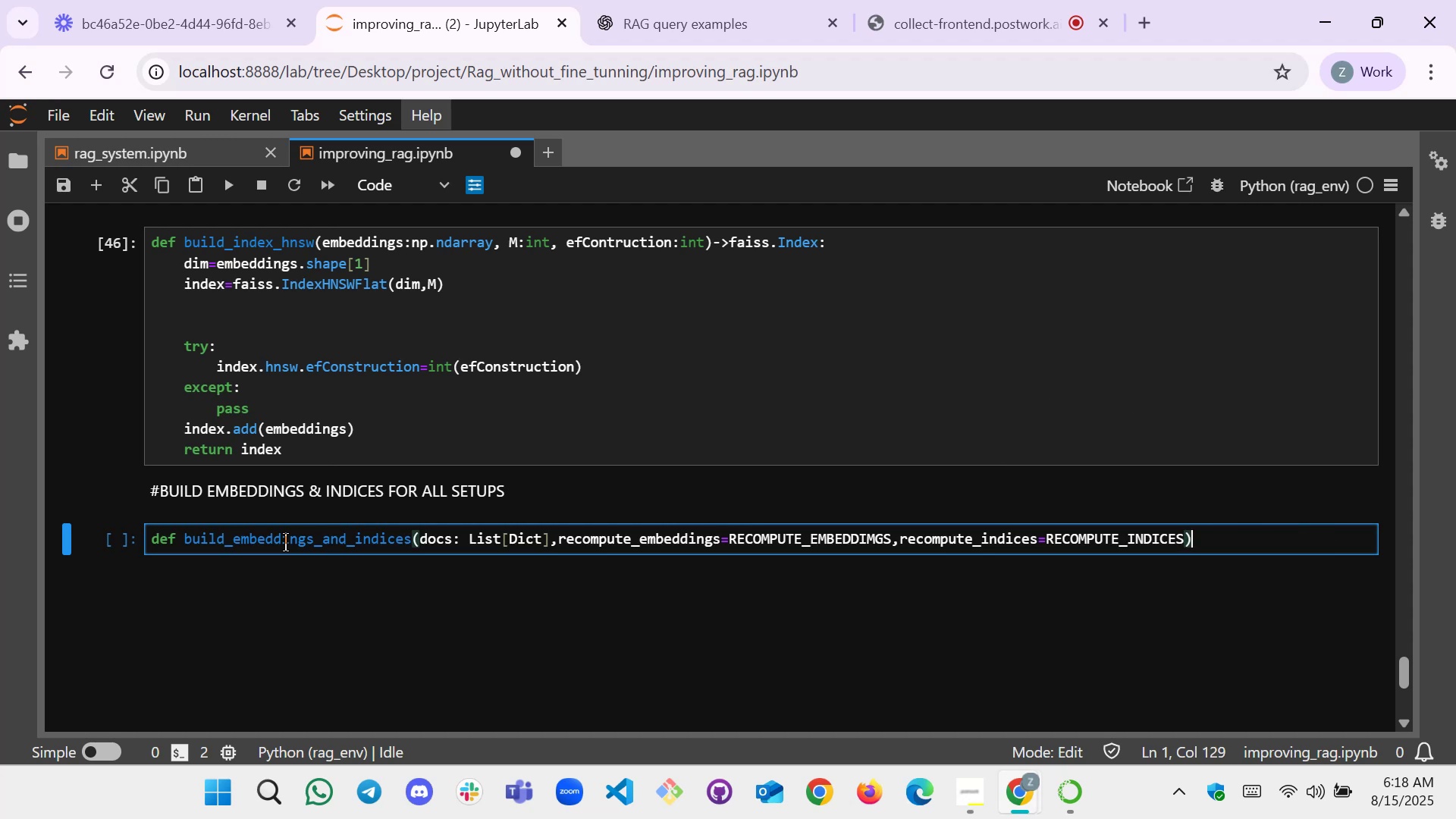 
key(Shift+ShiftLeft)
 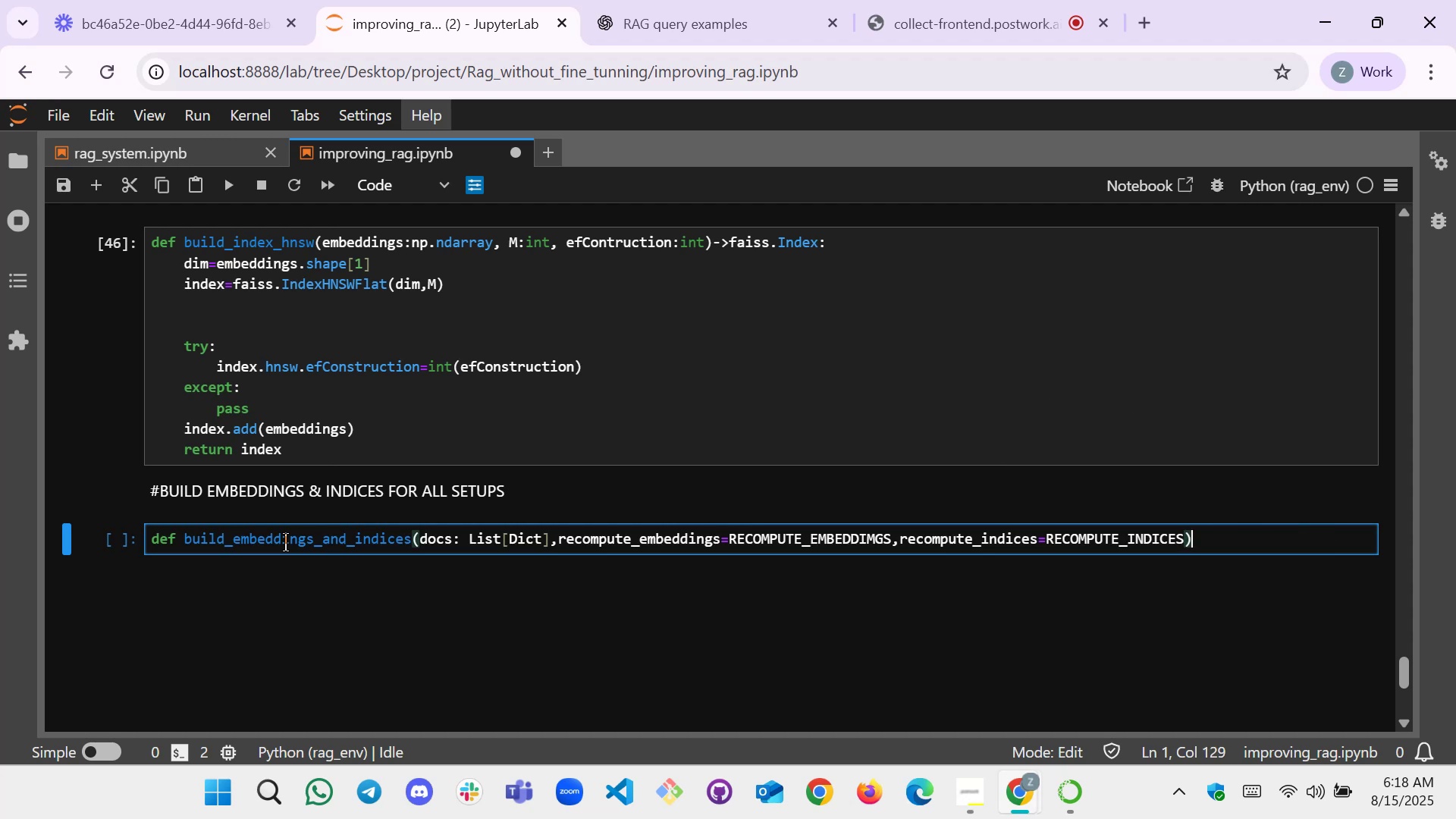 
key(Shift+Semicolon)
 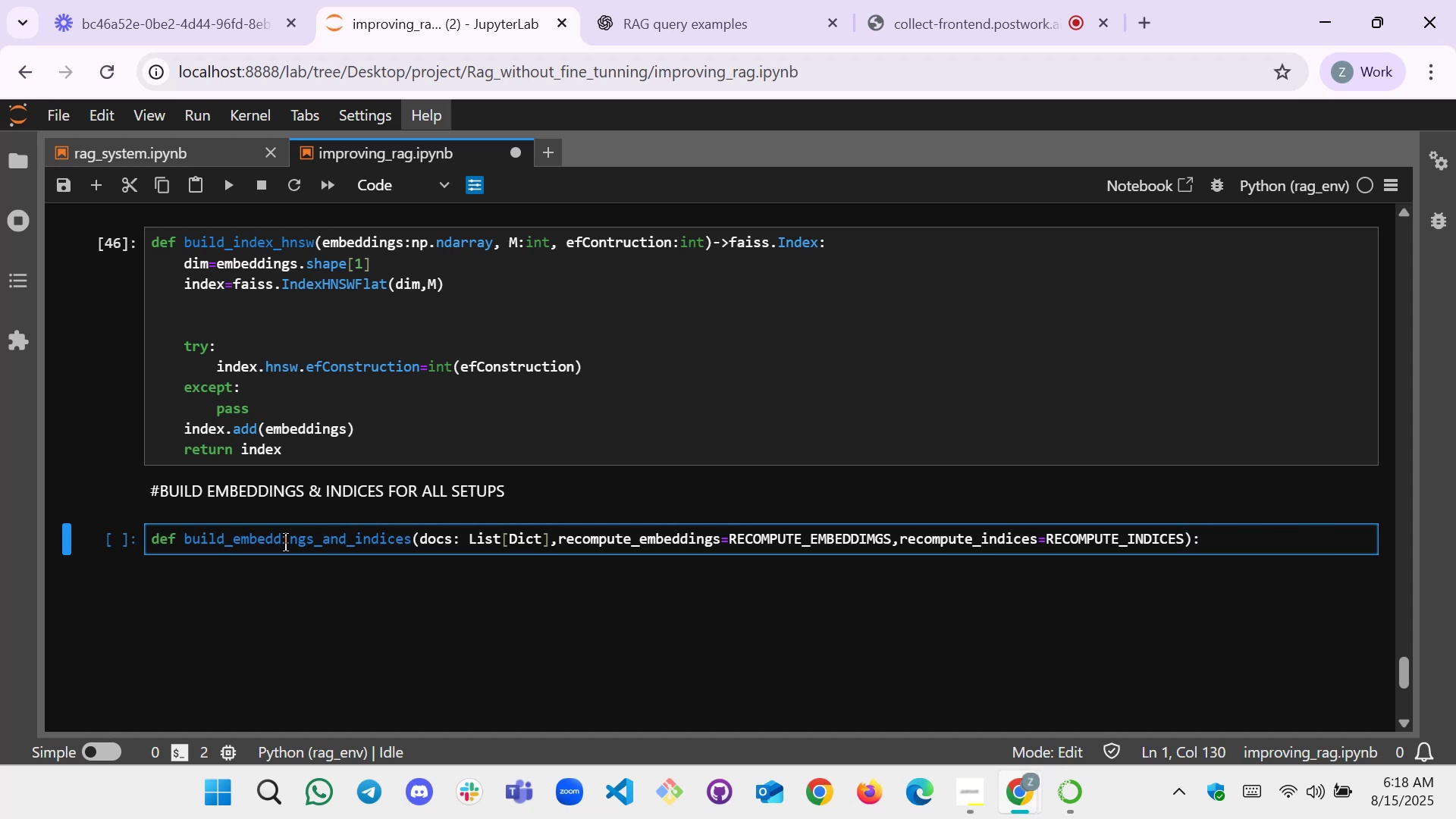 
key(Enter)
 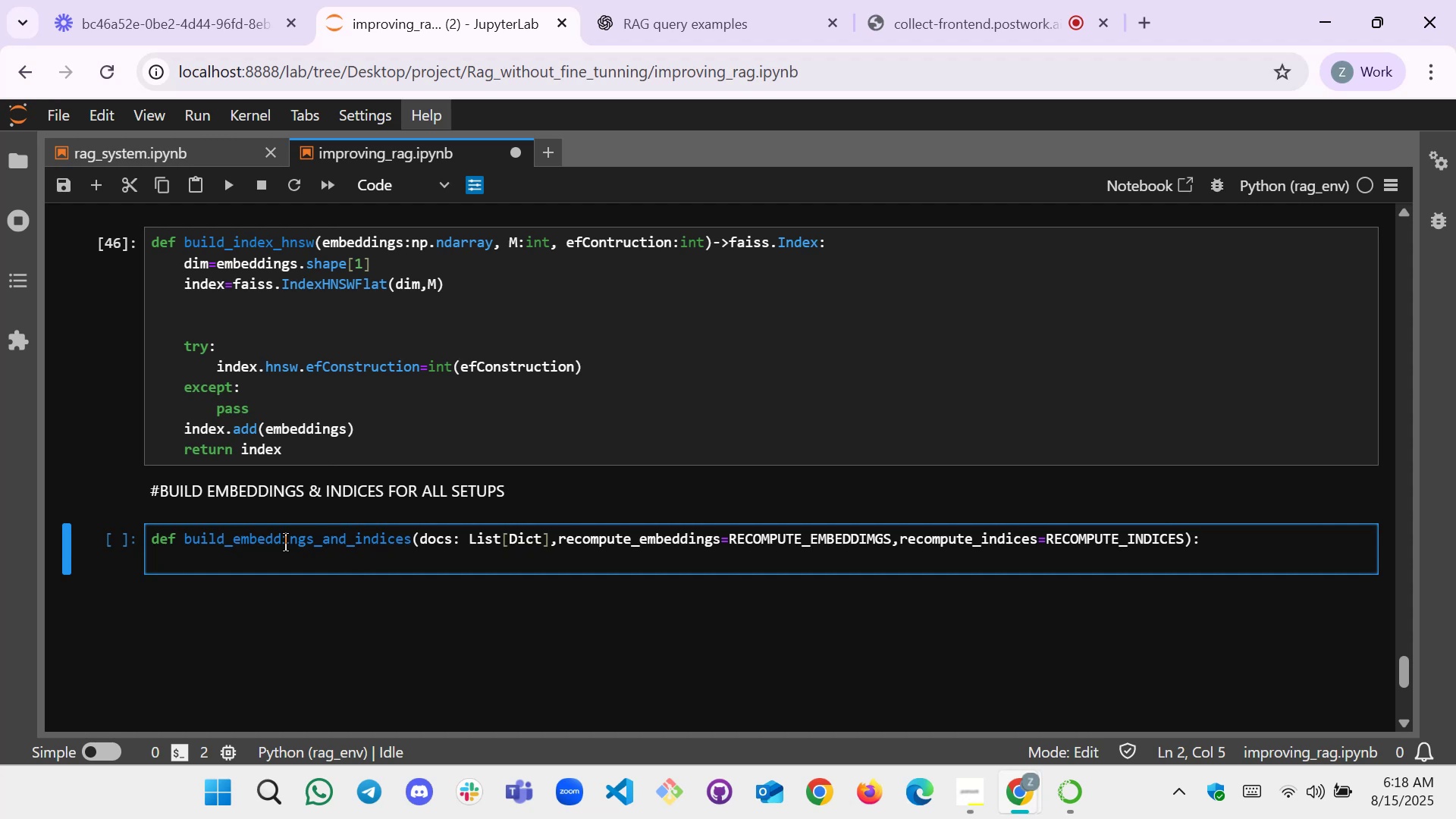 
type(notify("CRea)
key(Backspace)
key(Backspace)
key(Backspace)
type(reating chunks ")
key(Backspace)
type((parapghra)
key(Backspace)
key(Backspace)
key(Backspace)
key(Backspace)
key(Backspace)
type(ghrap %)
key(Backspace)
type(&sliding)..."))
 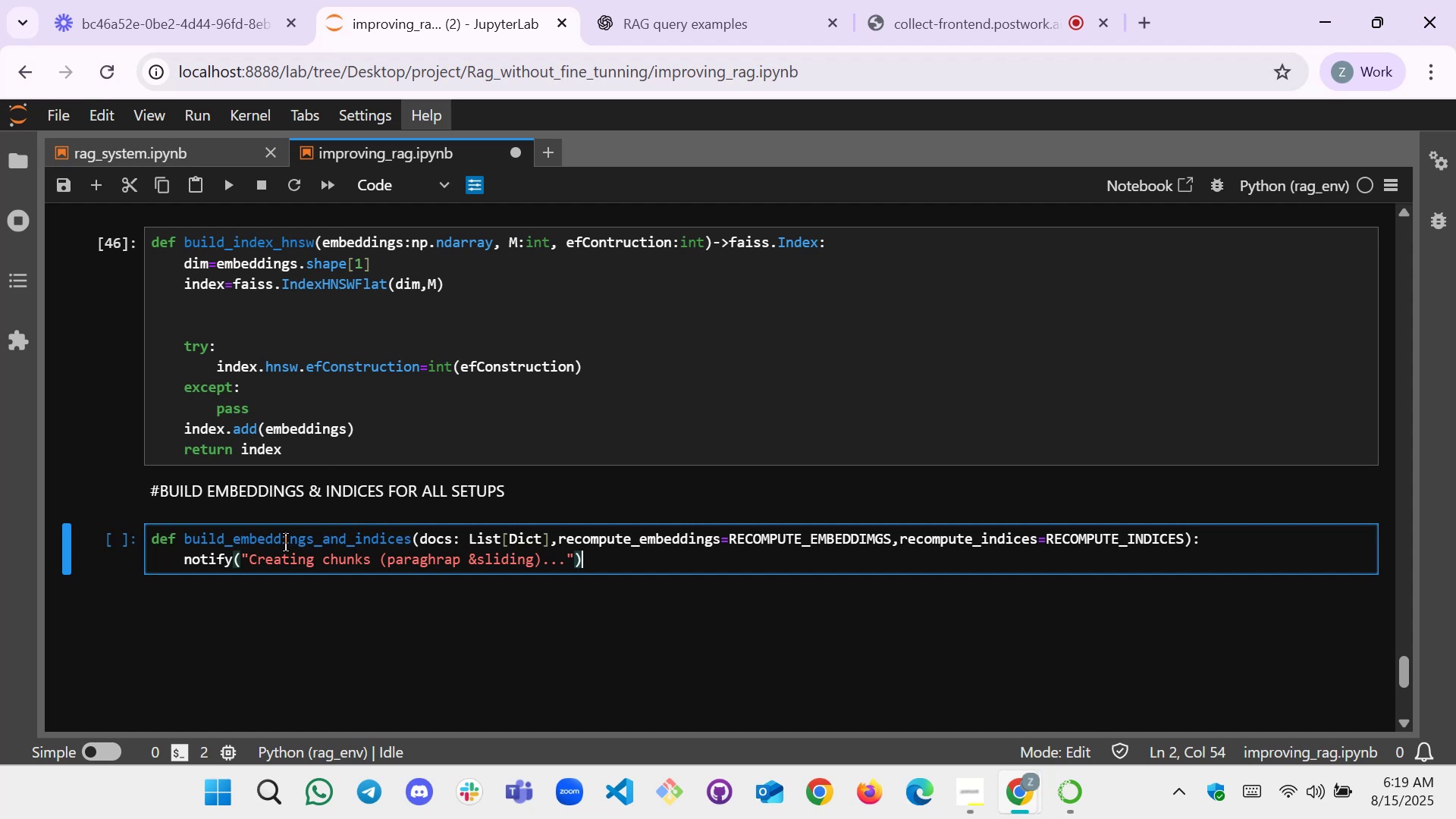 
hold_key(key=ArrowLeft, duration=0.72)
 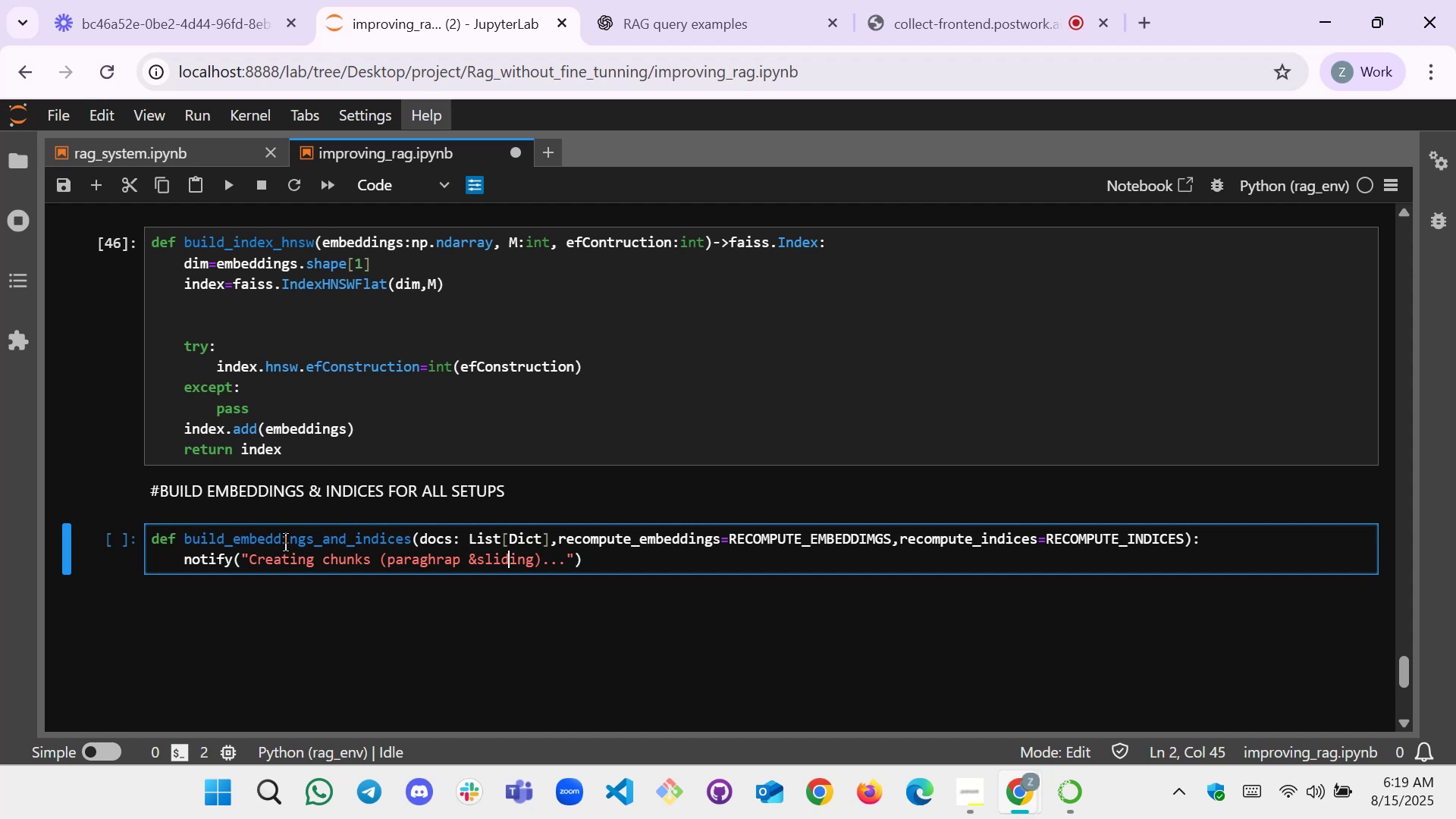 
key(ArrowLeft)
 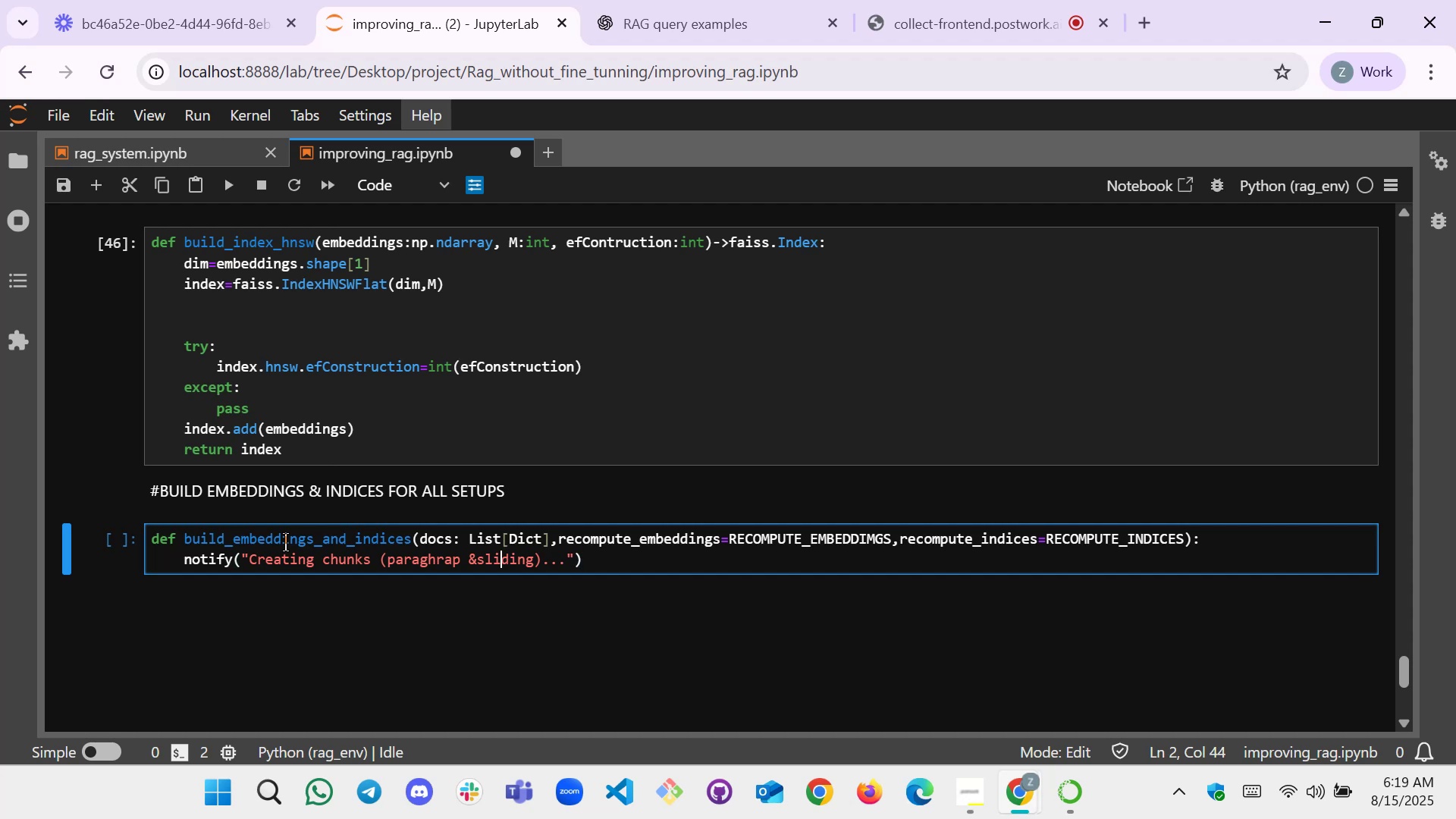 
key(ArrowLeft)
 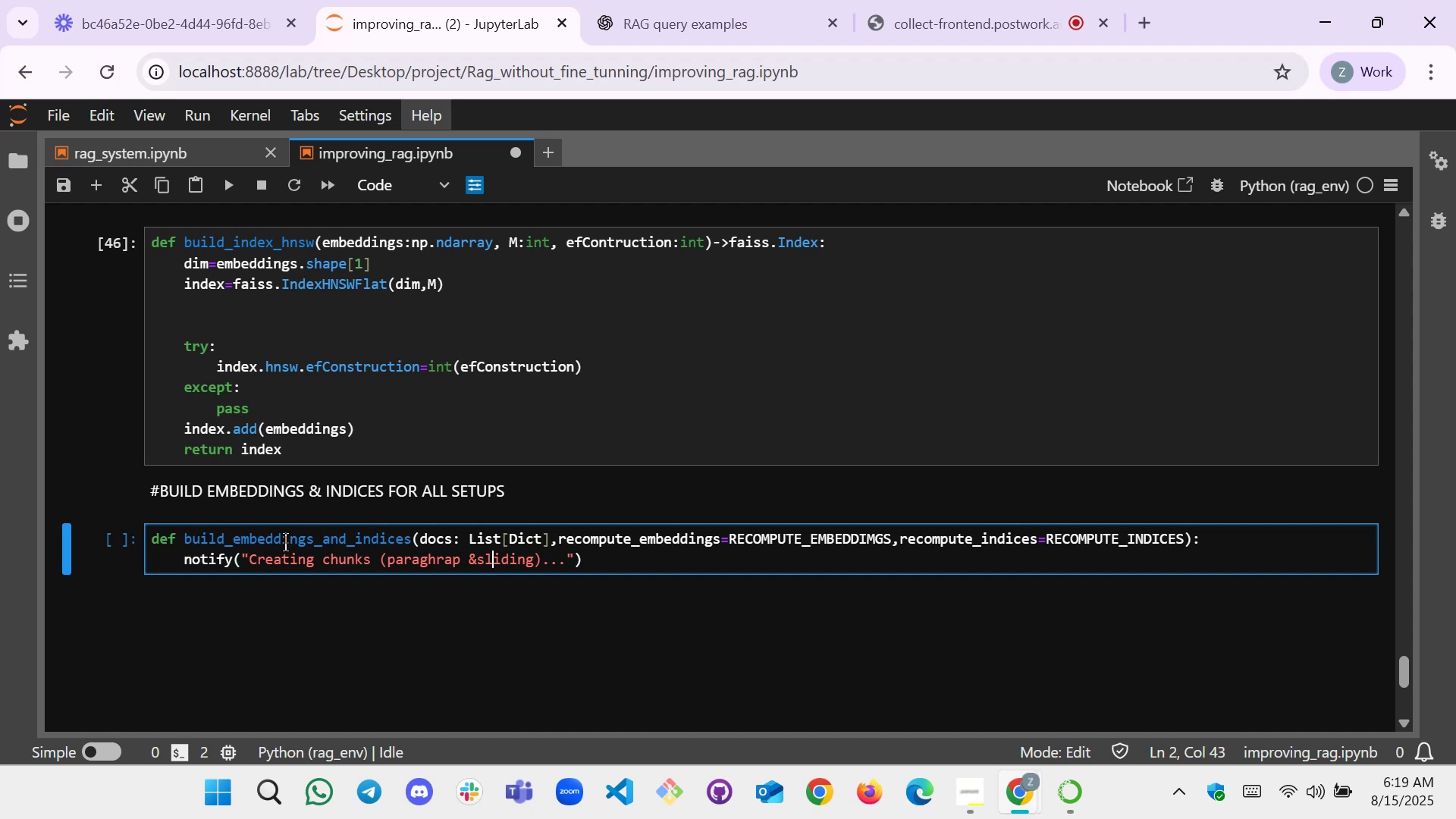 
key(ArrowLeft)
 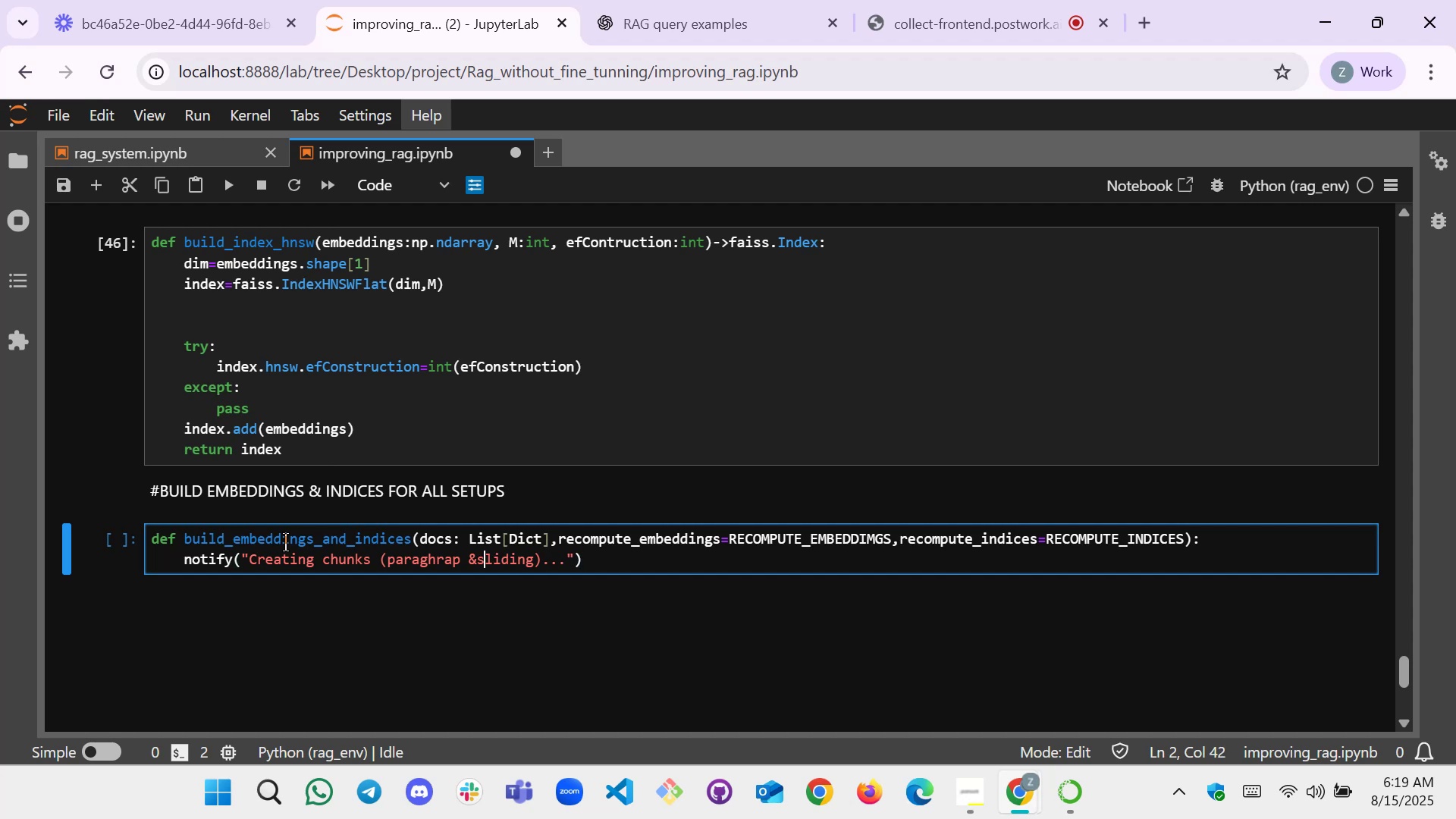 
key(ArrowLeft)
 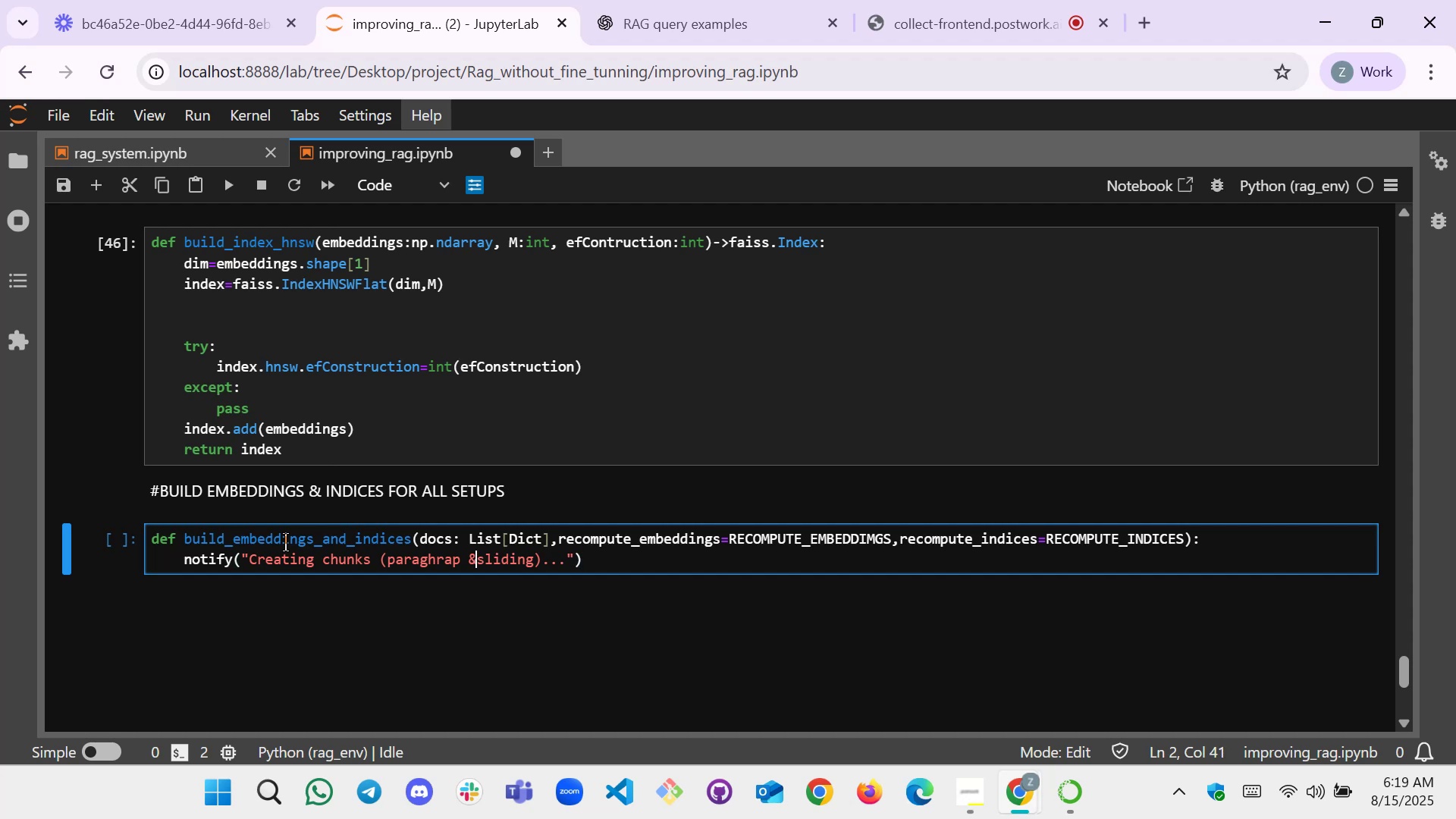 
key(Space)
 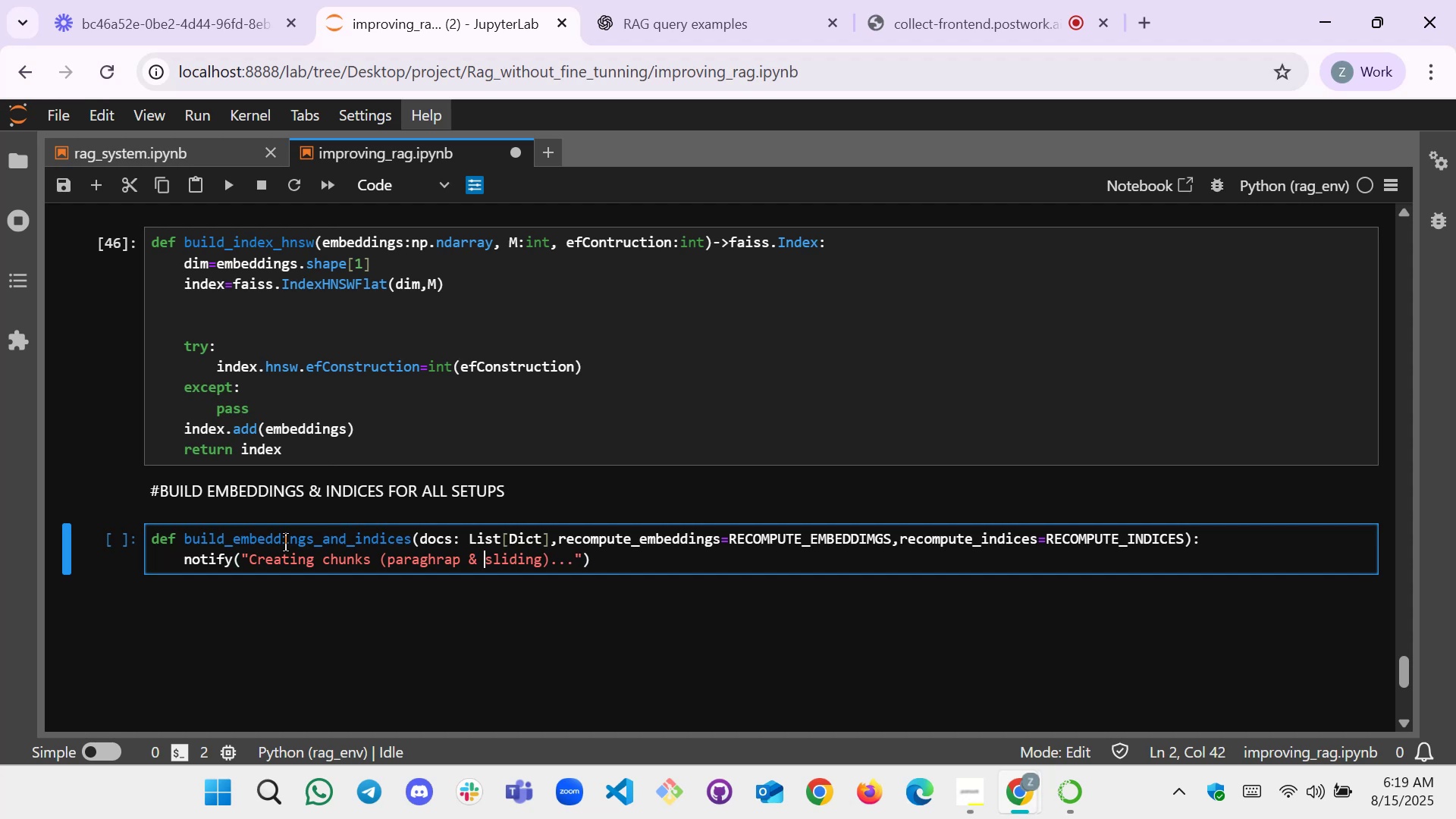 
hold_key(key=ArrowRight, duration=0.73)
 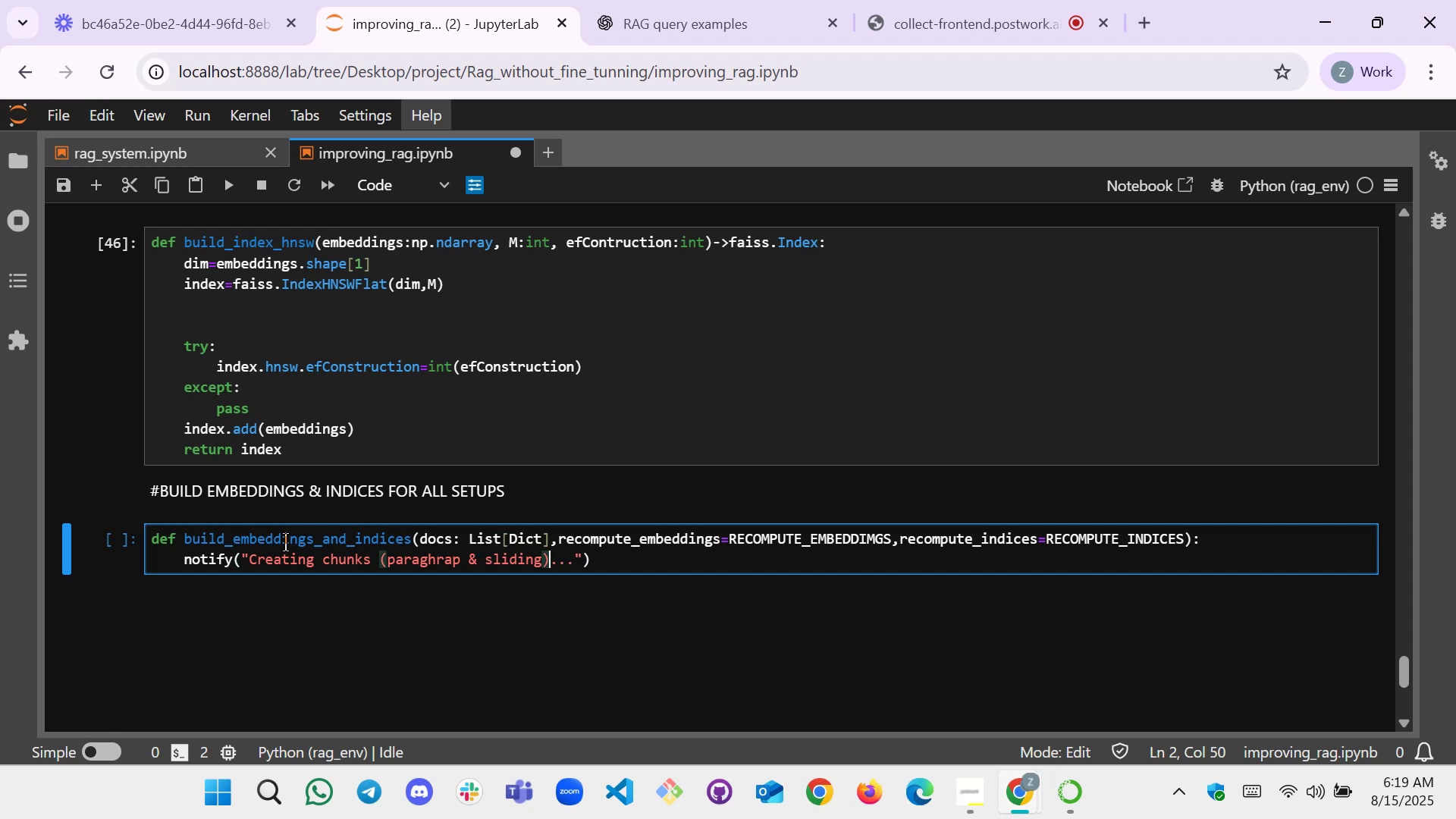 
key(ArrowRight)
 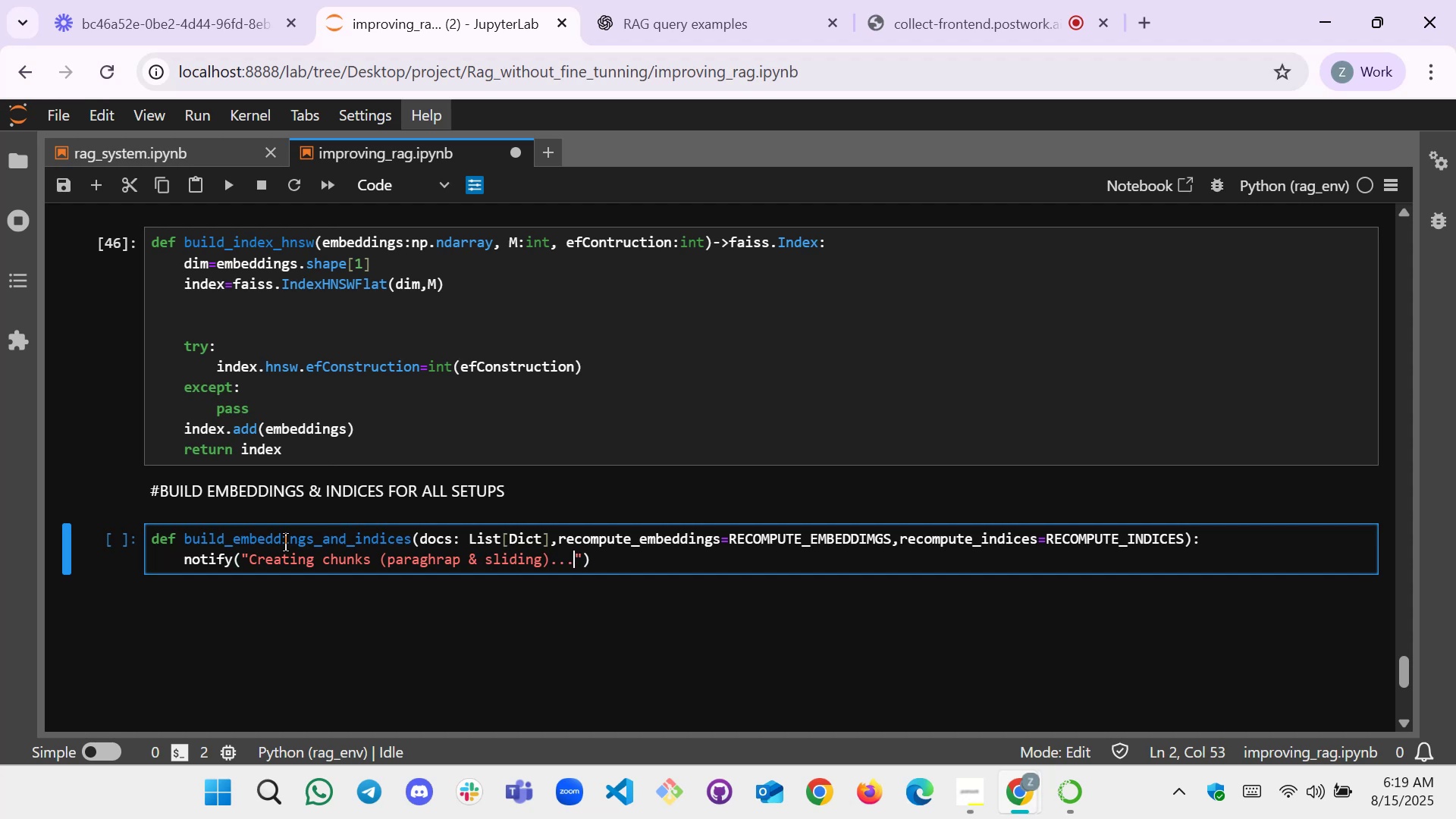 
key(ArrowRight)
 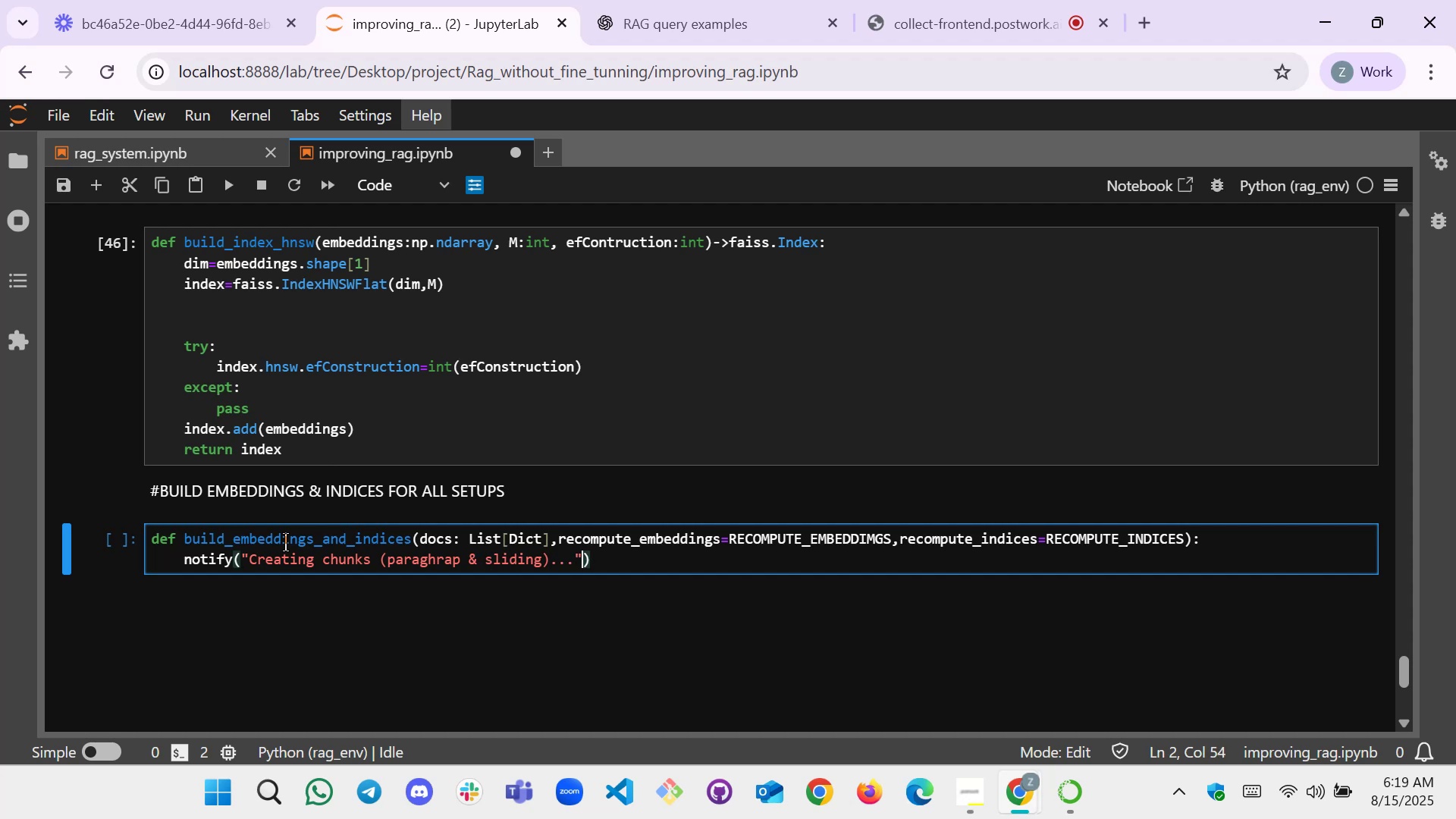 
key(ArrowRight)
 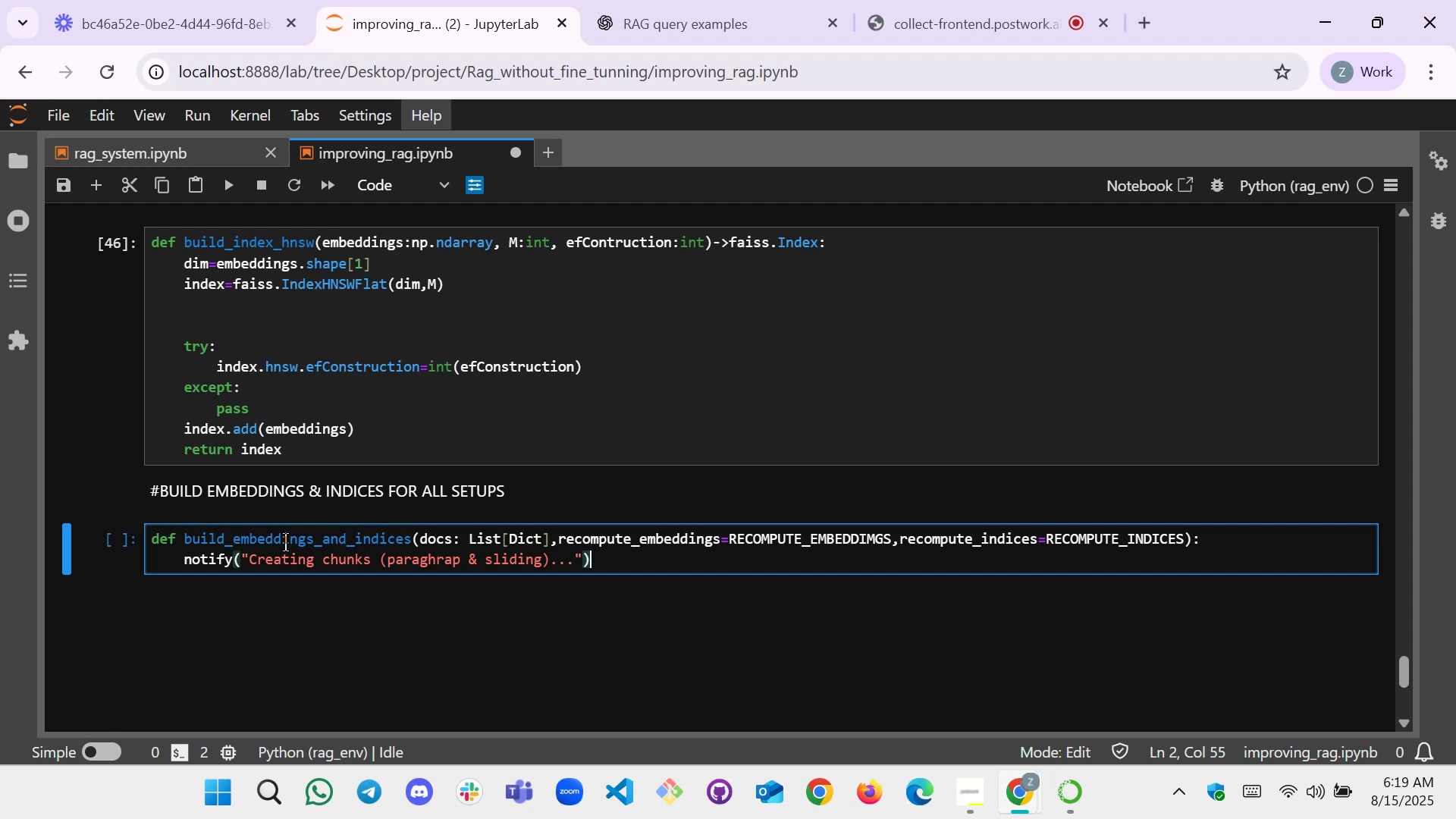 
key(Enter)
 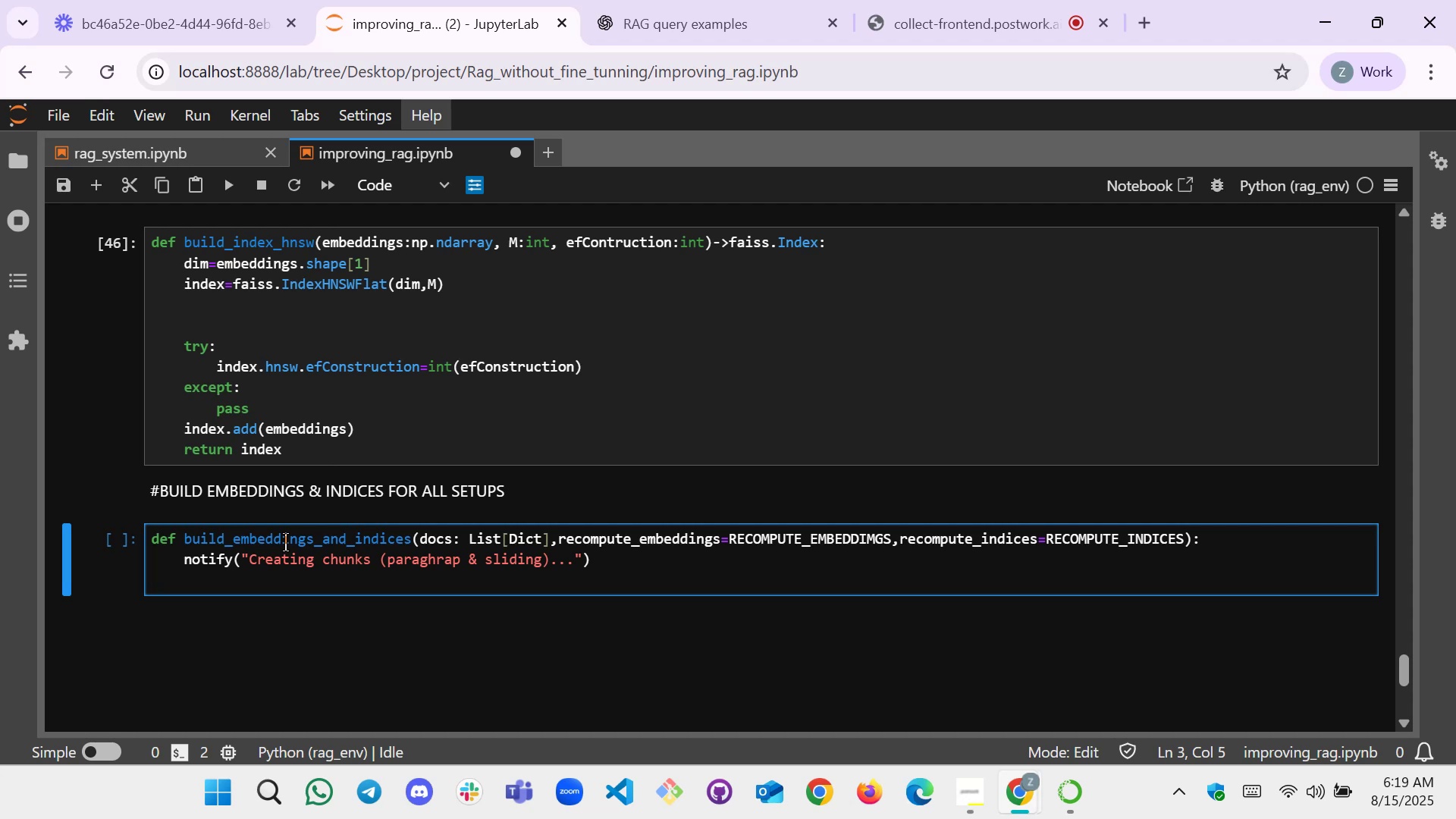 
wait(6.24)
 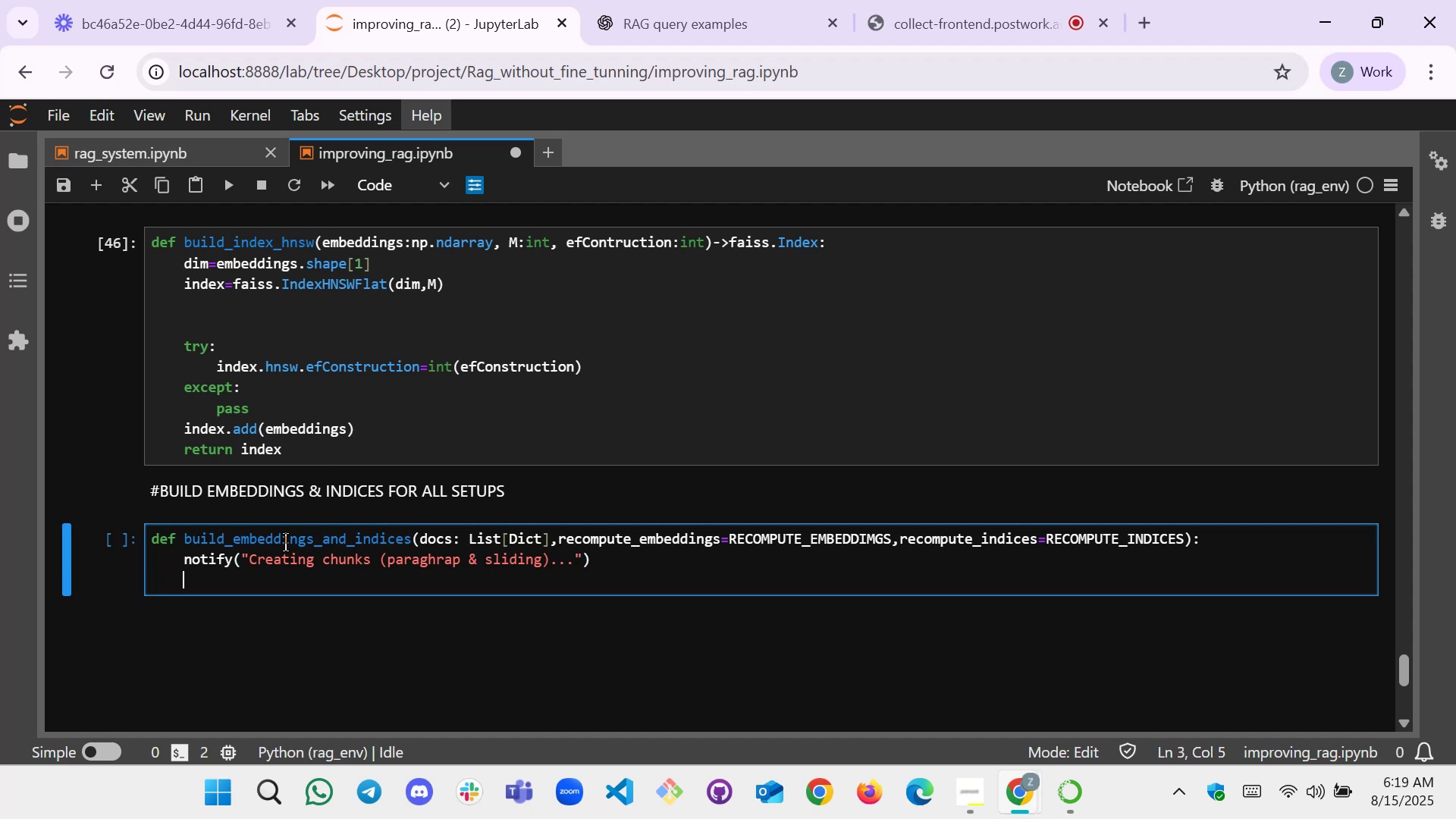 
type(para_chunk_list=paragraph_chunks(docs_)
 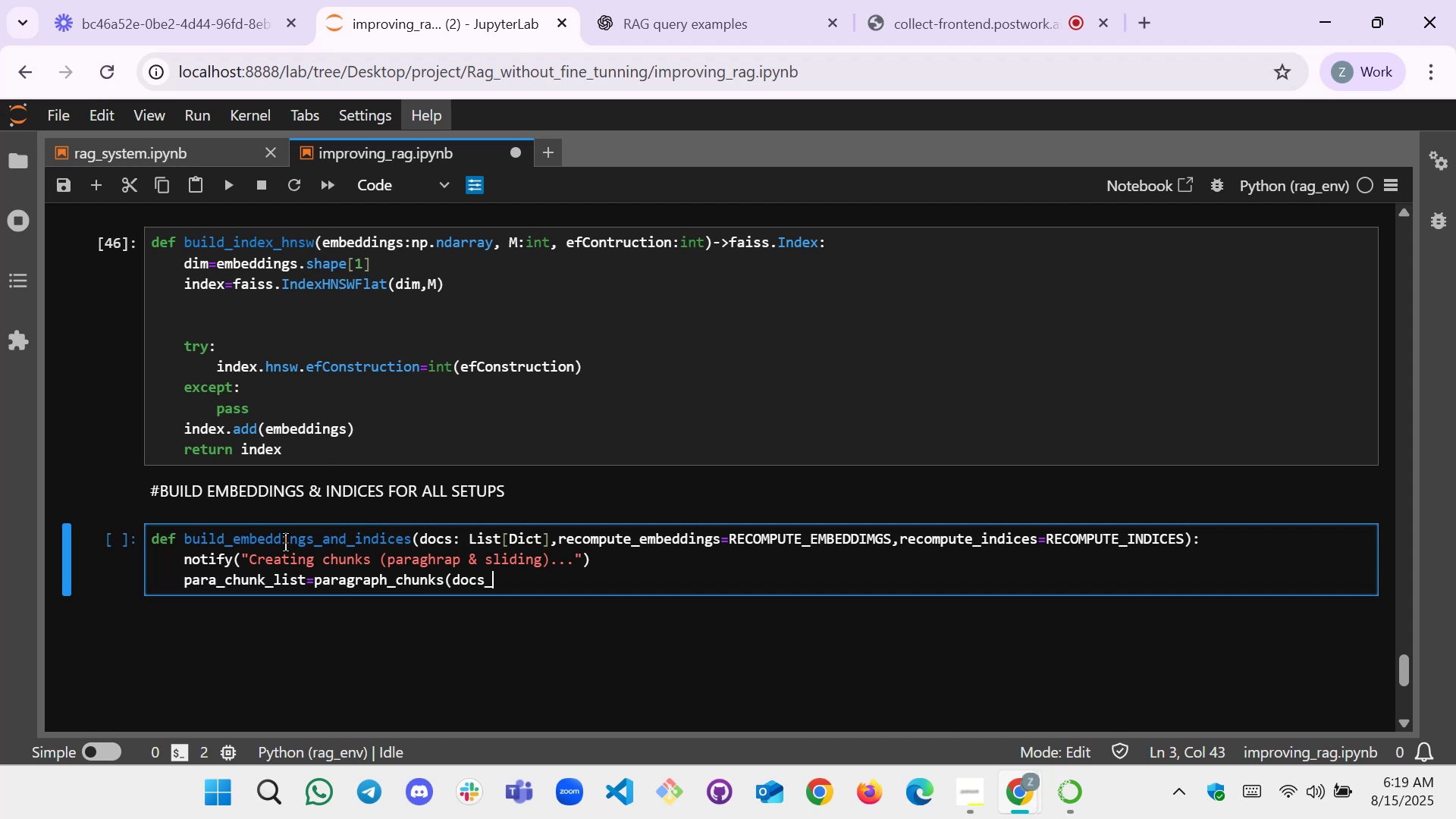 
wait(5.85)
 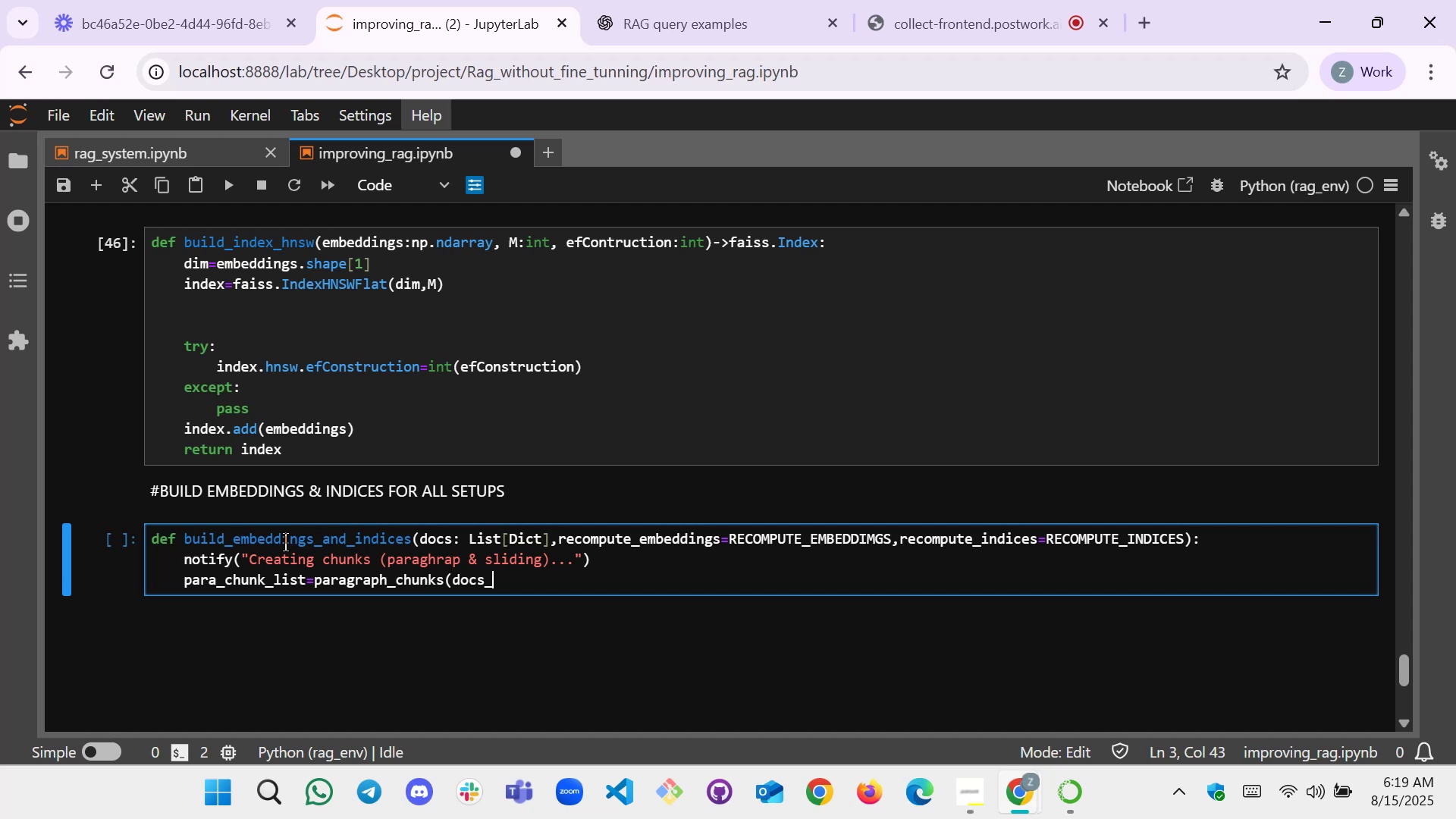 
key(Enter)
 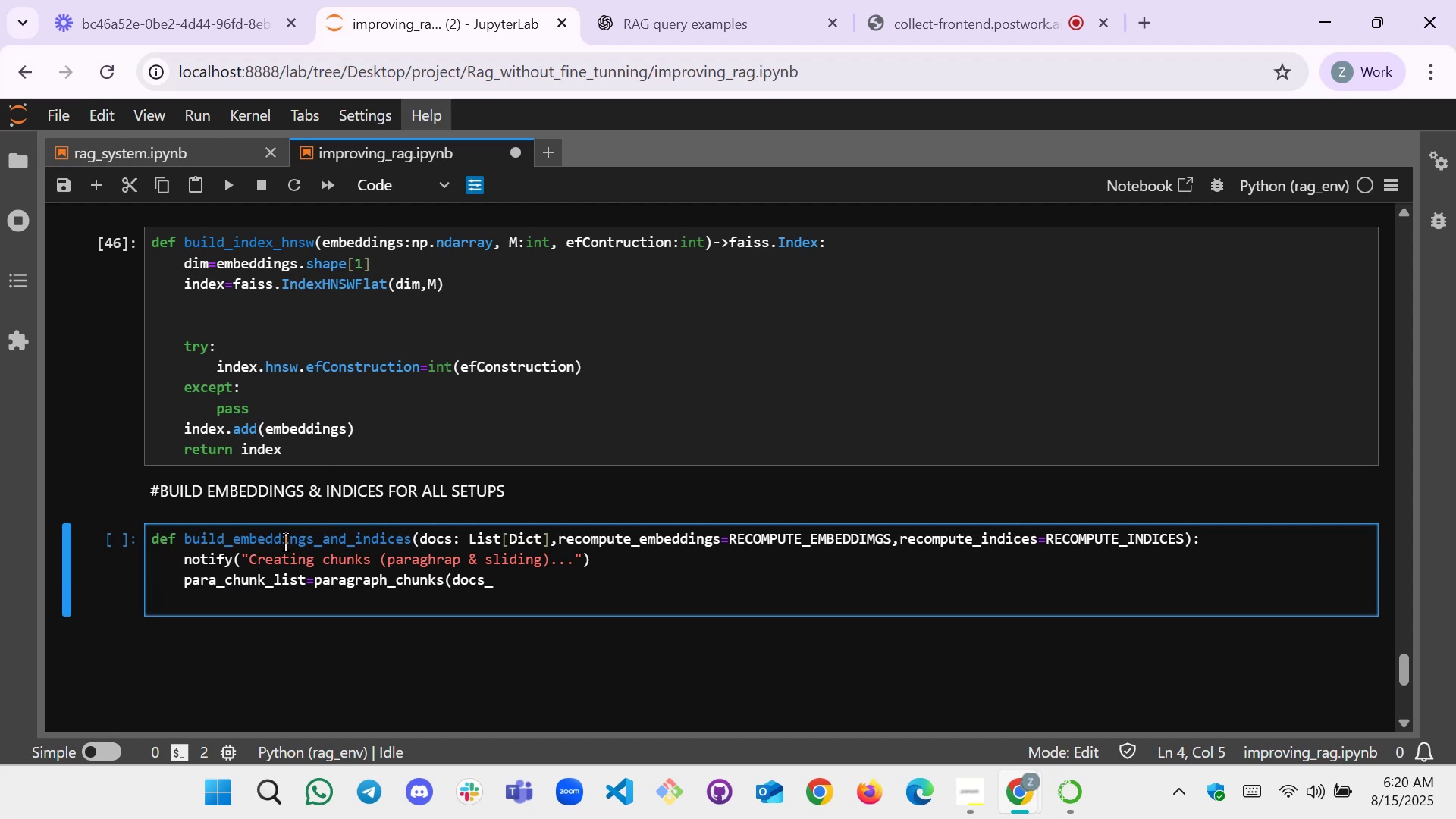 
type(sld_chunks_list=sliding_chunks(docs))
 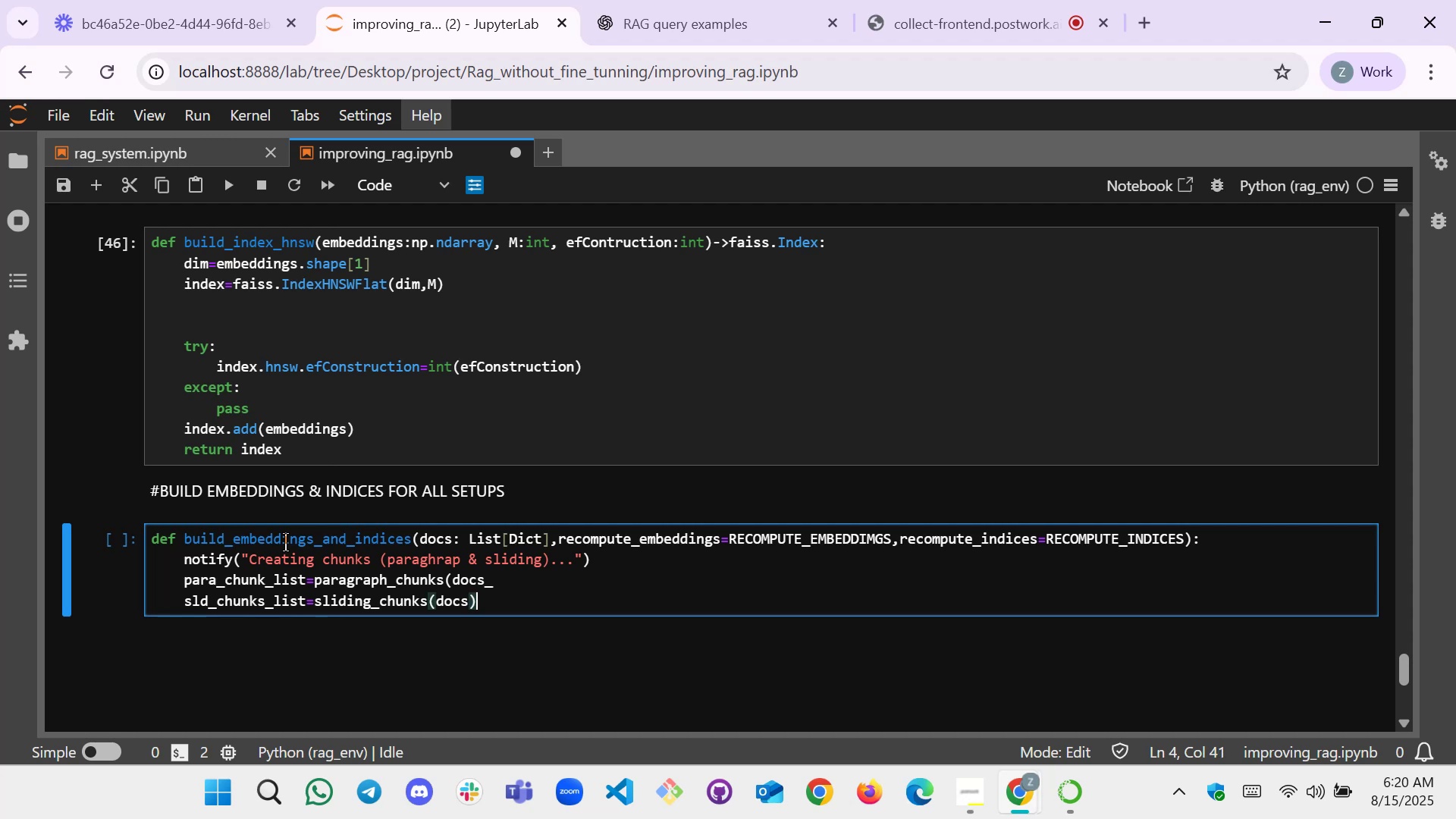 
key(Enter)
 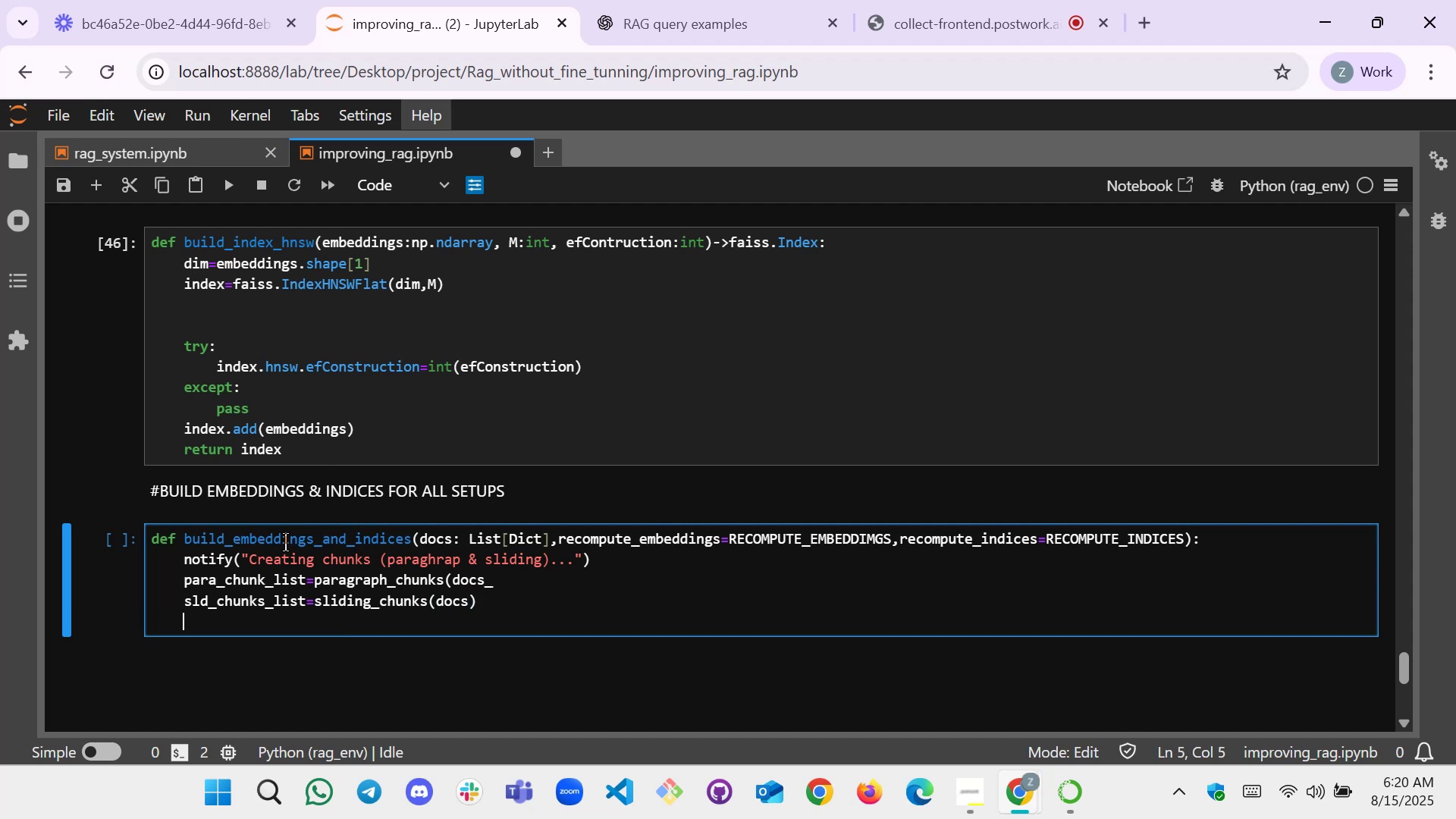 
key(Enter)
 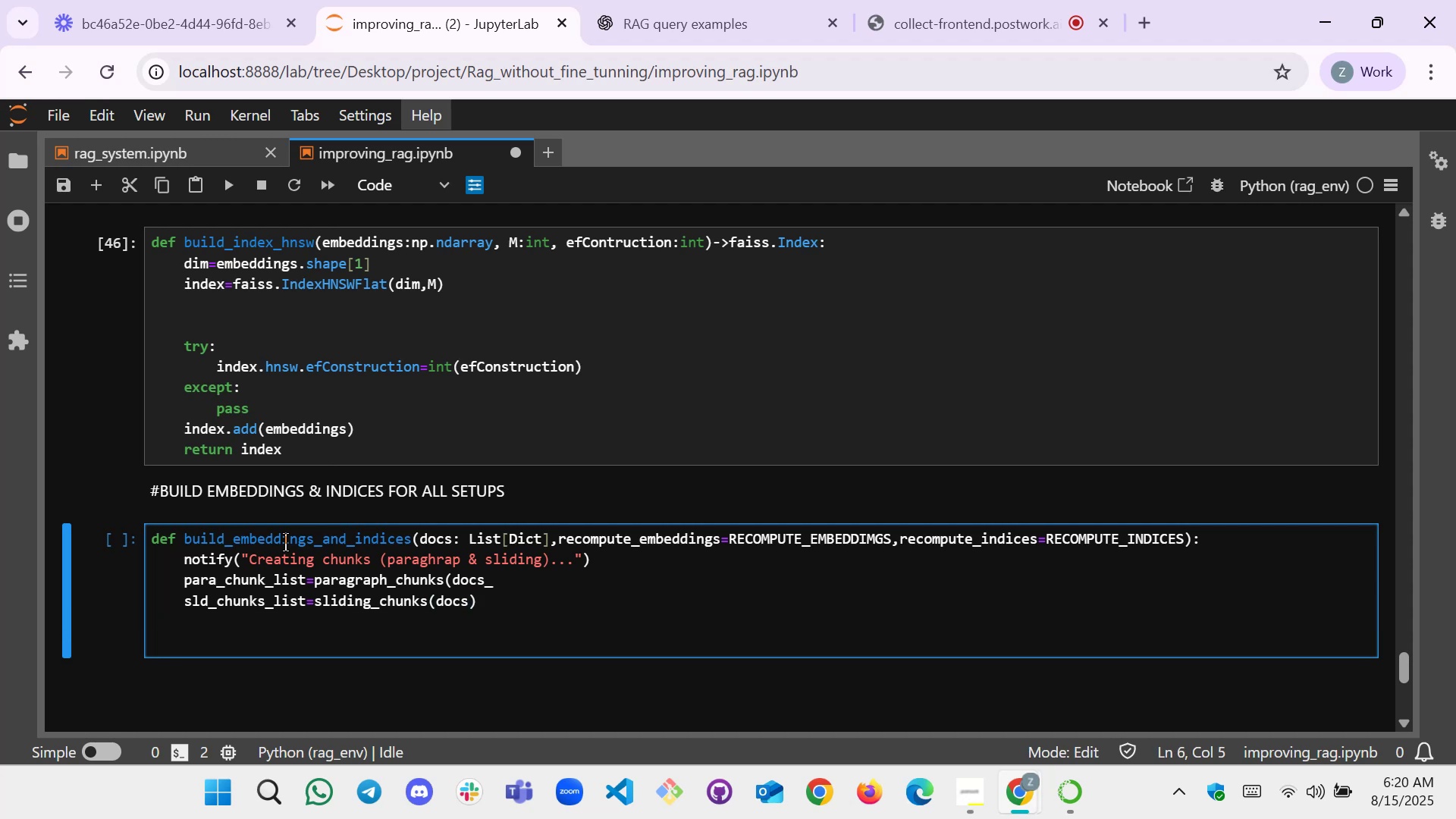 
type(serup)
key(Backspace)
key(Backspace)
key(Backspace)
type(tupes=[)
key(Backspace)
 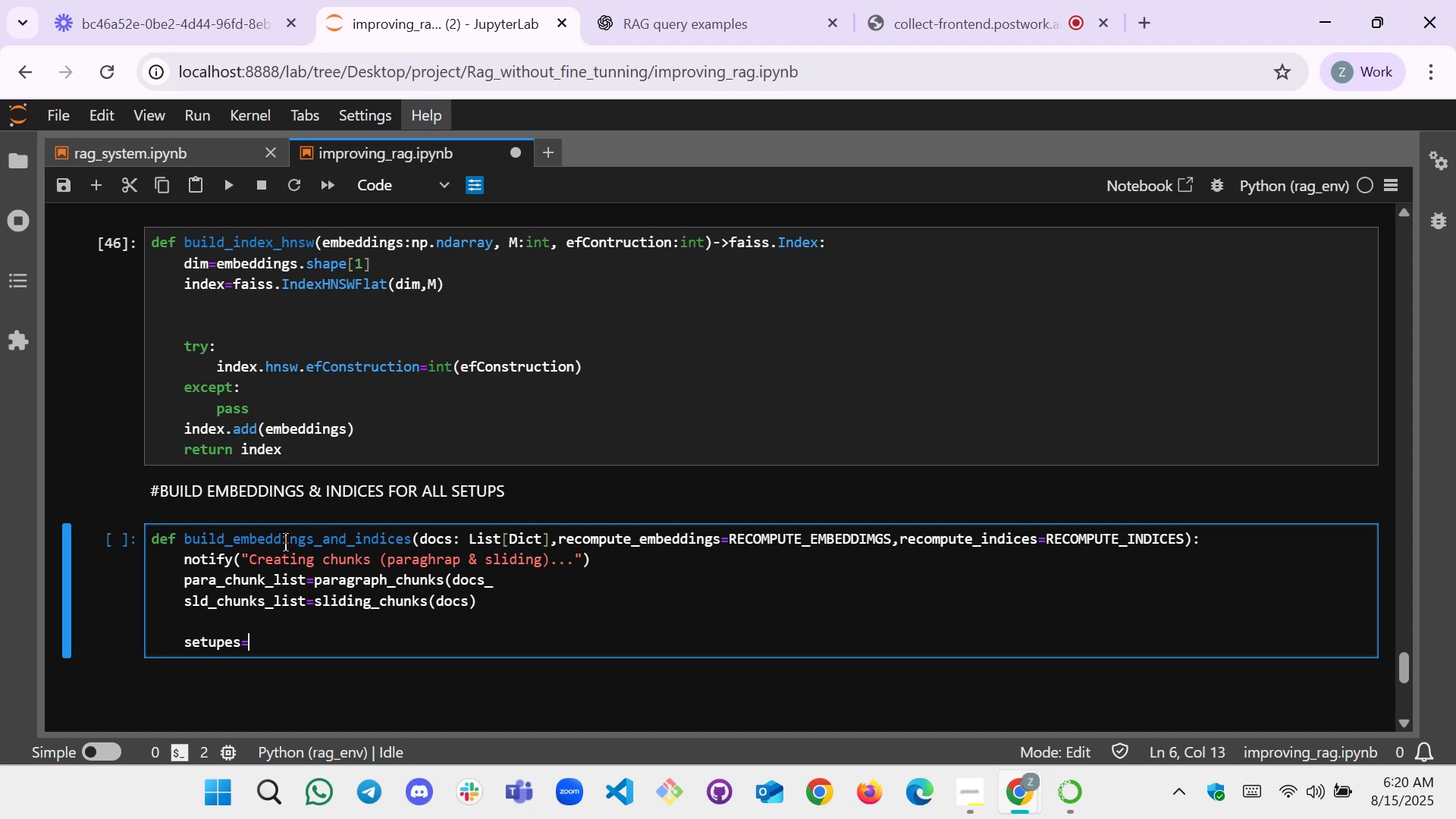 
scroll: coordinate [154, 535], scroll_direction: up, amount: 1.0
 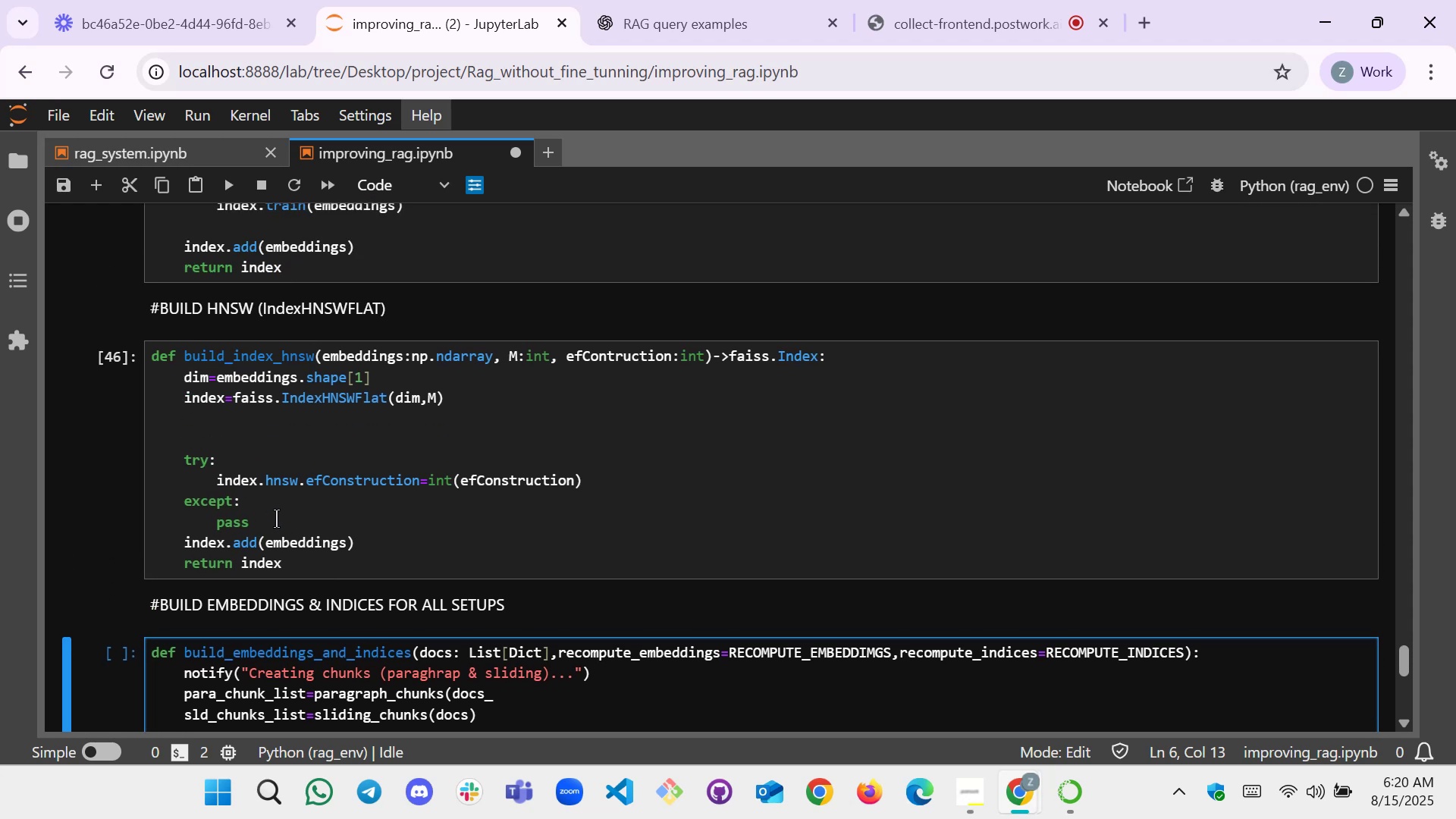 
scroll: coordinate [300, 519], scroll_direction: down, amount: 1.0
 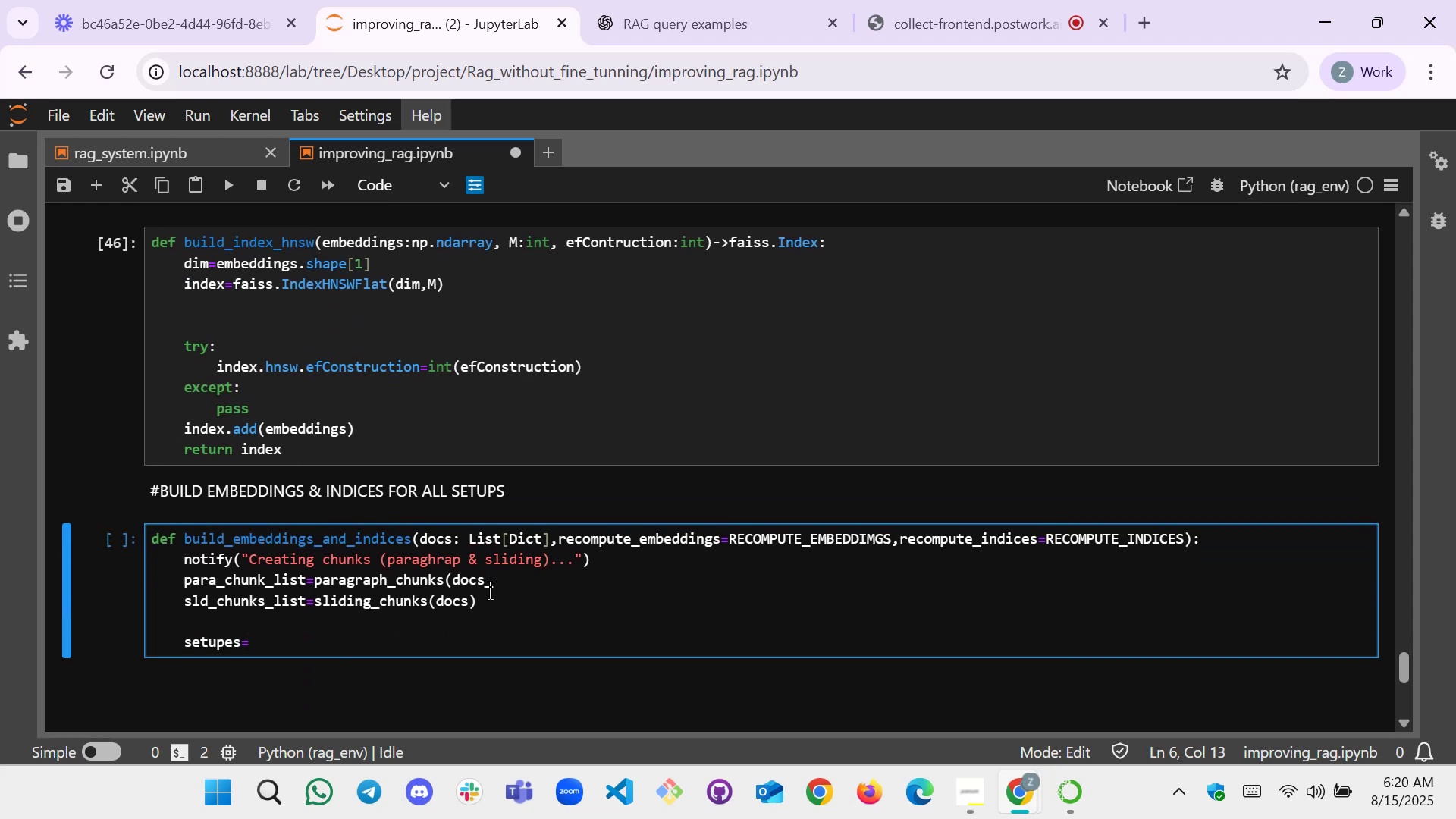 
left_click([501, 588])
 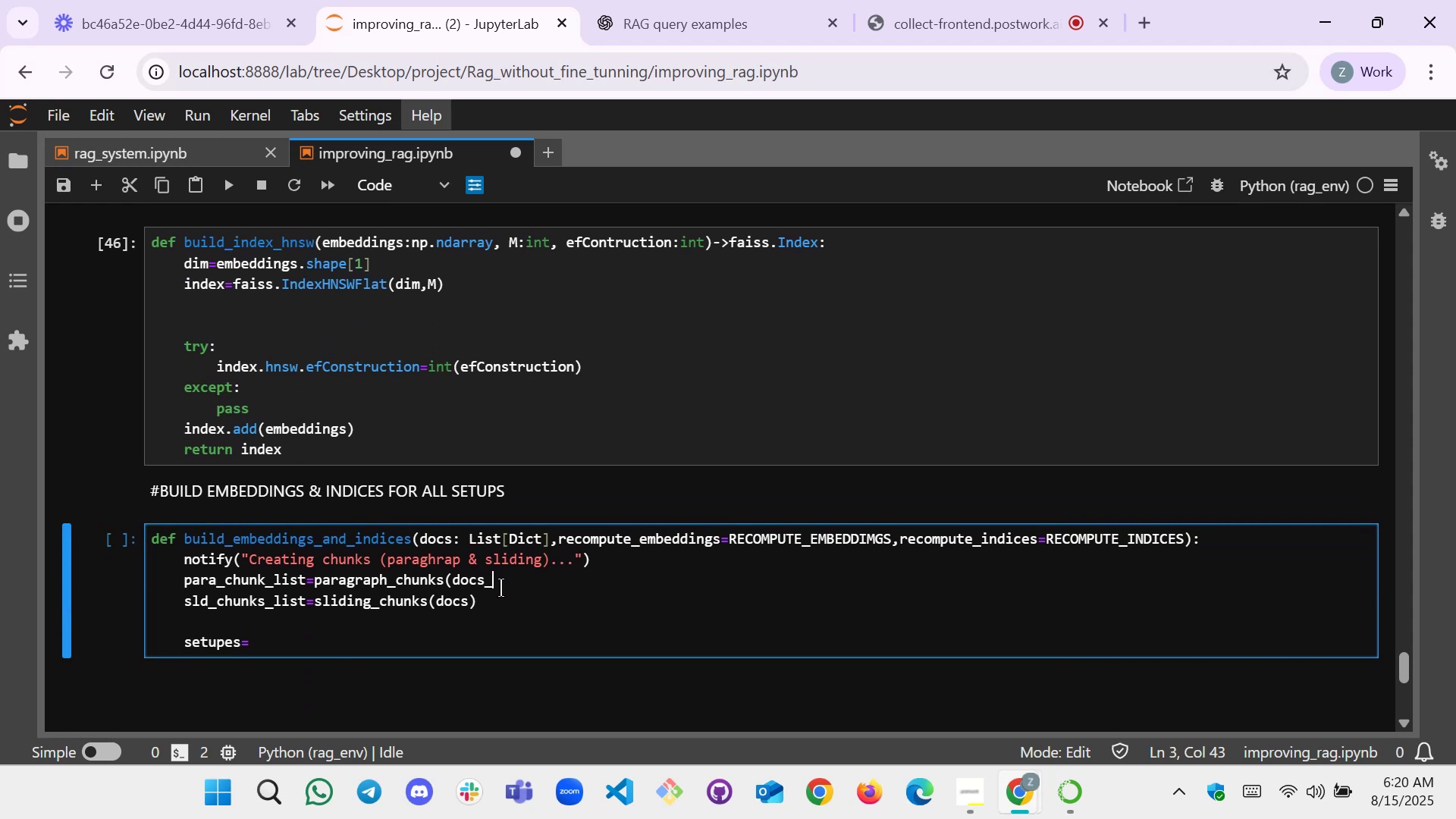 
key(Backspace)
type([0:500]))
 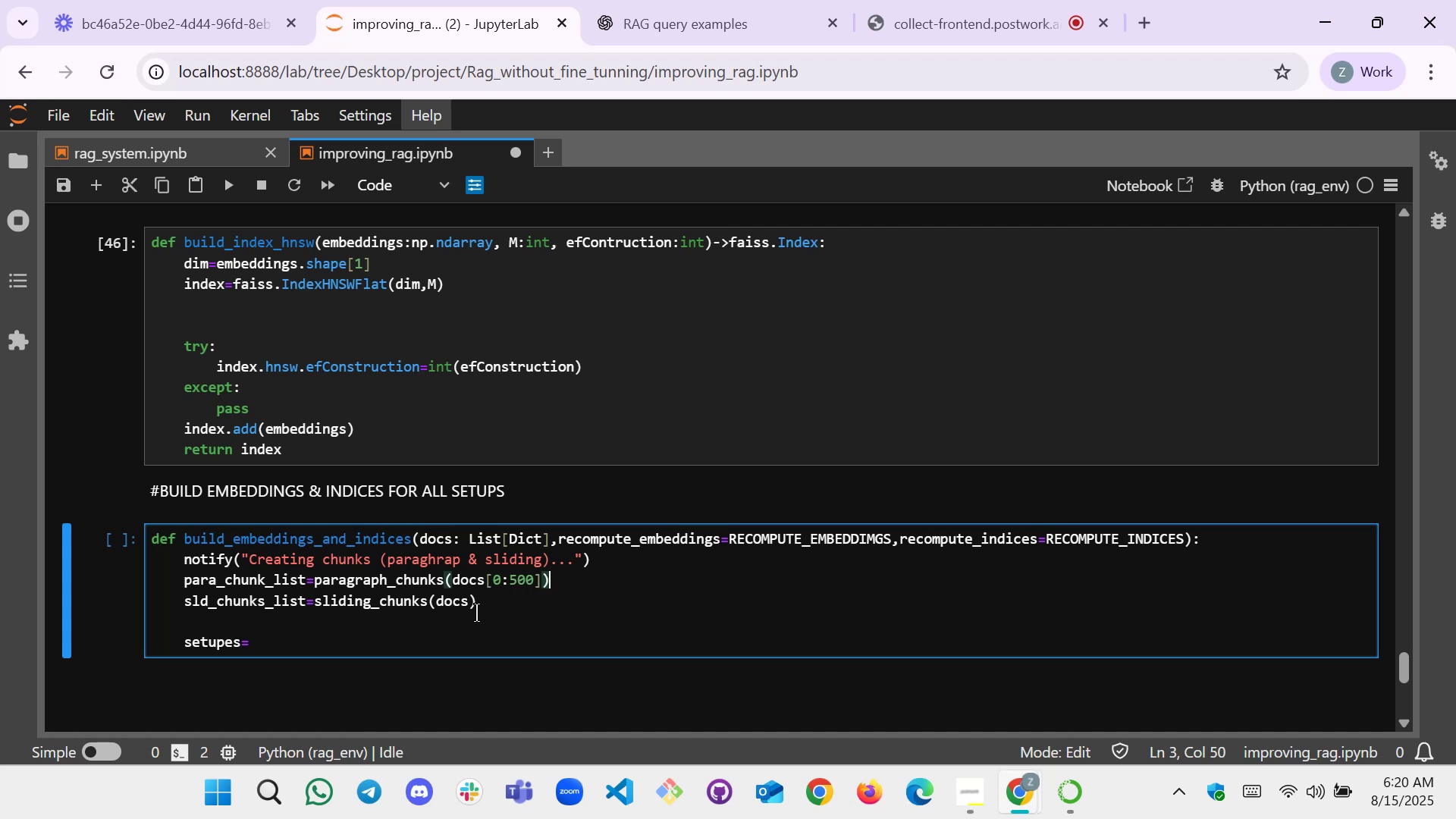 
key(ArrowDown)
 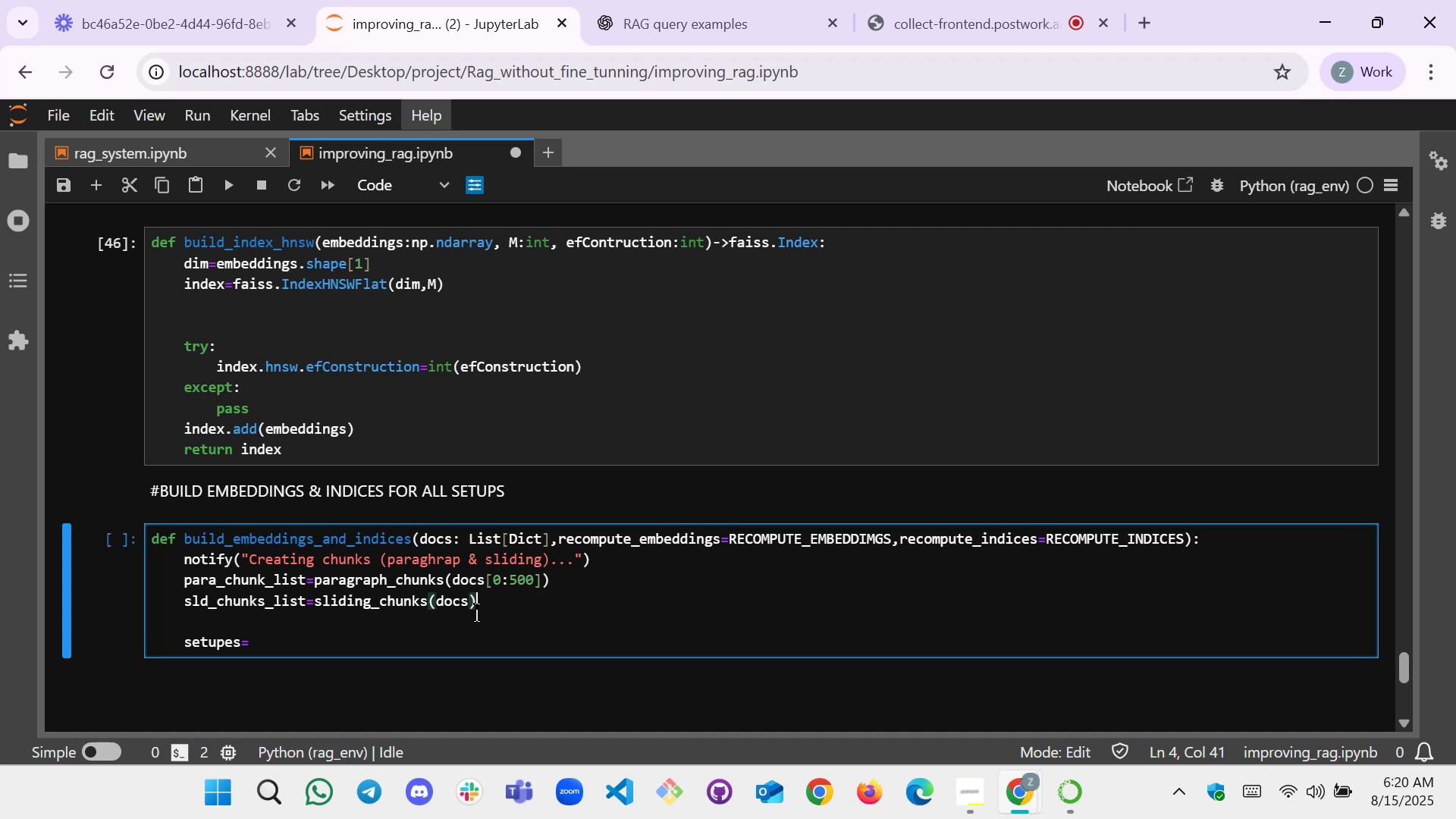 
key(ArrowLeft)
 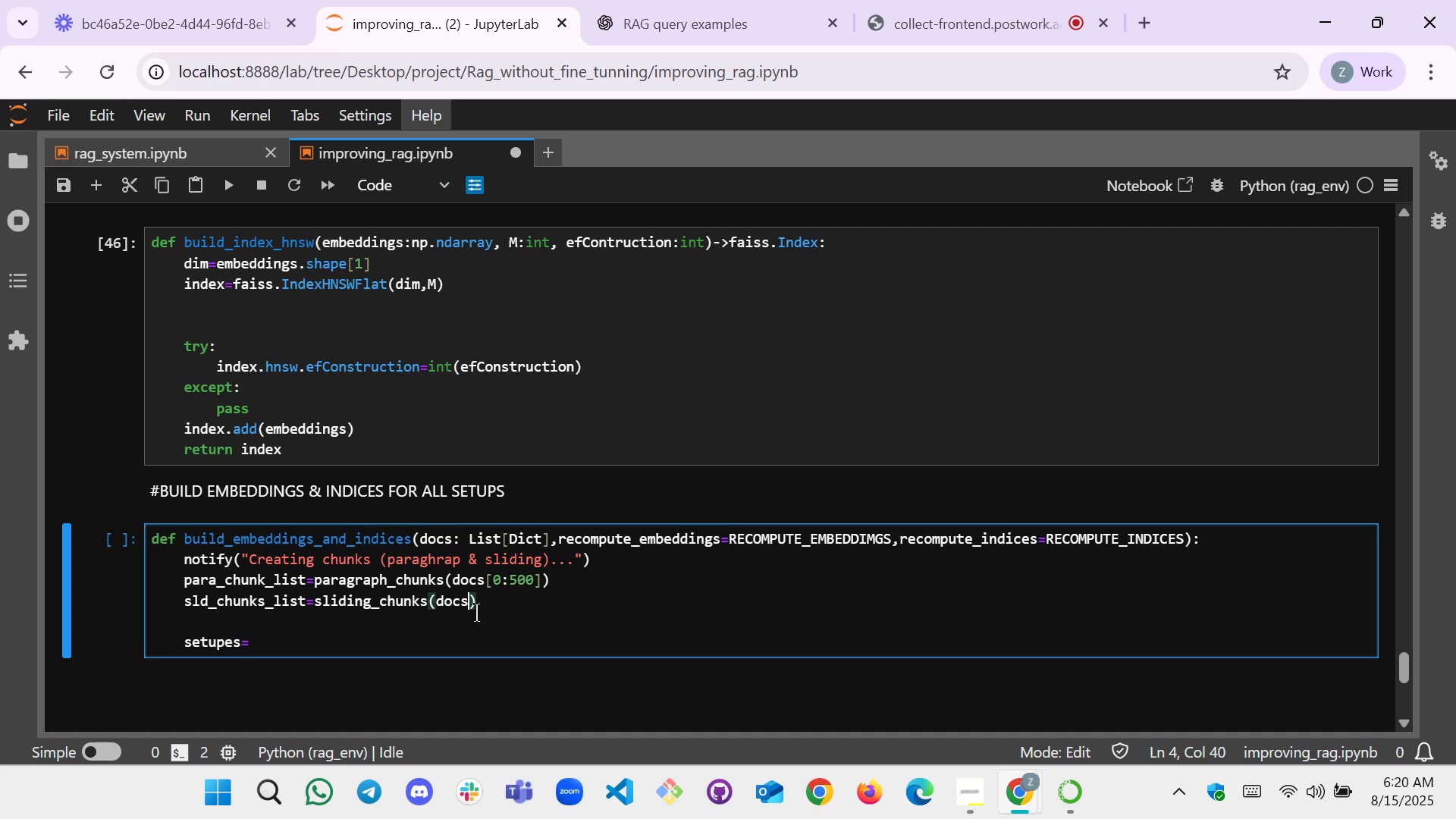 
key(BracketLeft)
 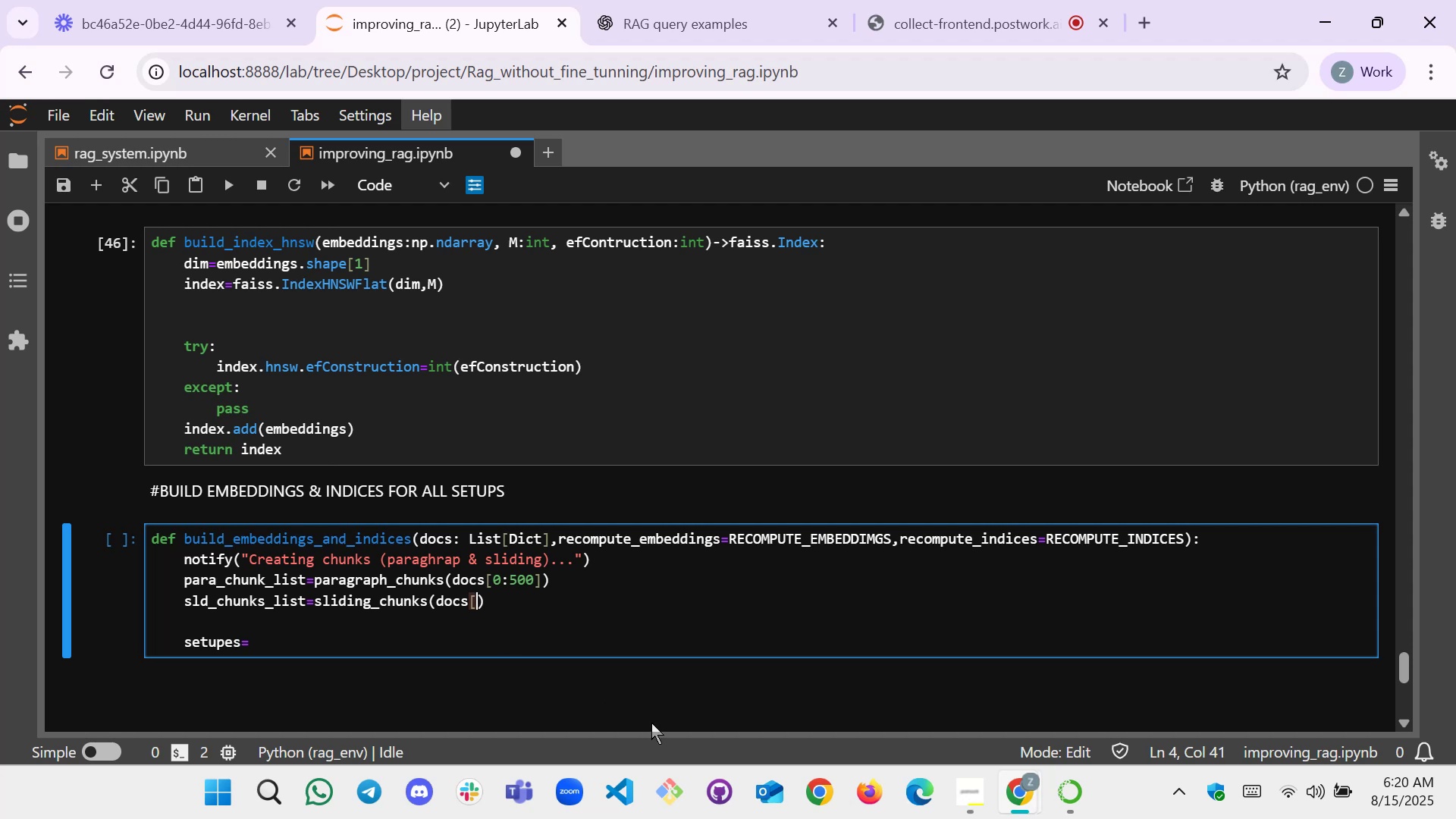 
scroll: coordinate [419, 583], scroll_direction: up, amount: 5.0
 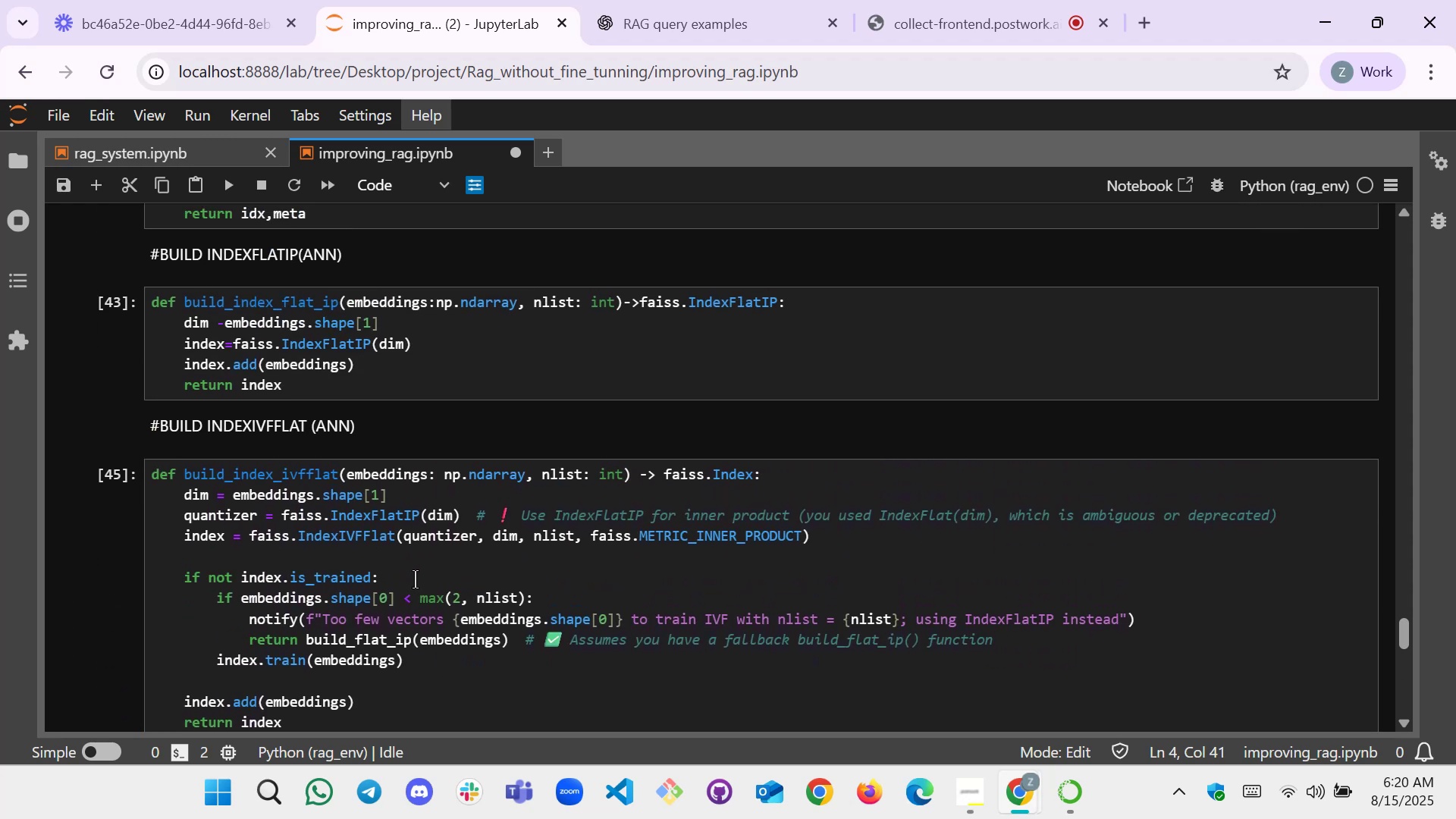 
scroll: coordinate [413, 576], scroll_direction: down, amount: 6.0
 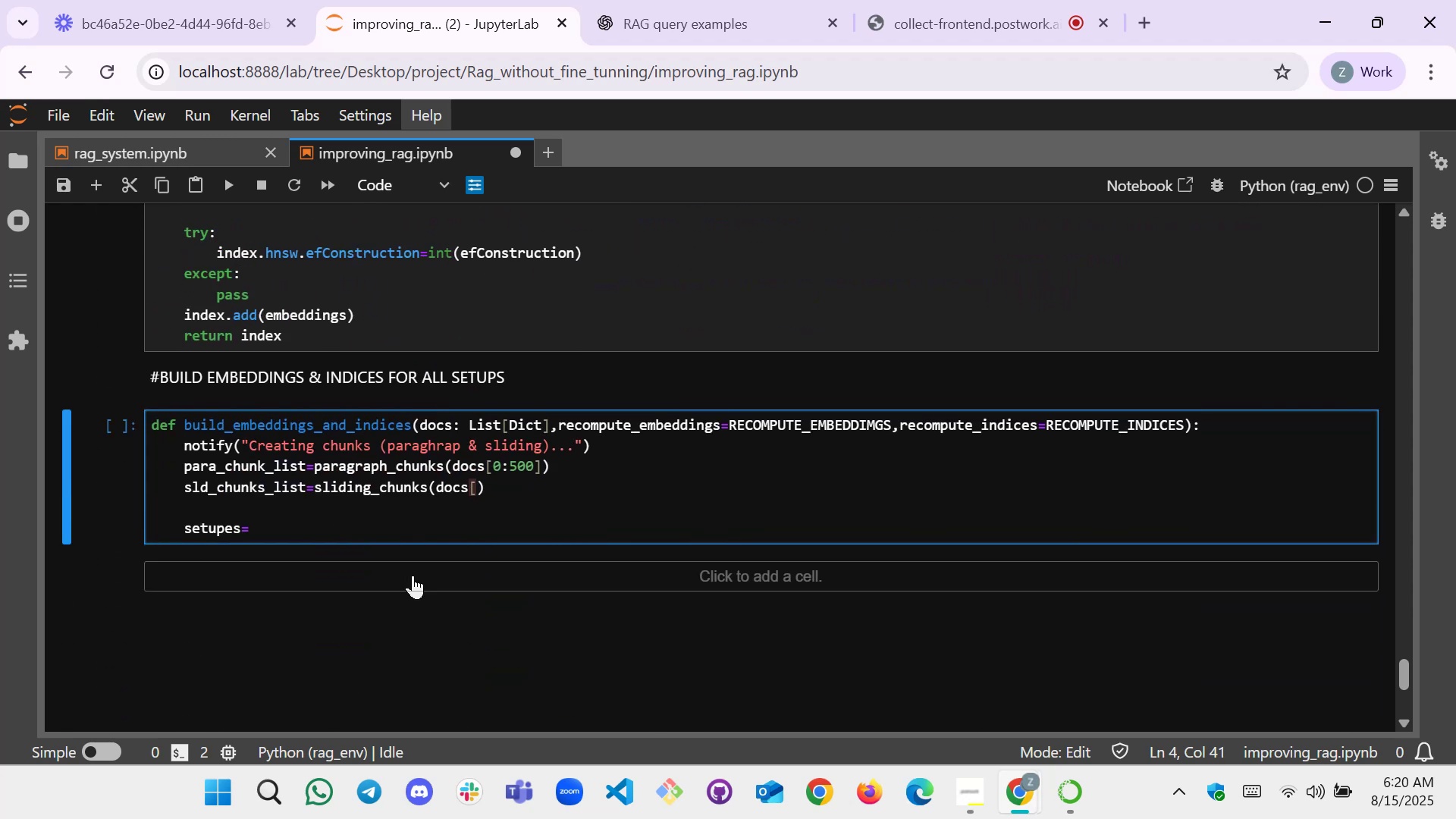 
scroll: coordinate [408, 557], scroll_direction: up, amount: 1.0
 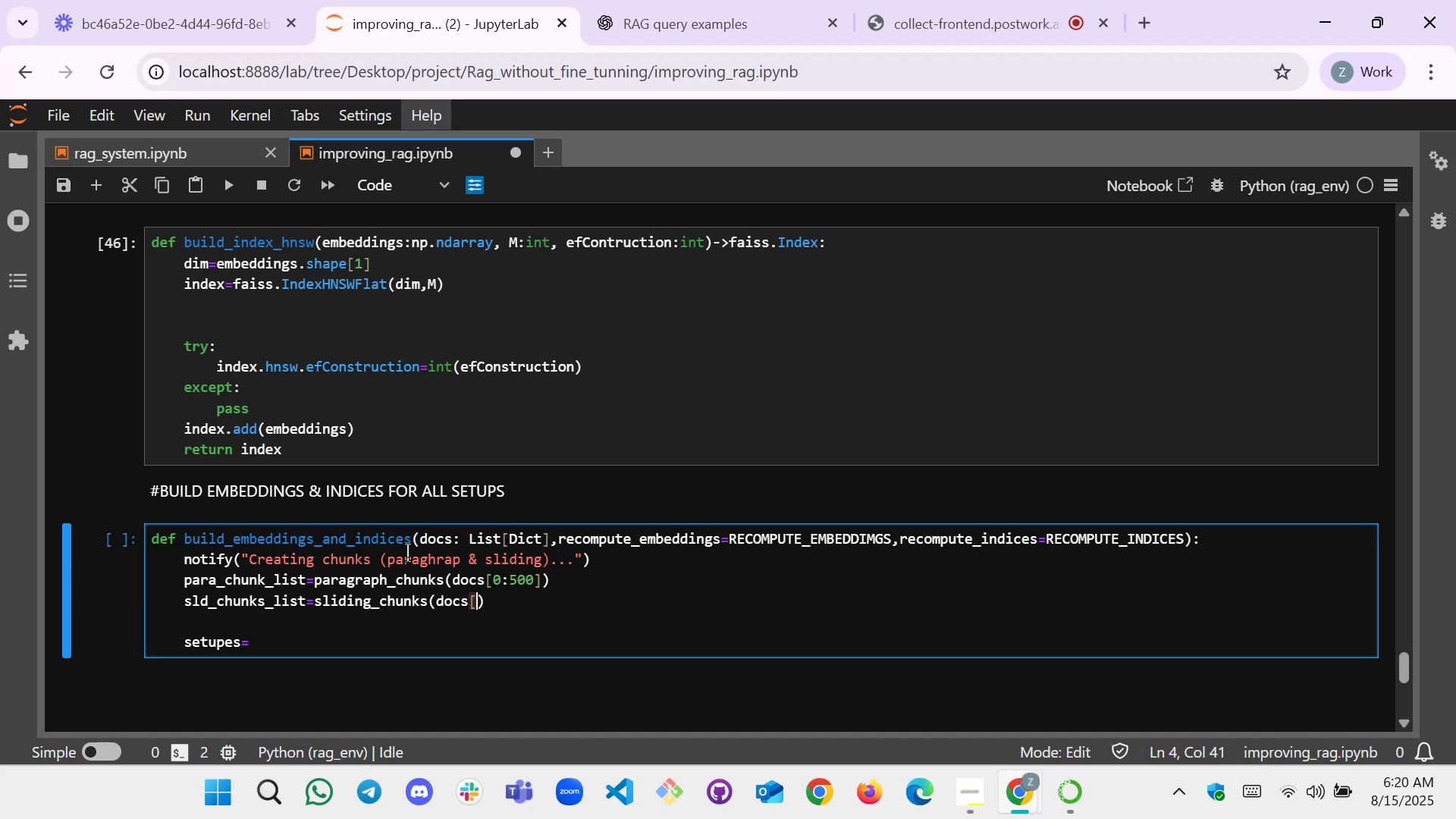 
type(0:5--)
key(Backspace)
key(Backspace)
type(00})
key(Backspace)
type(]])
key(Backspace)
 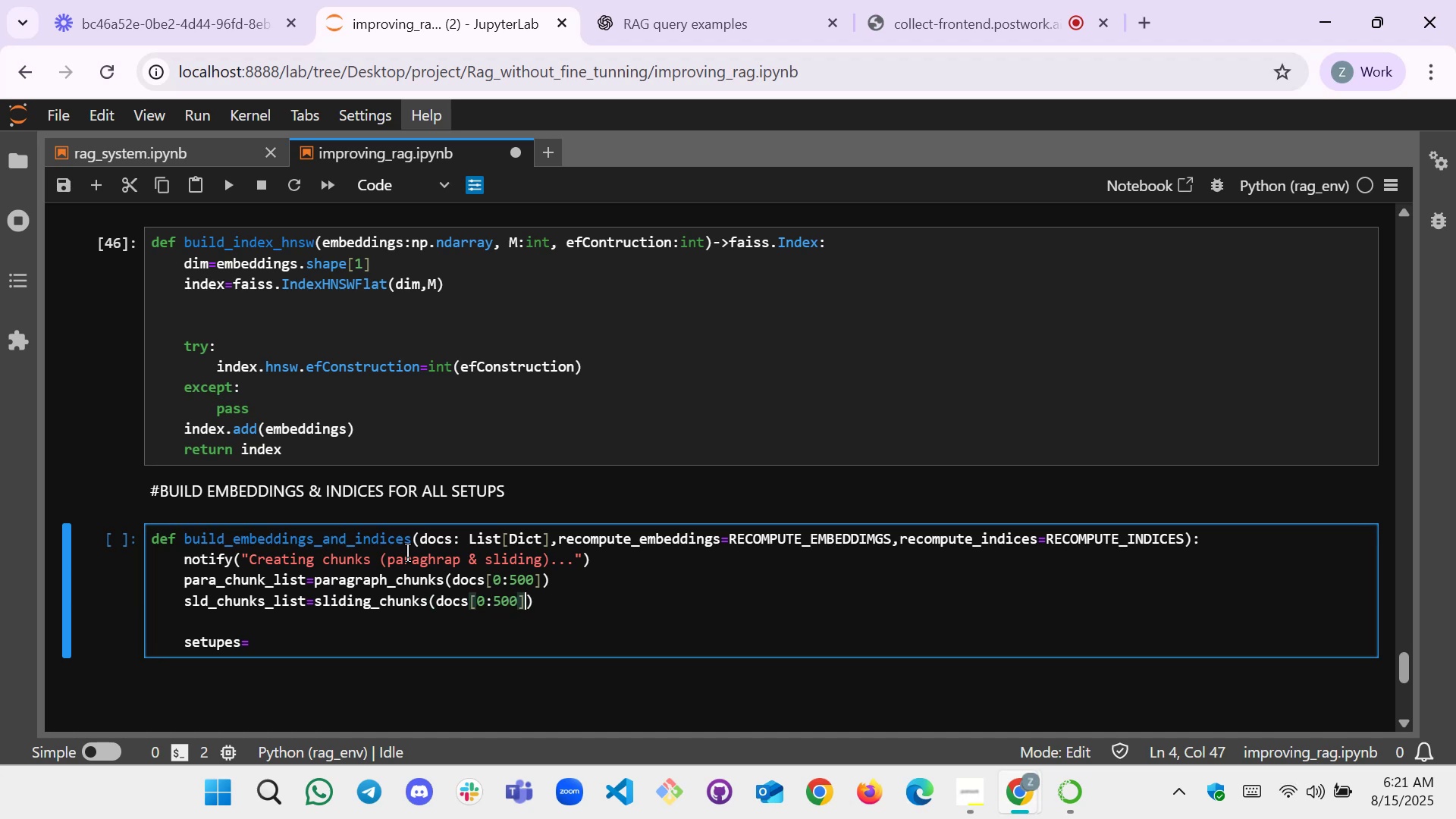 
key(ArrowDown)
 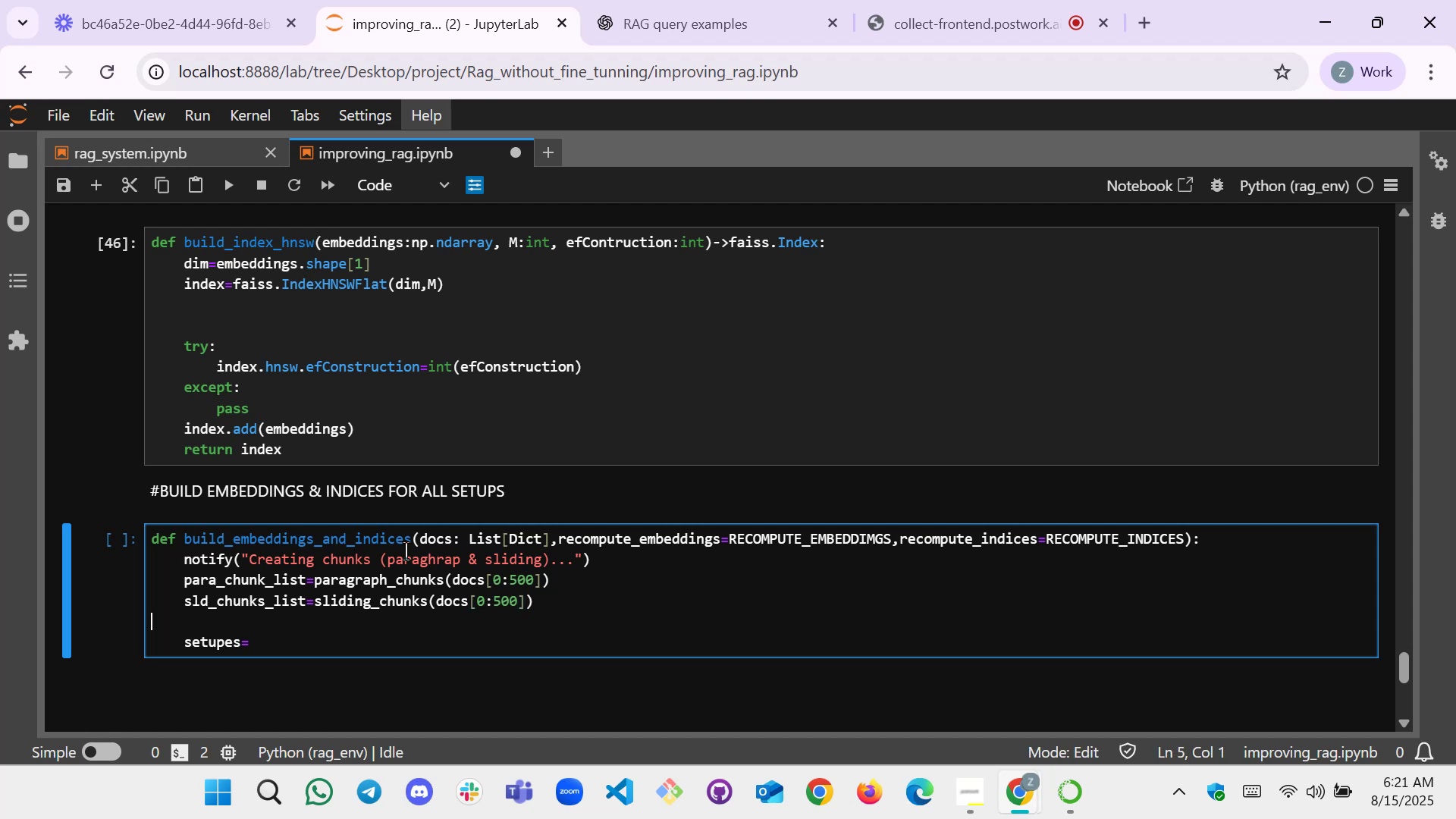 
key(ArrowRight)
 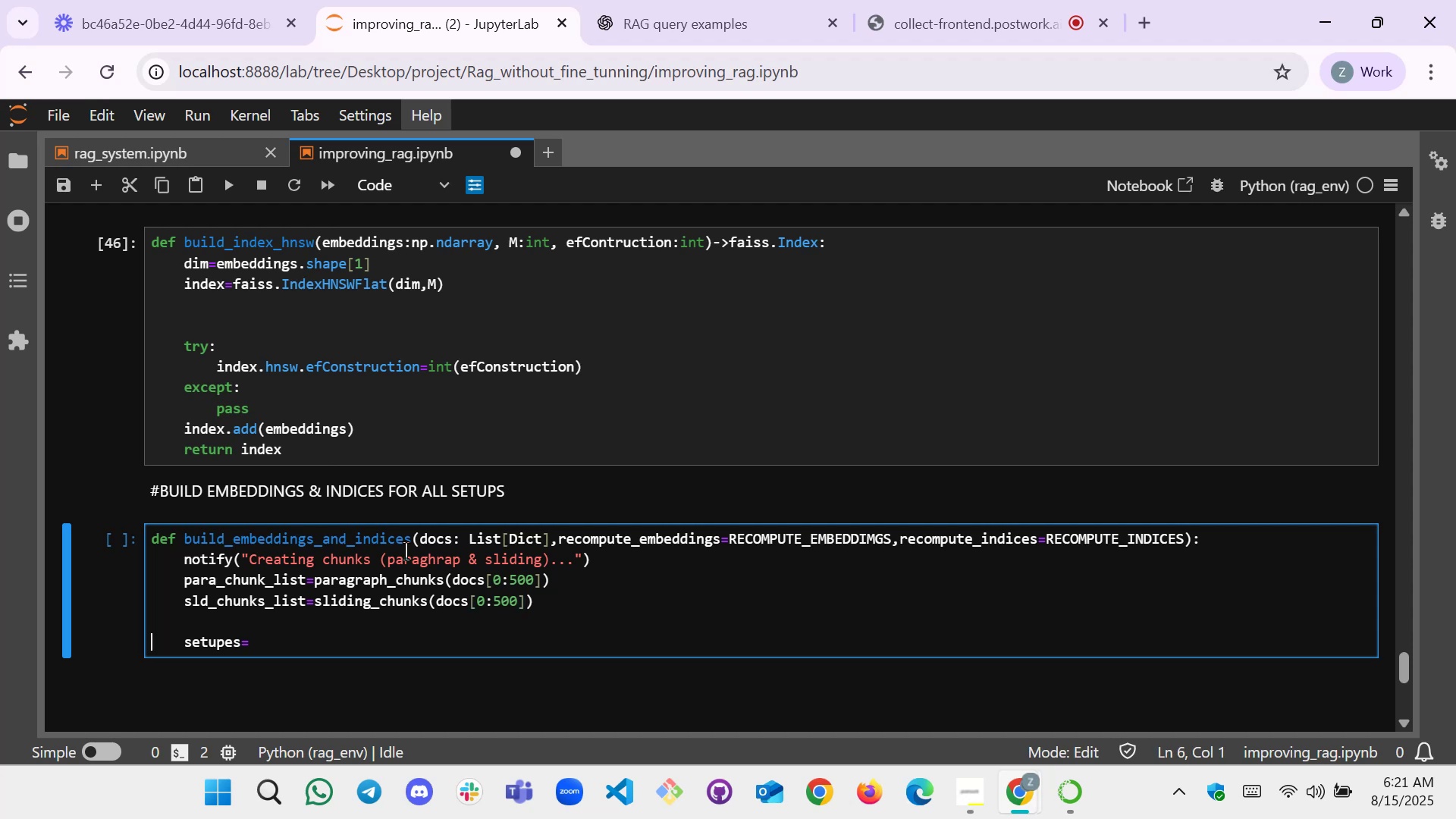 
key(ArrowDown)
 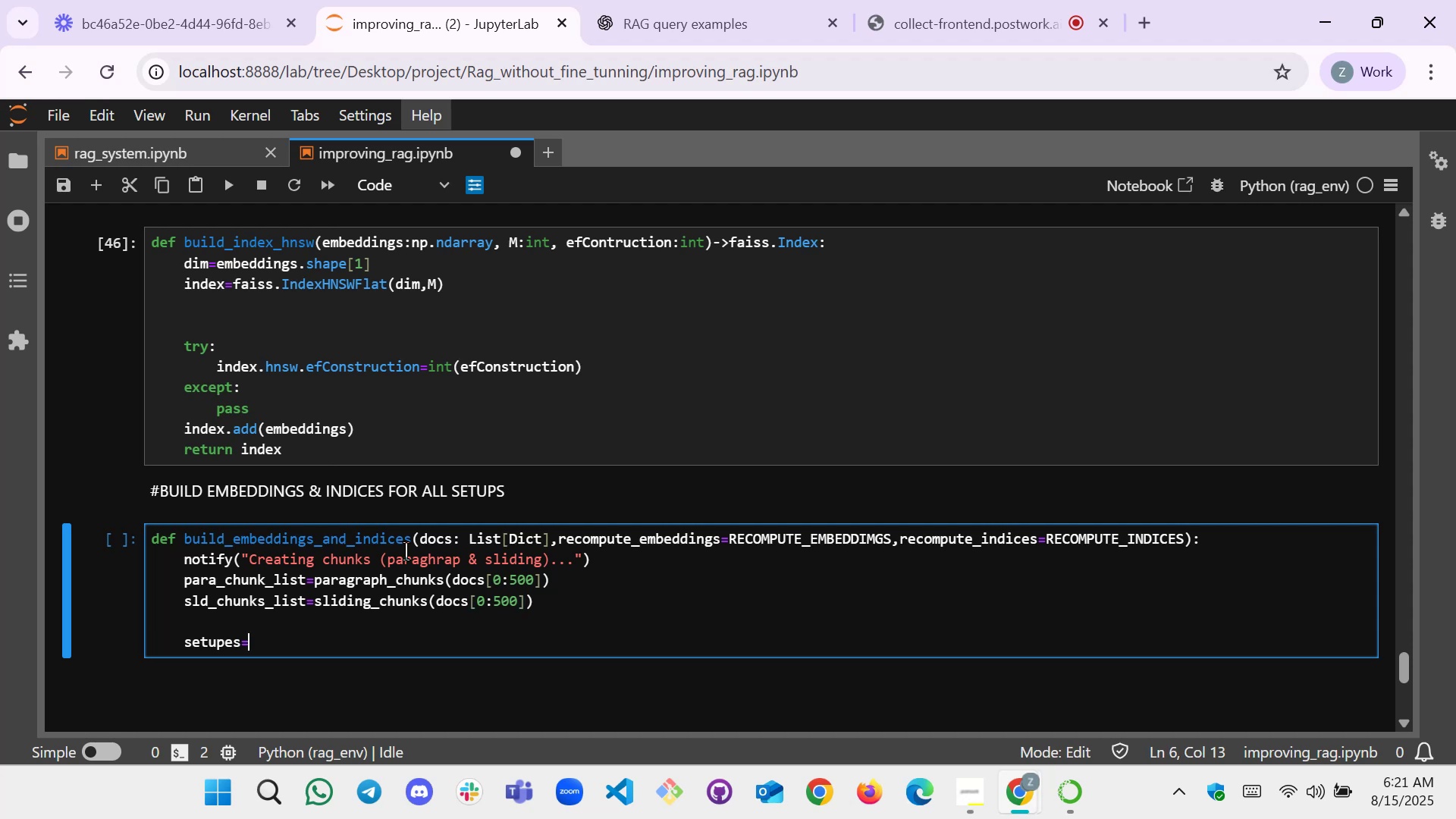 
hold_key(key=ArrowRight, duration=0.32)
 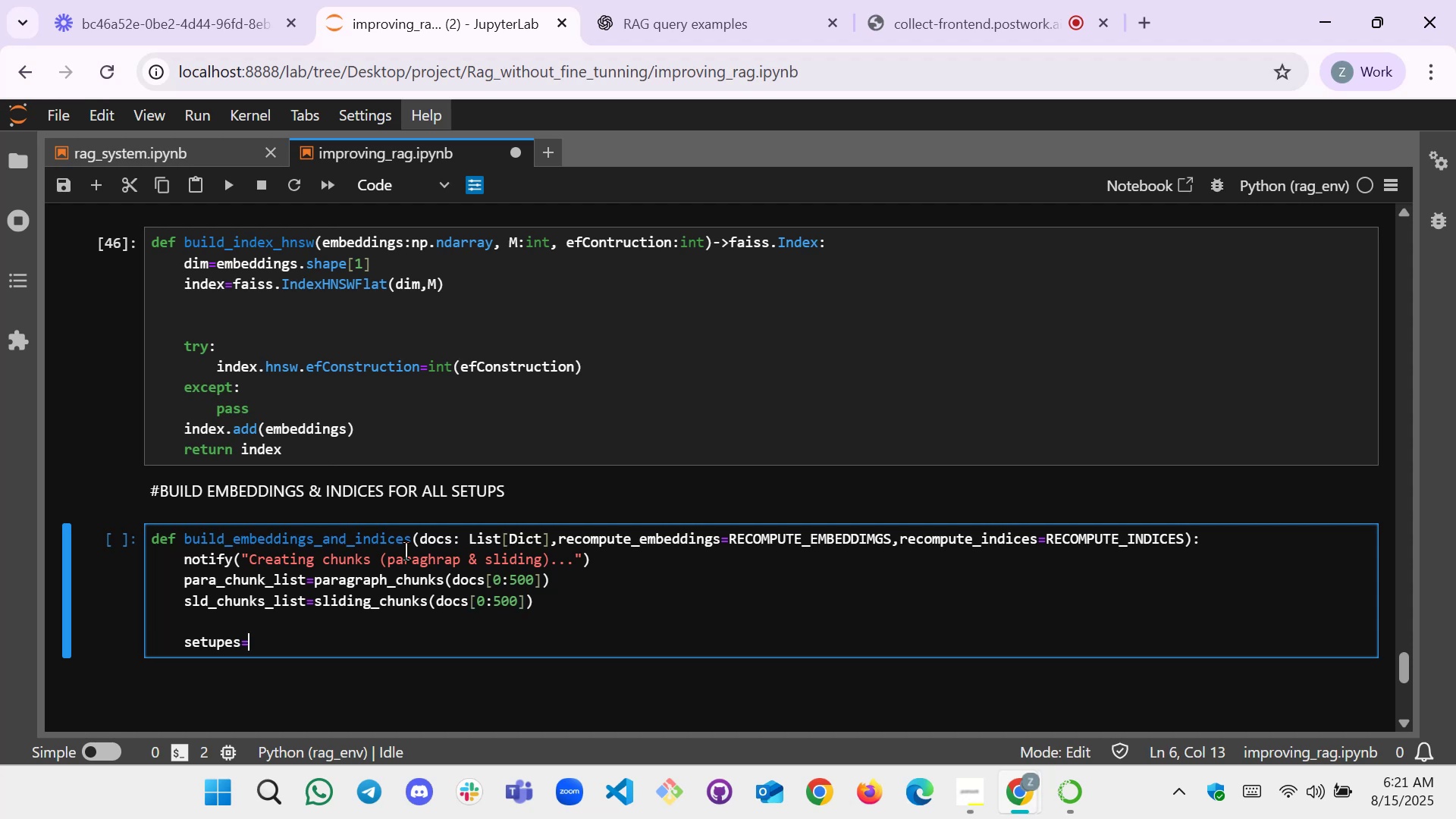 
key(ArrowLeft)
 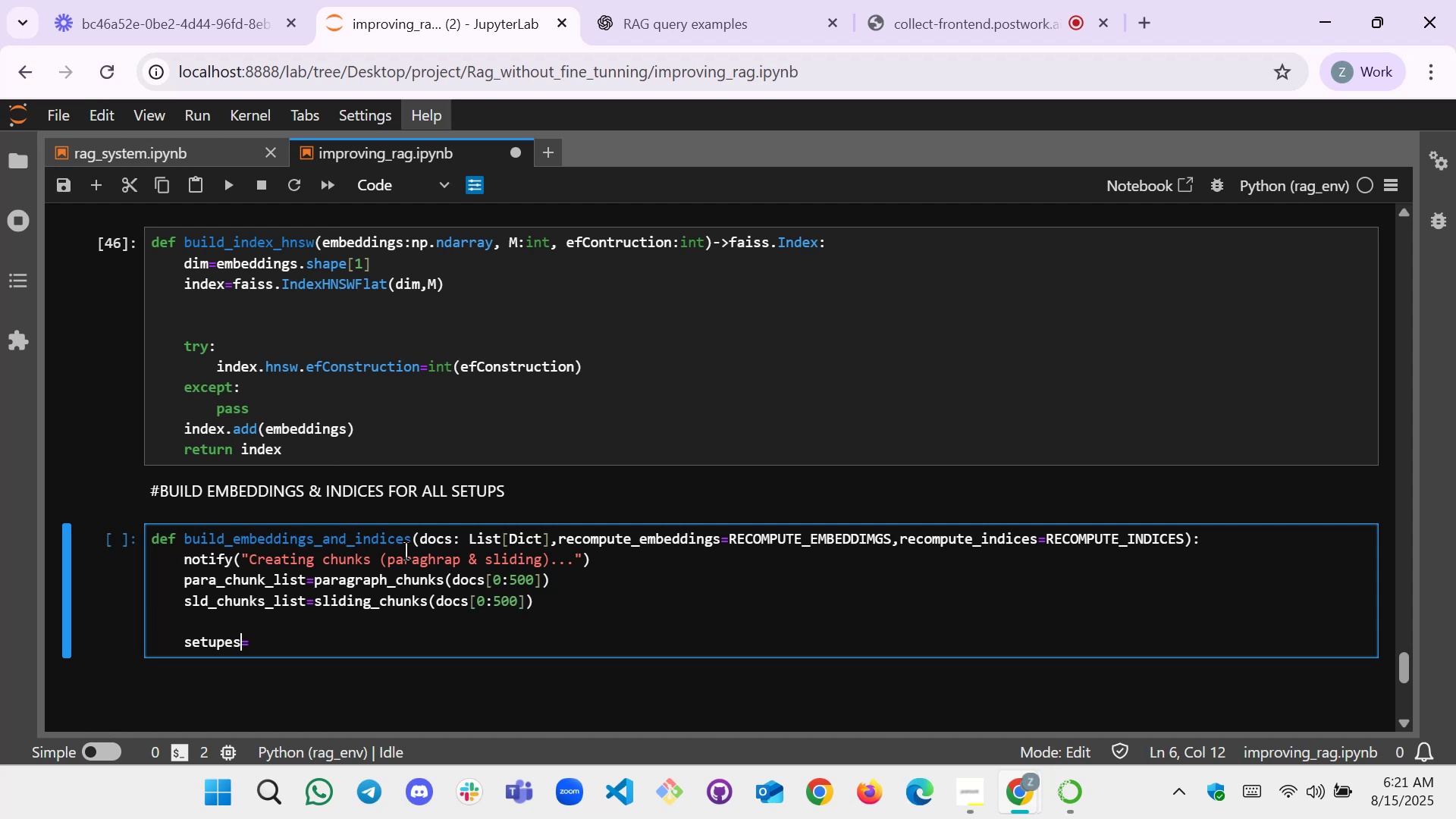 
key(ArrowLeft)
 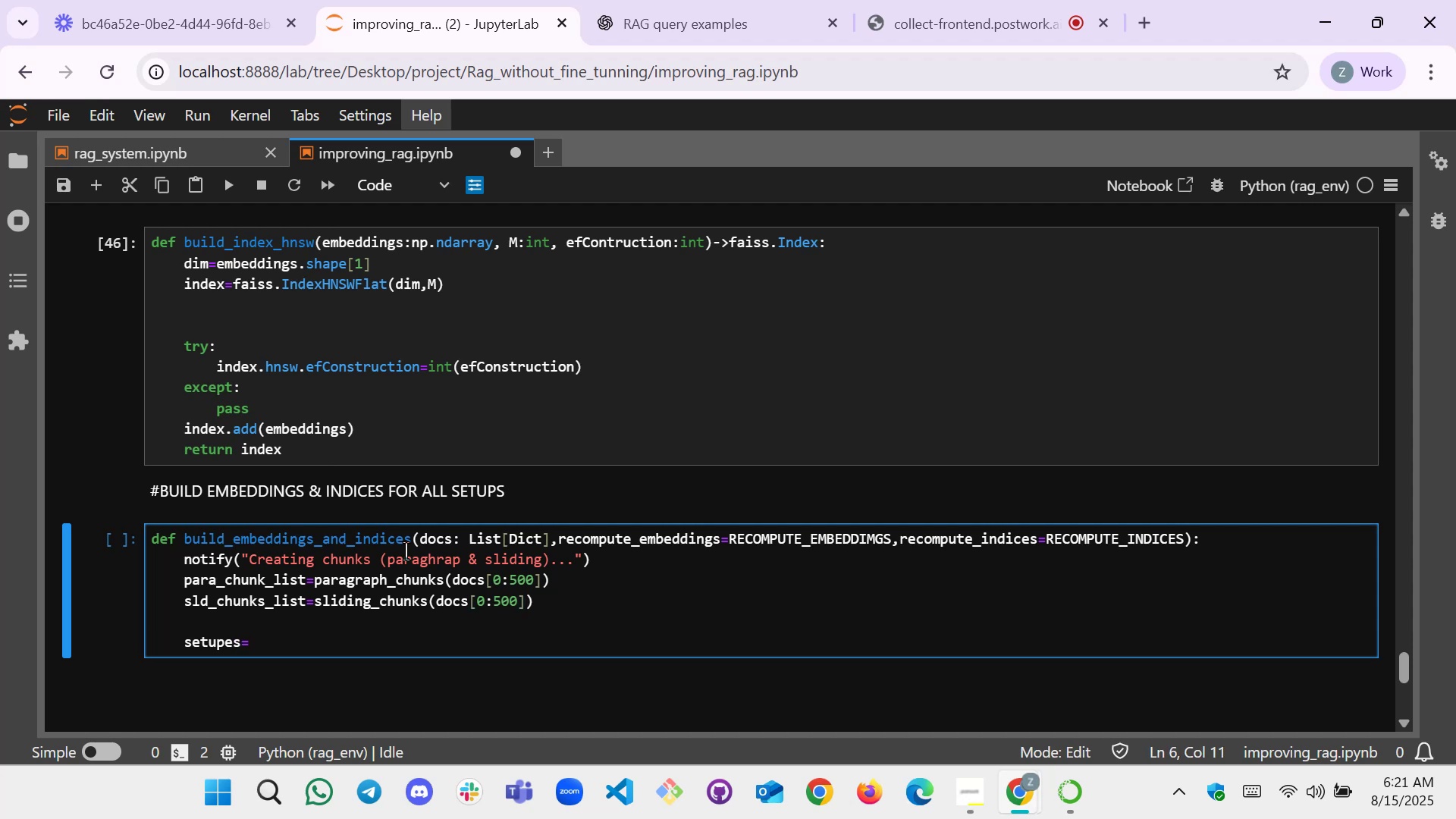 
key(ArrowRight)
 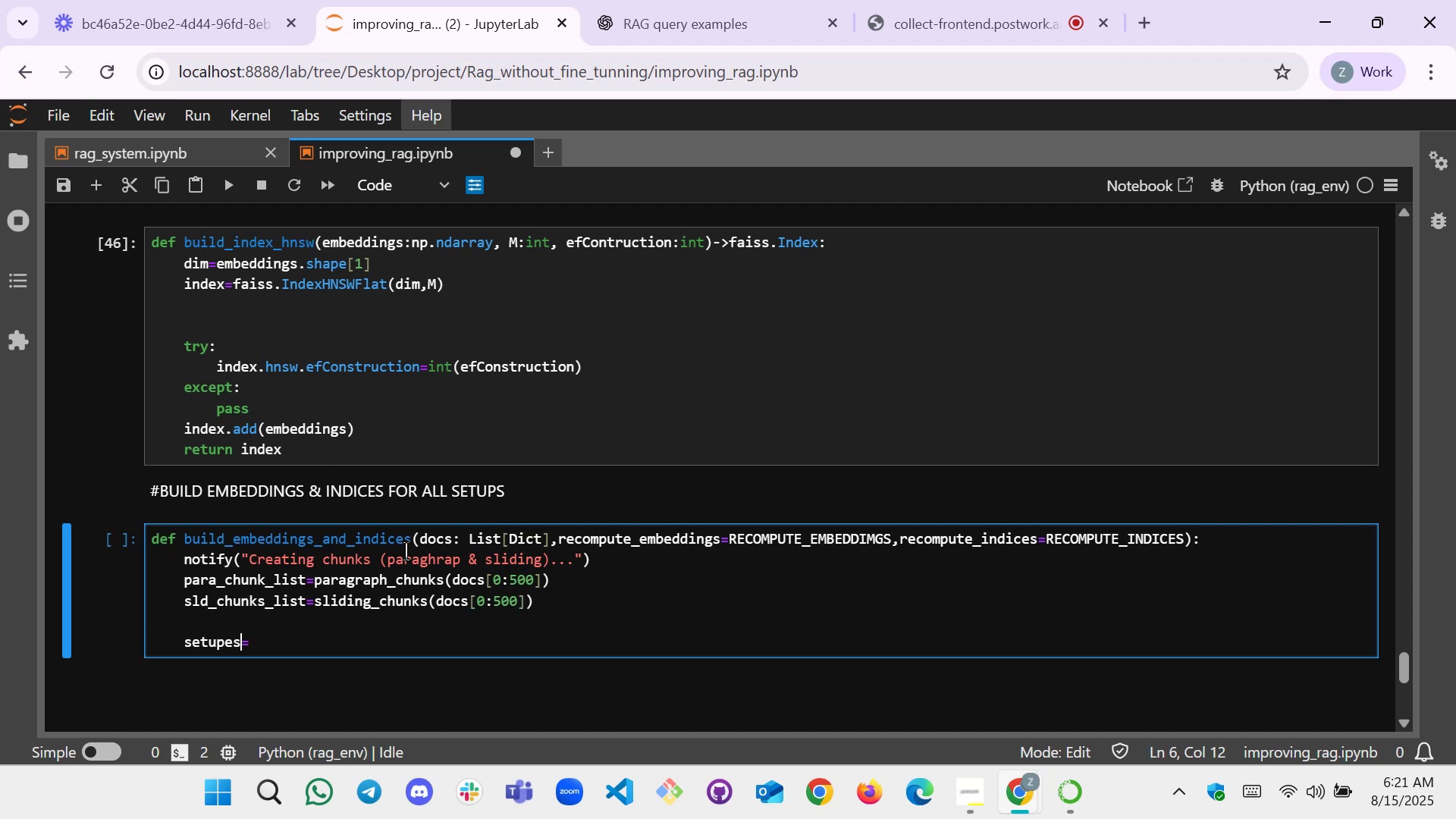 
key(Backspace)
 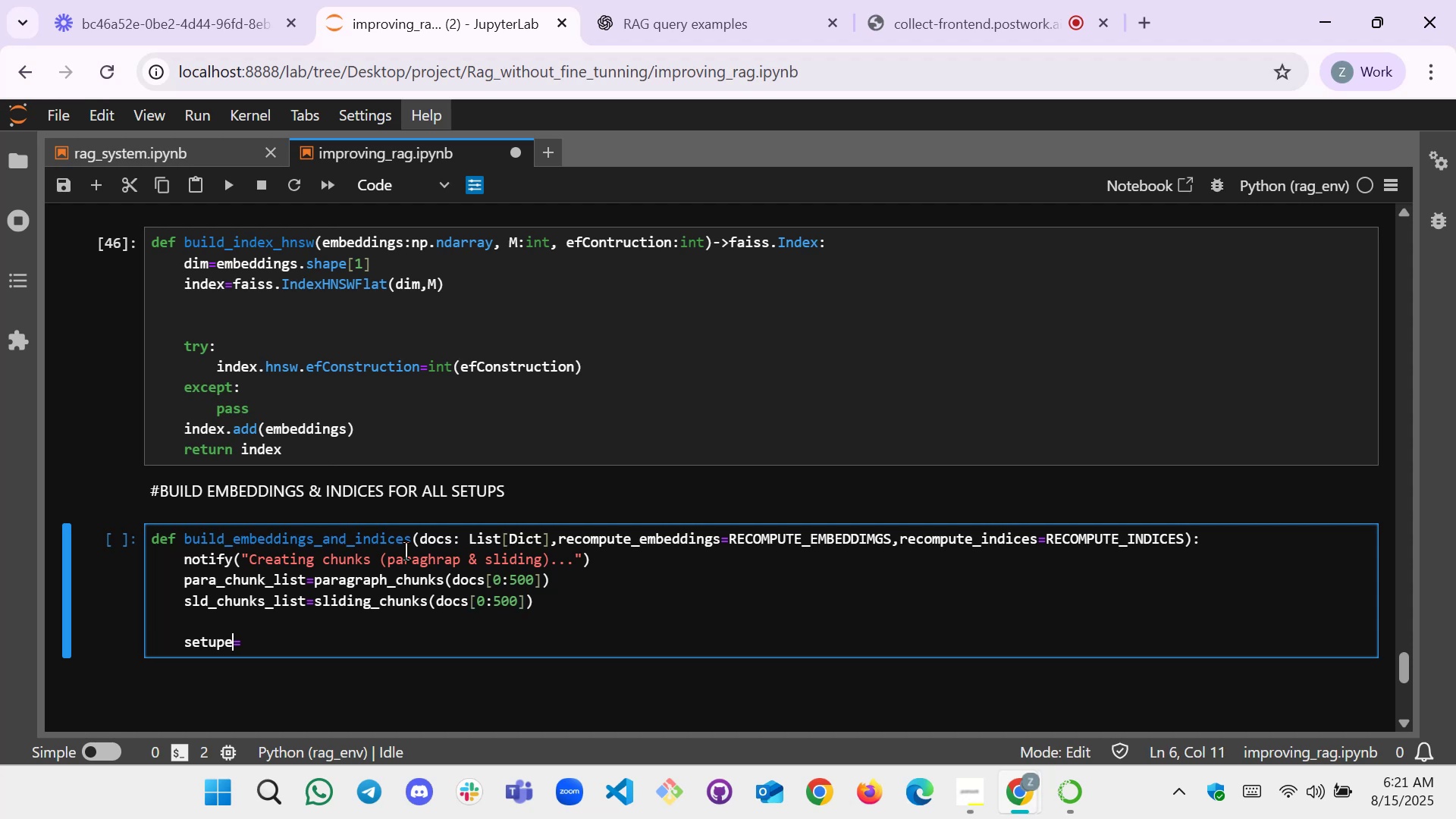 
key(Backspace)
 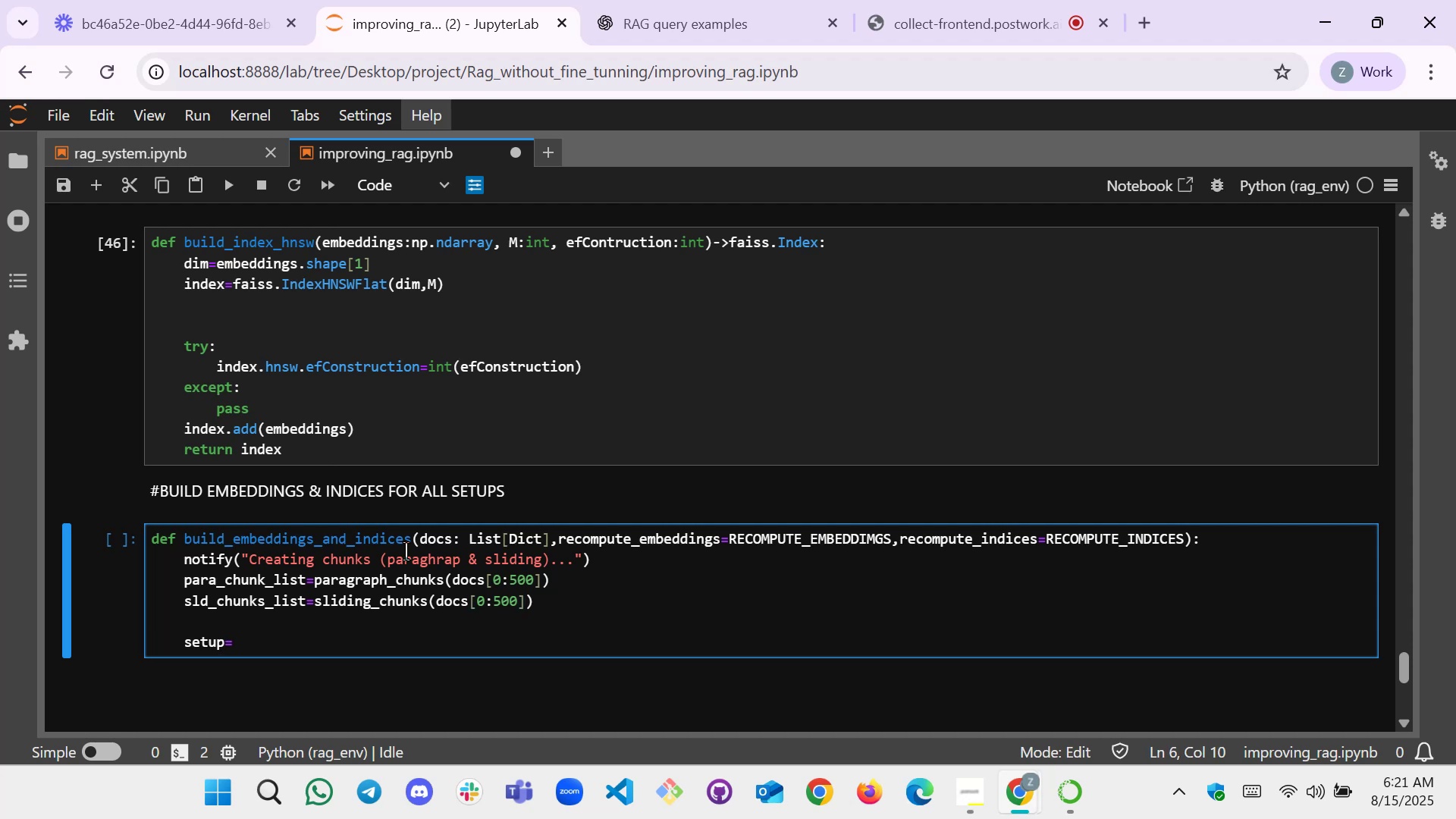 
key(S)
 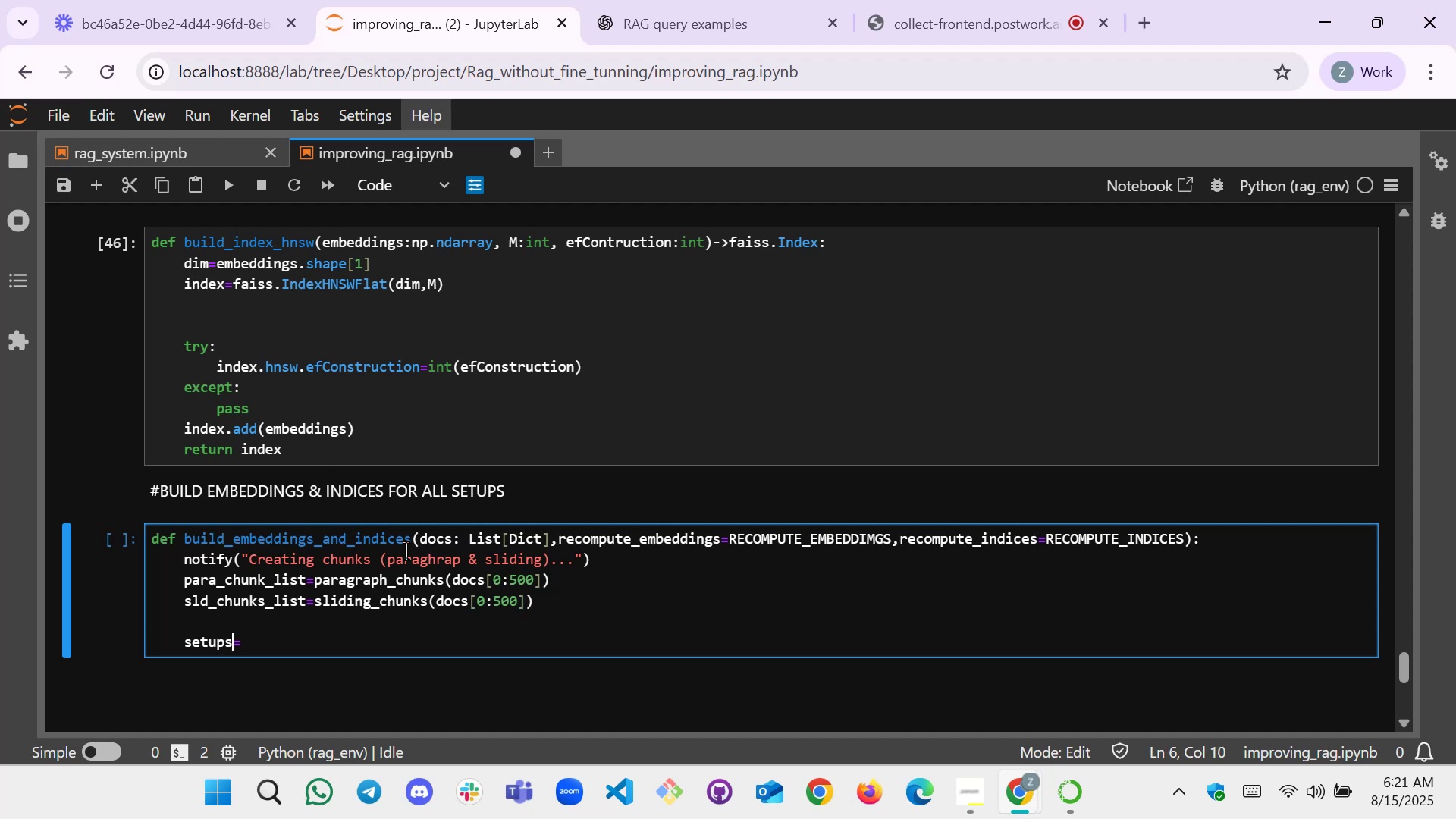 
key(ArrowRight)
 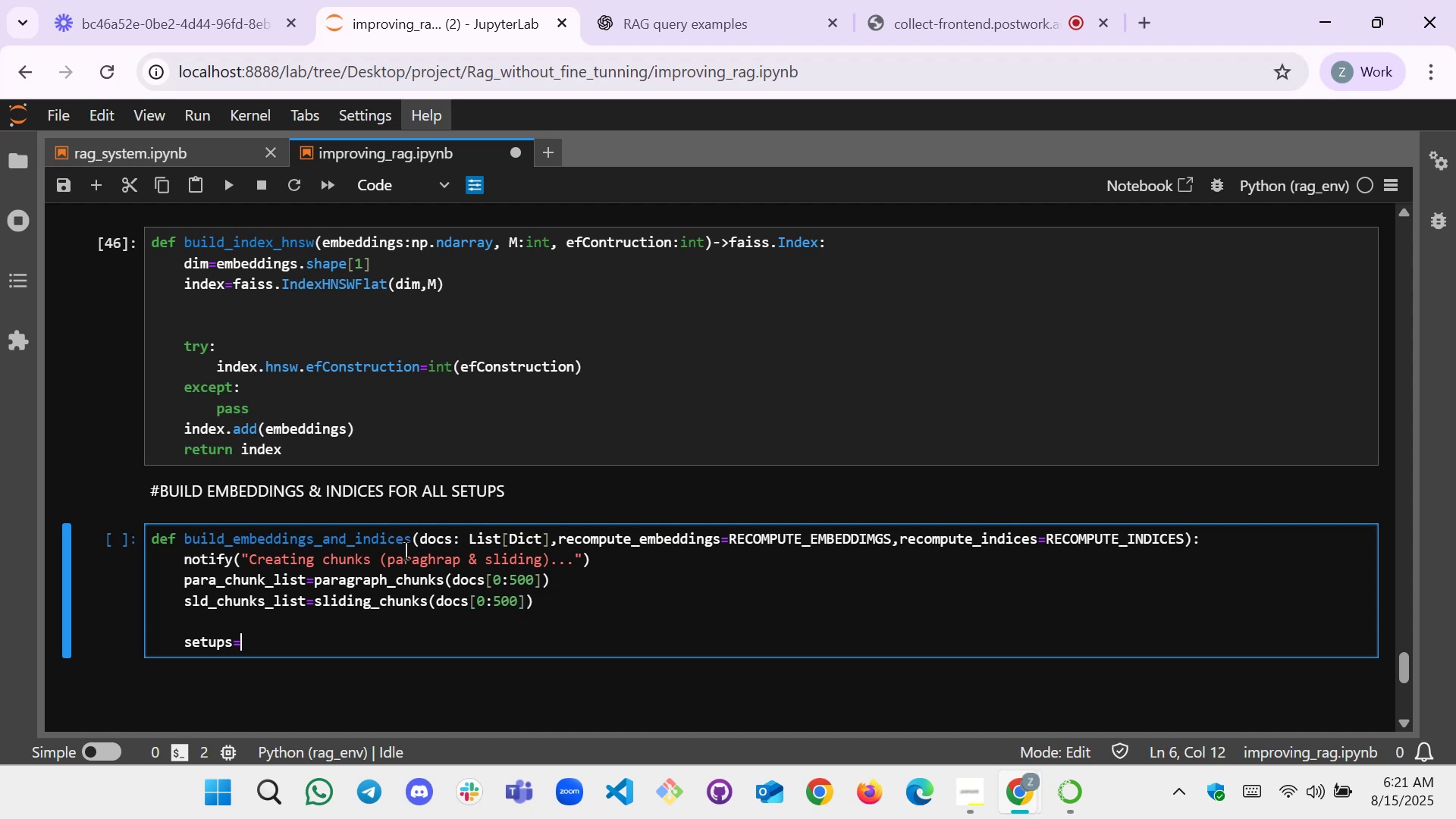 
key(P)
 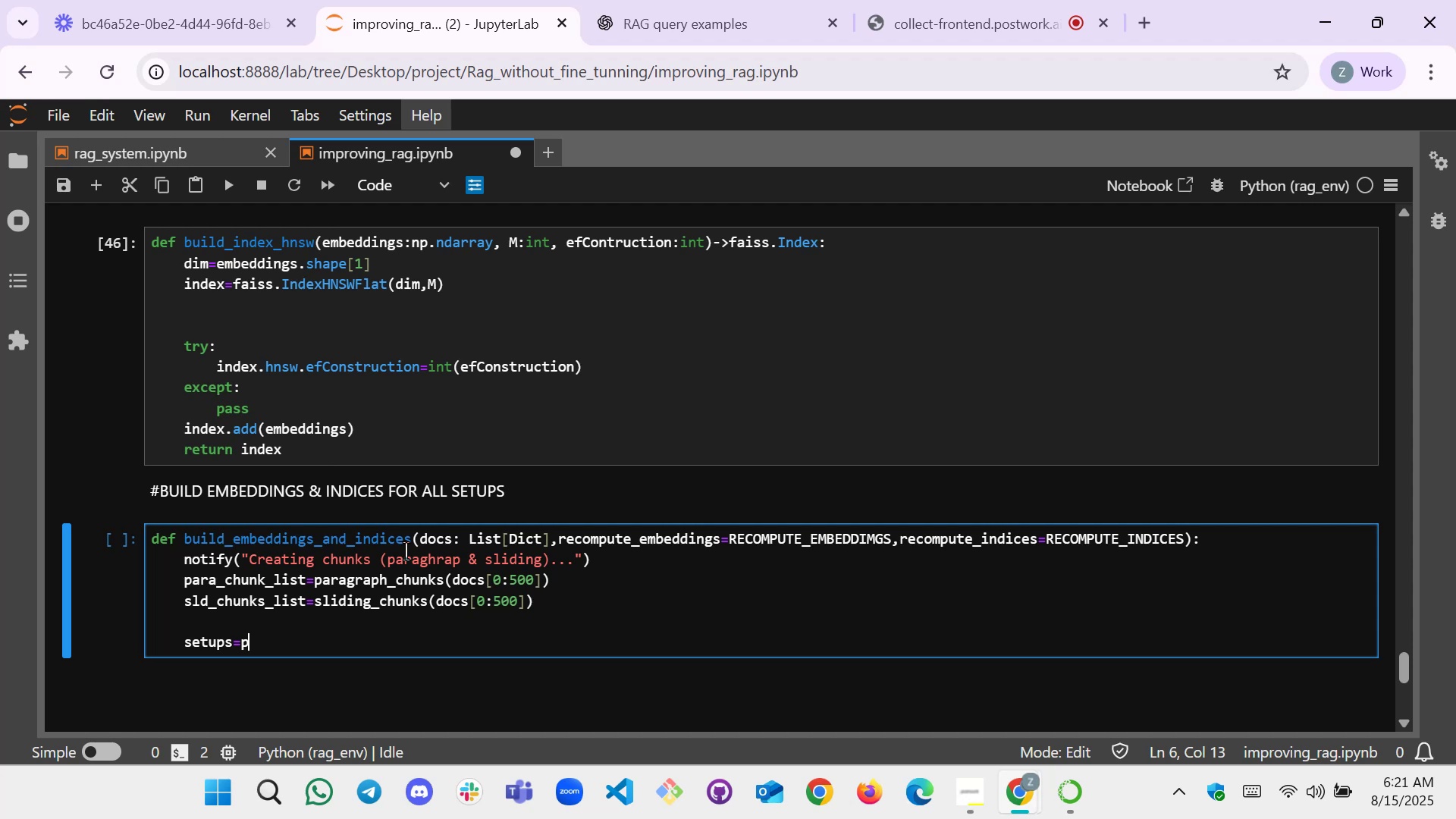 
key(Backspace)
 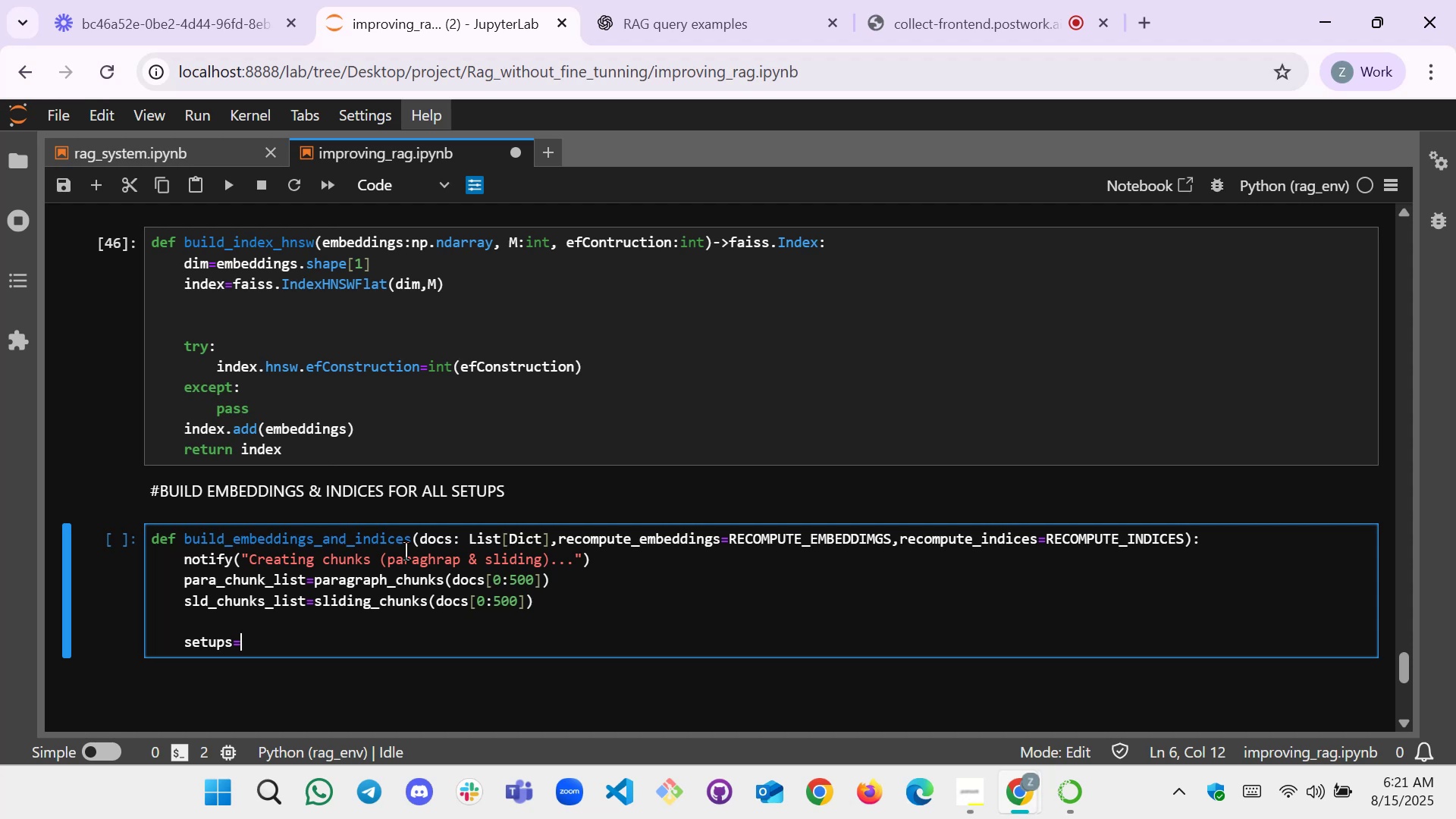 
key(BracketLeft)
 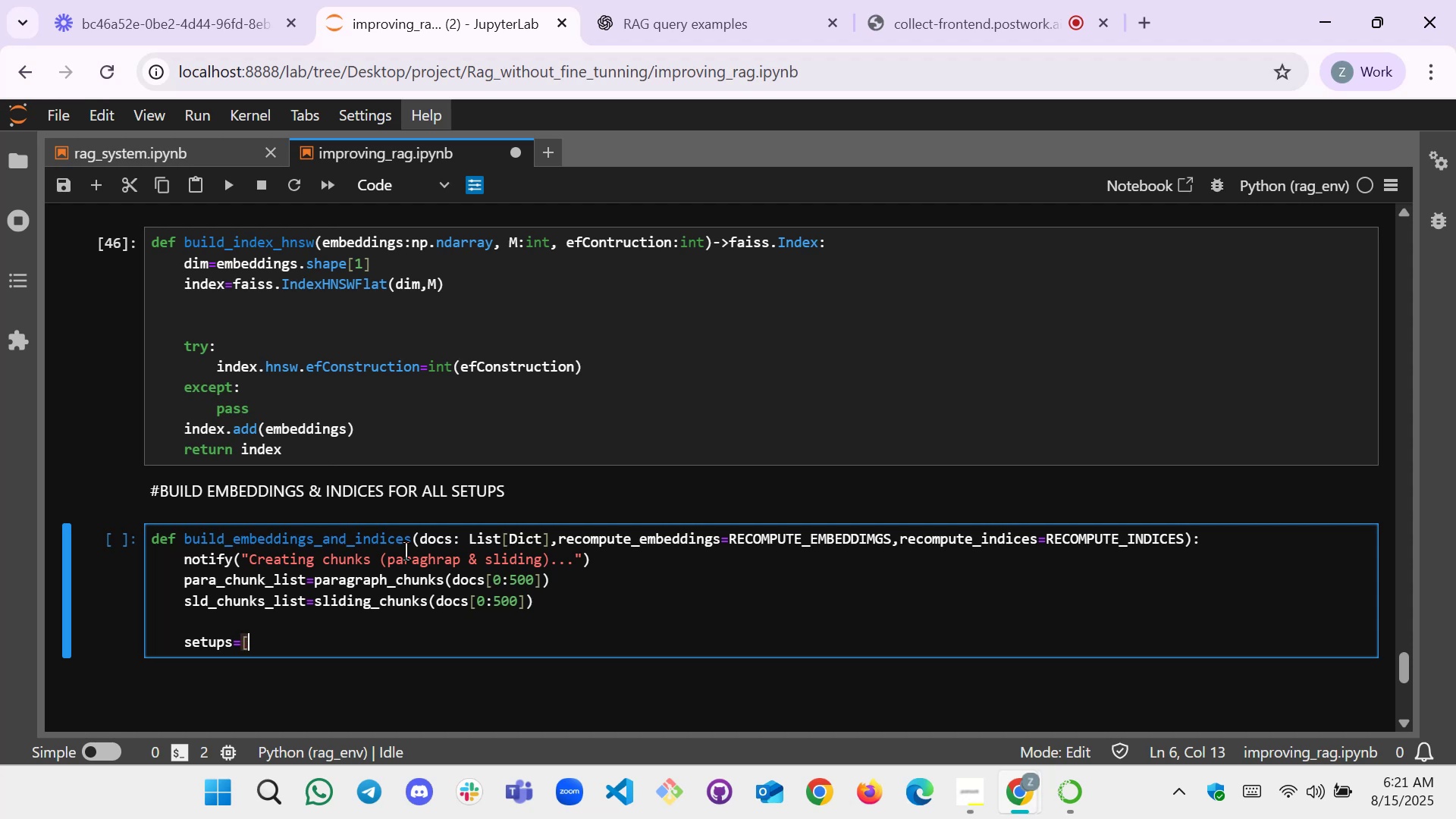 
key(BracketRight)
 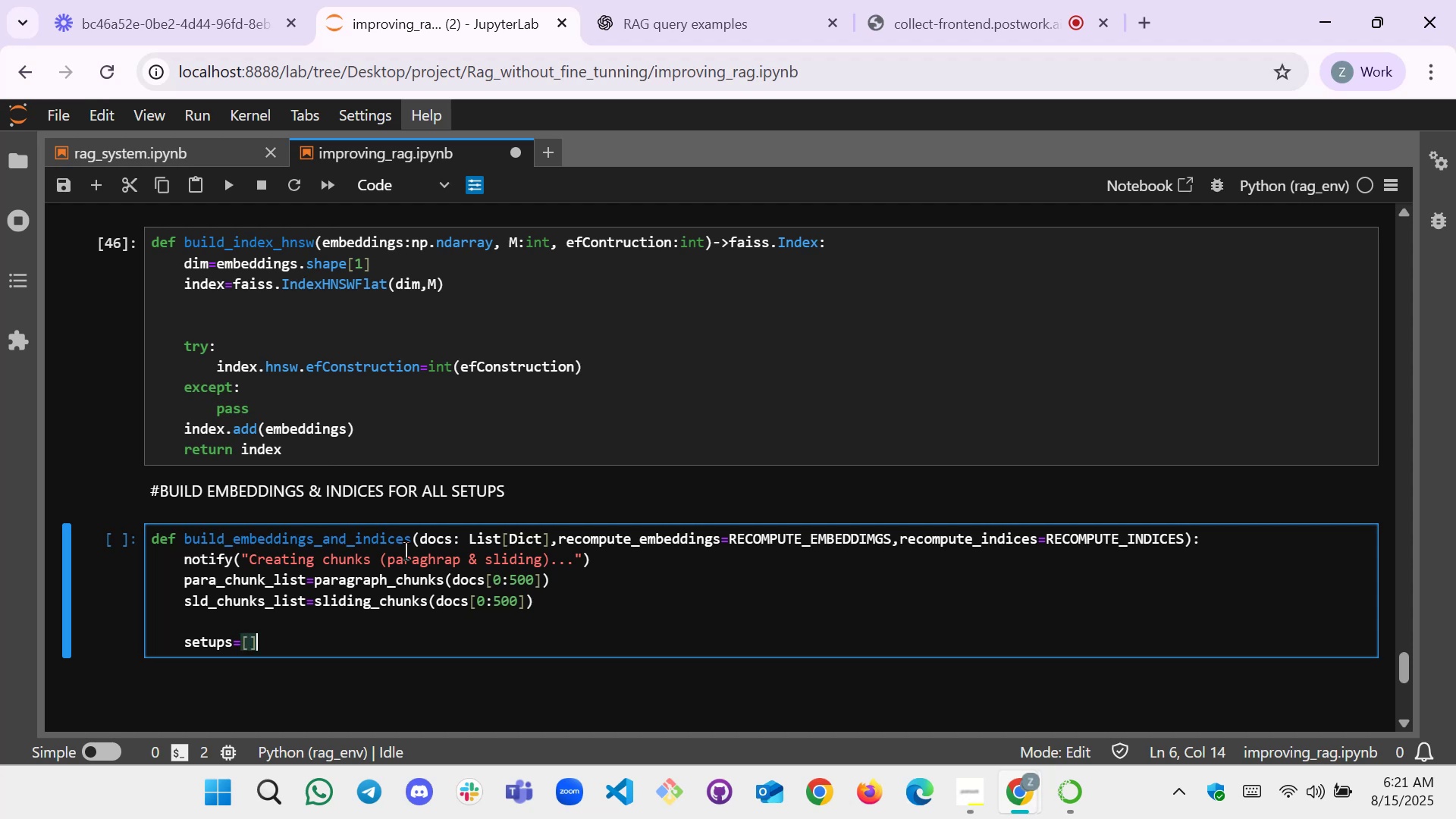 
key(Enter)
 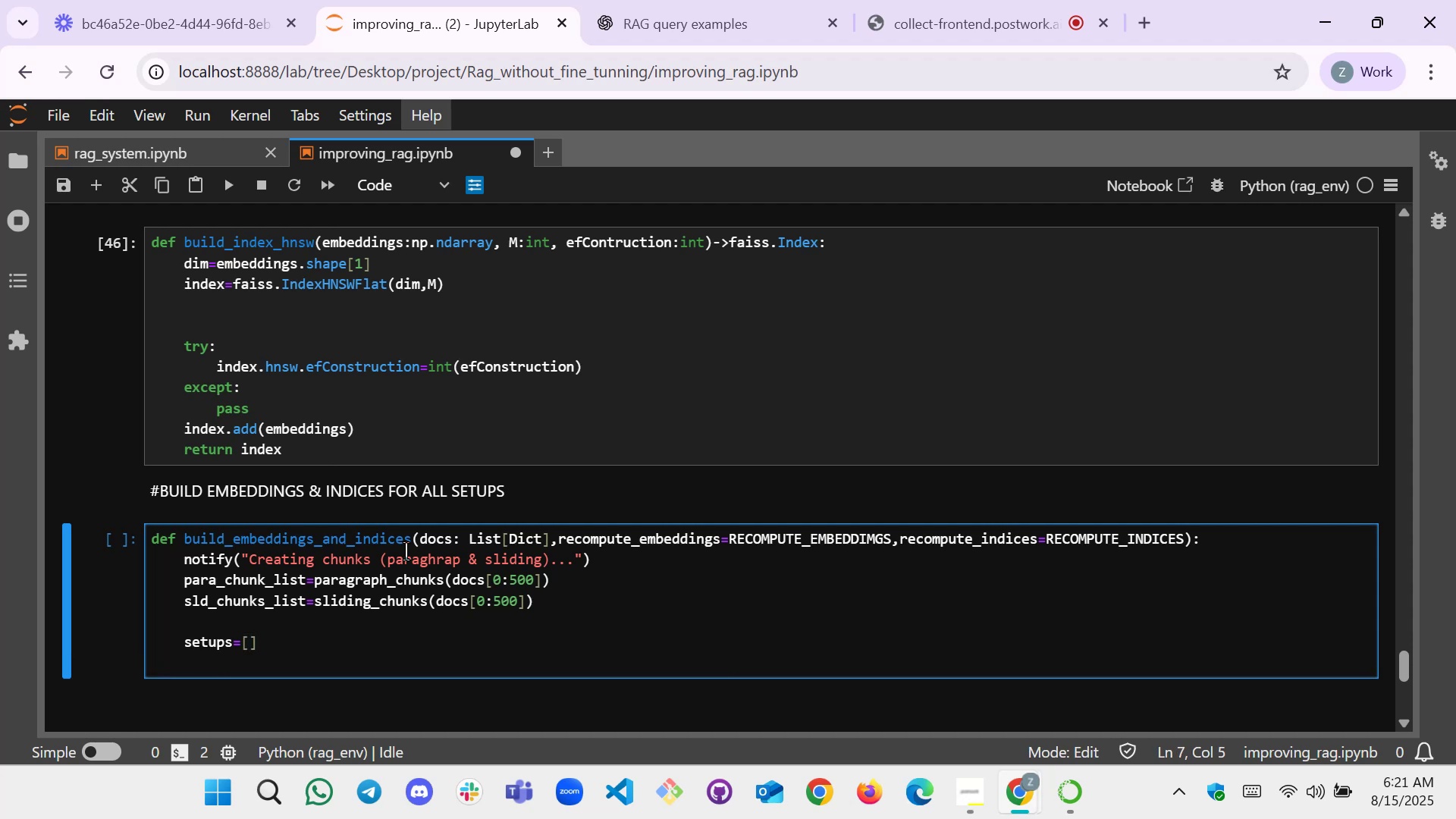 
type(for slp)
key(Backspace)
key(Backspace)
type(plit_name chun)
key(Backspace)
key(Backspace)
key(Backspace)
key(Backspace)
type(, chunks in )
 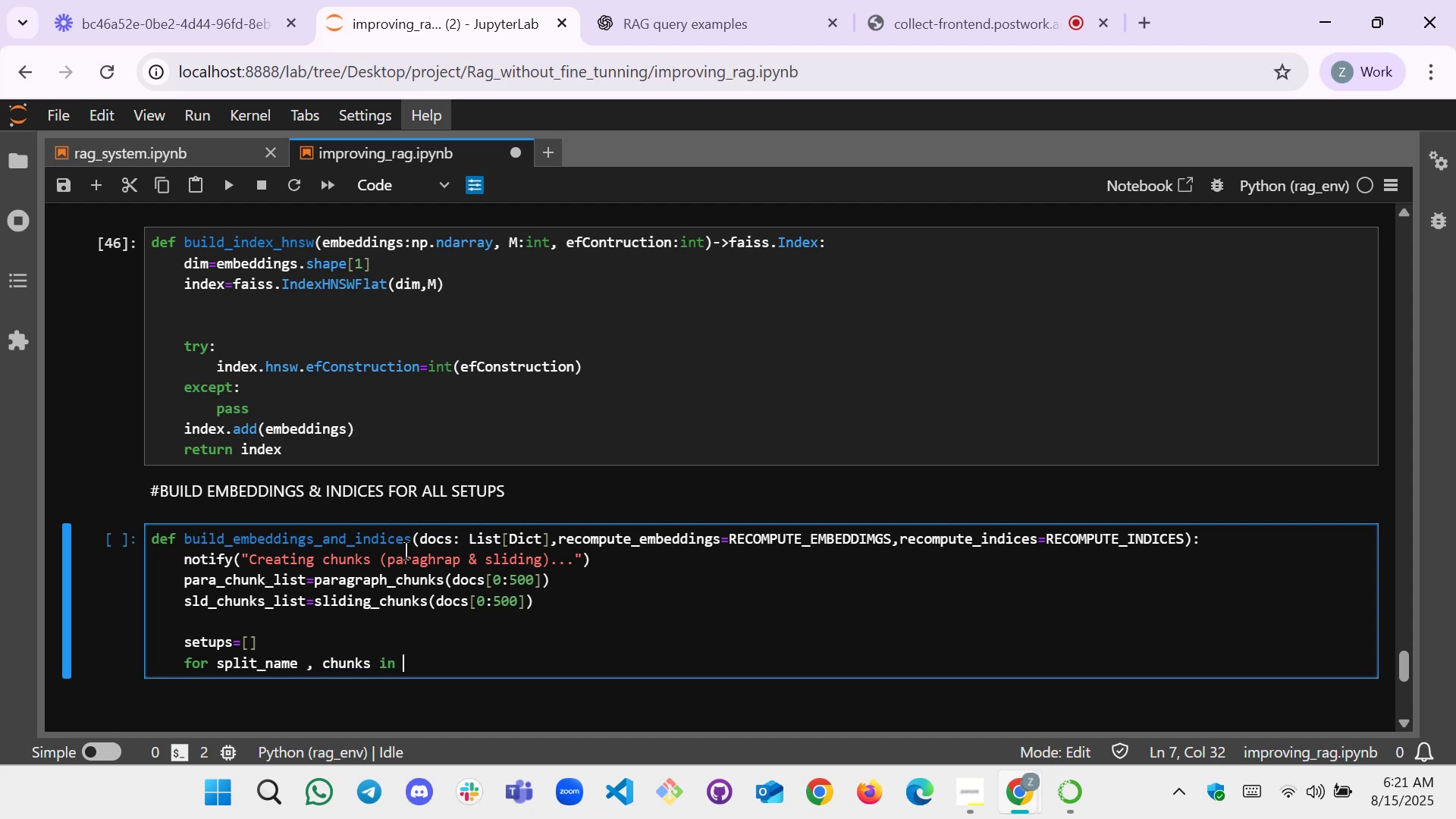 
key(BracketLeft)
 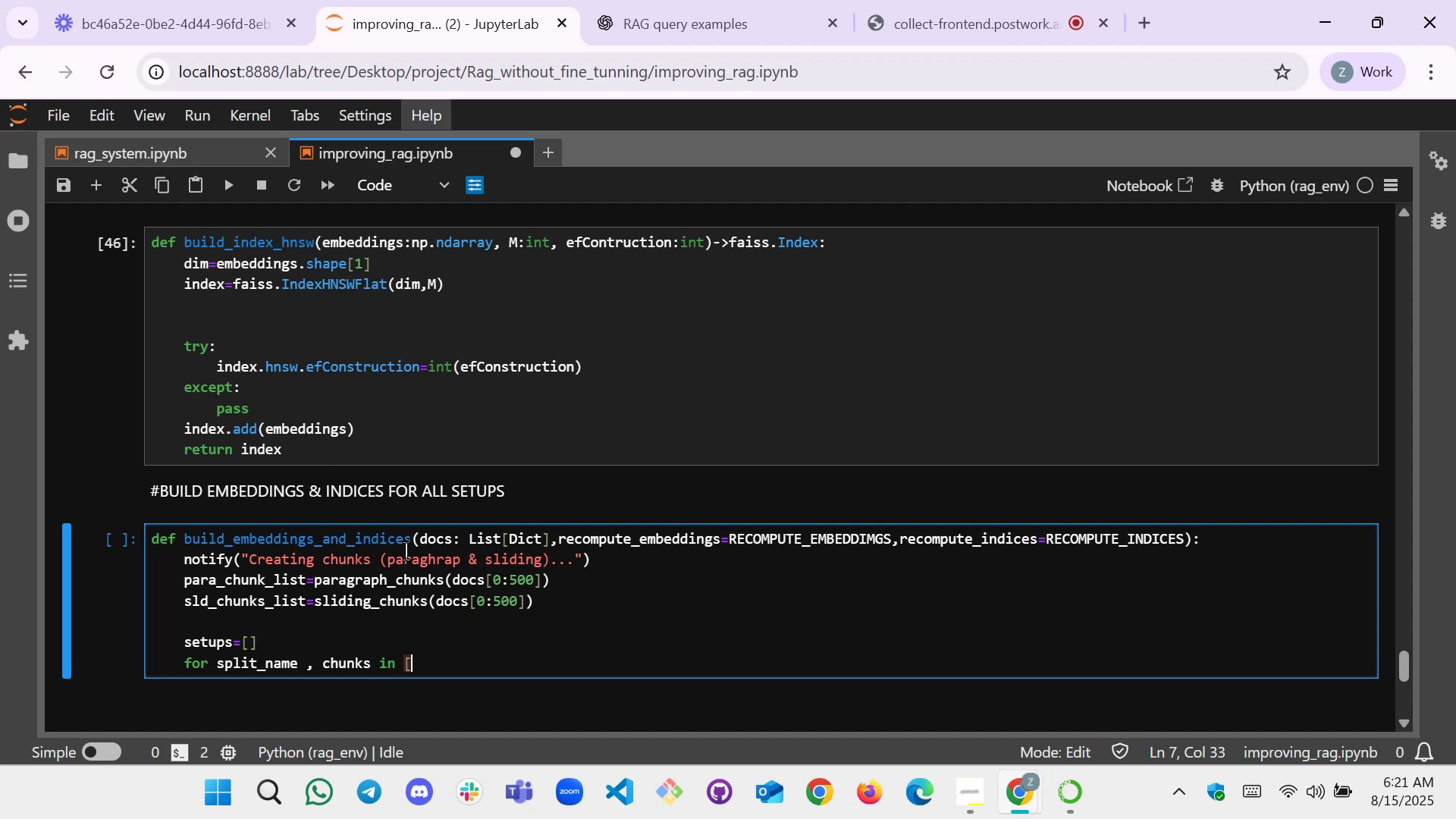 
type(("paragraph",para)
 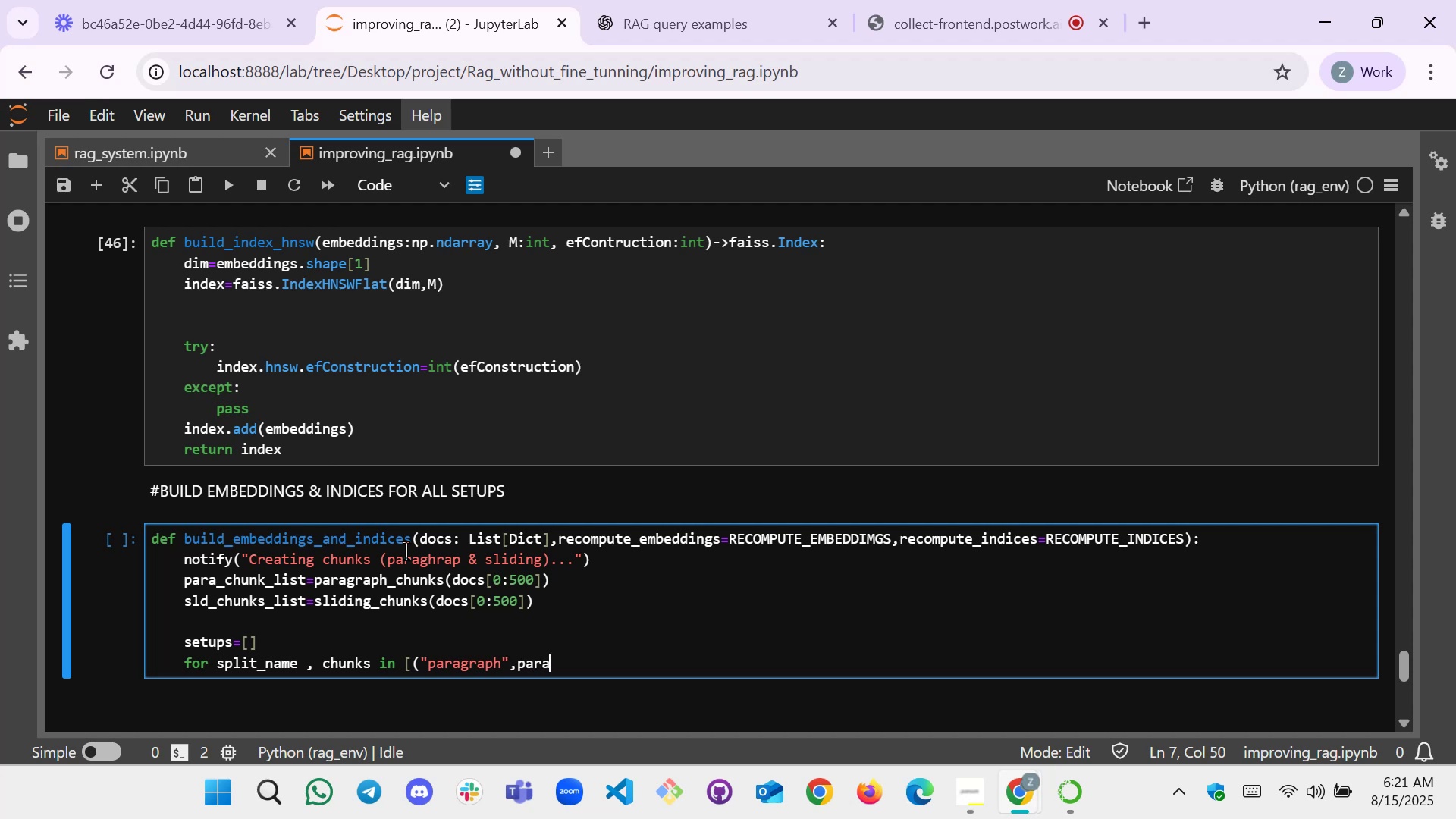 
type(_chunks)
key(Backspace)
type(s+)
key(Backspace)
type(s_list),)
 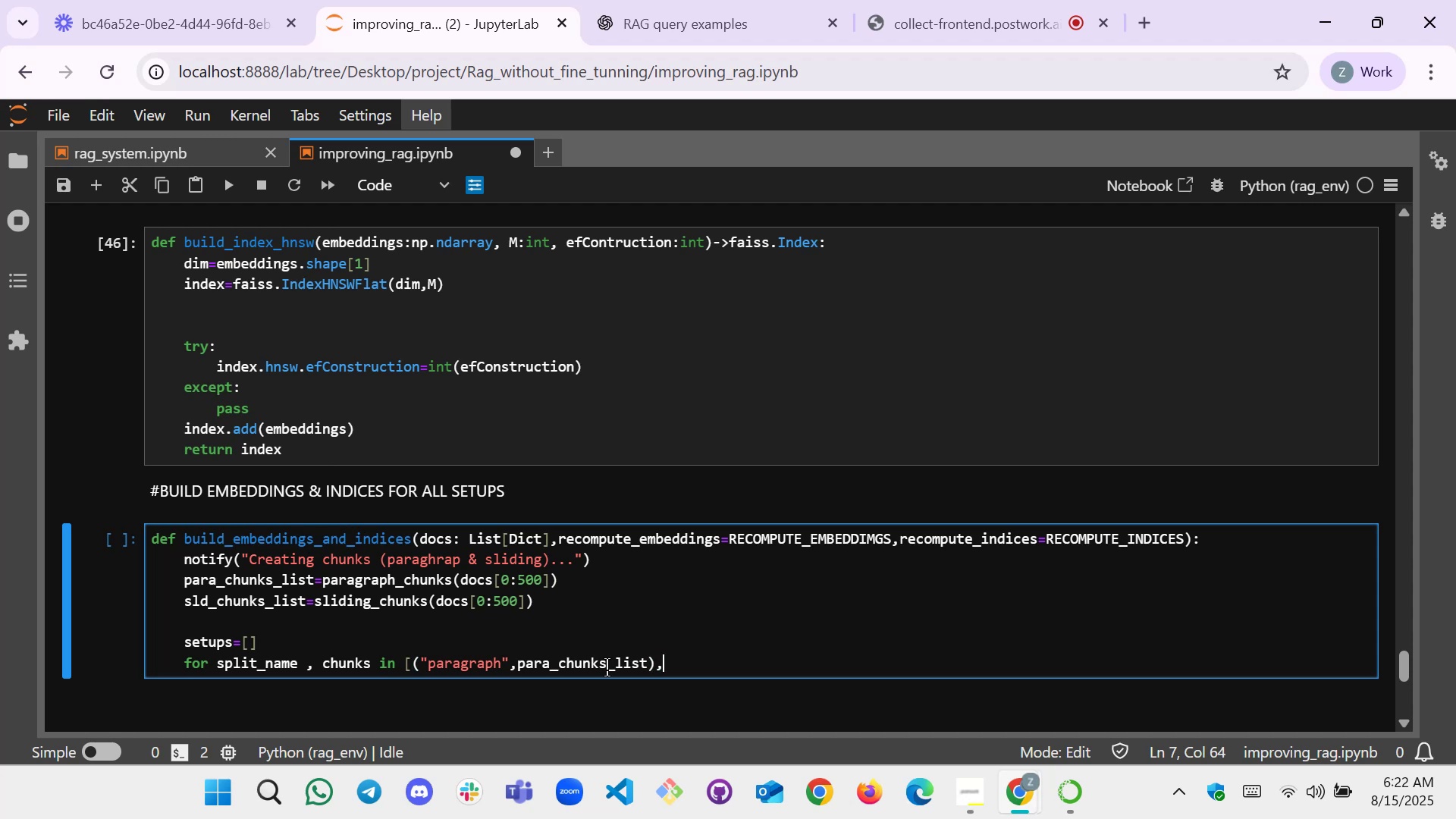 
wait(16.5)
 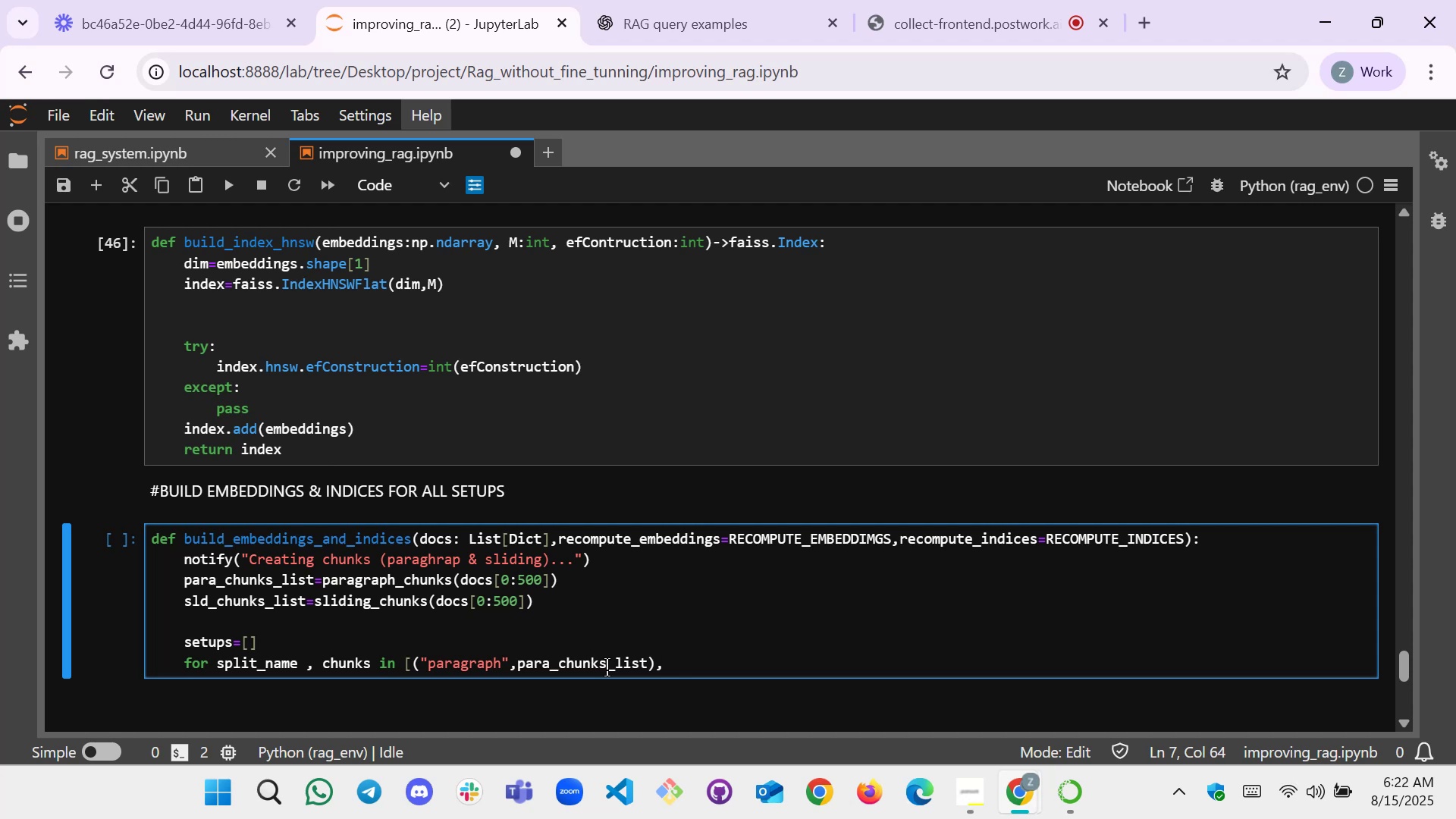 
type(())
 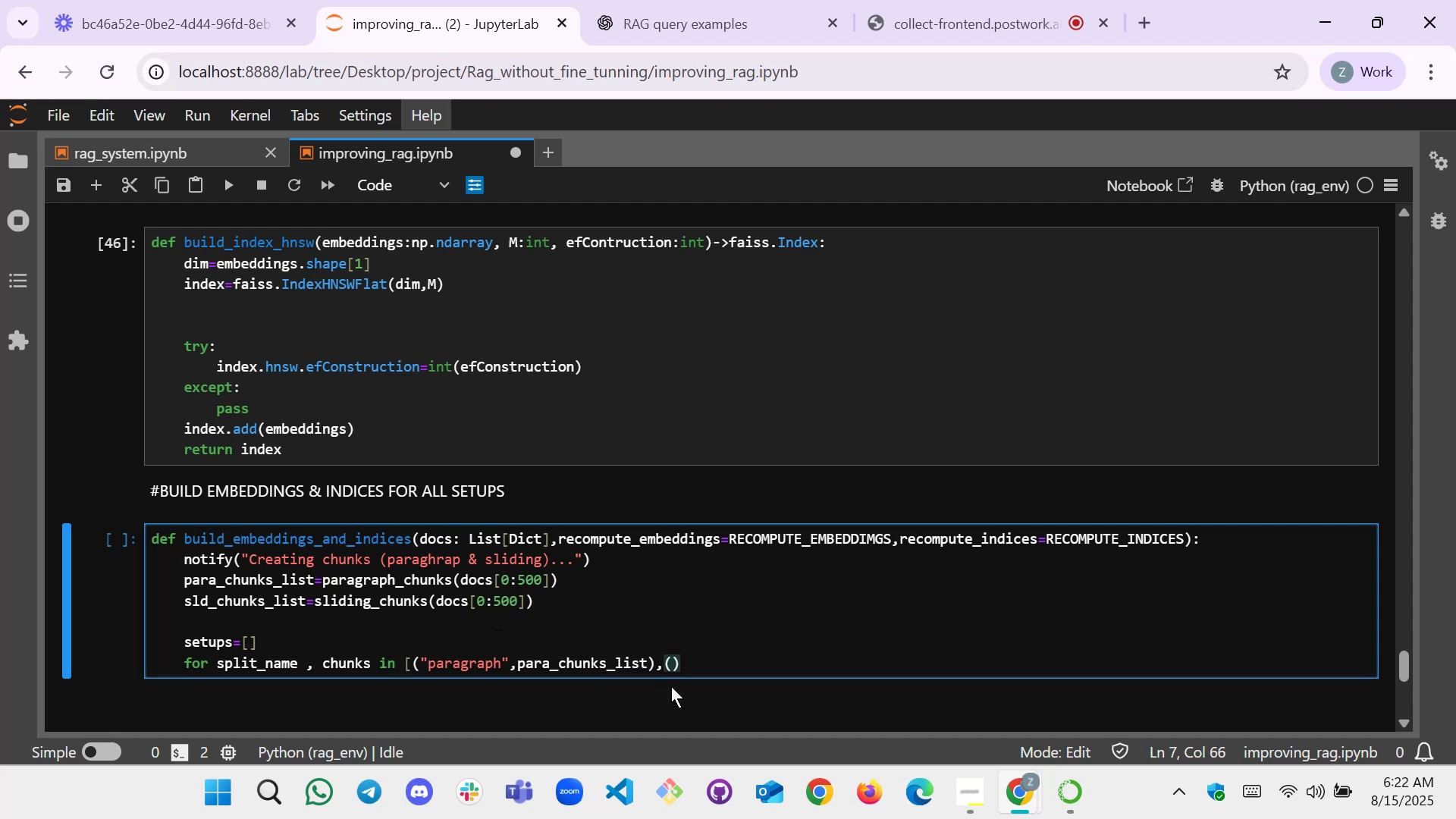 
key(ArrowLeft)
 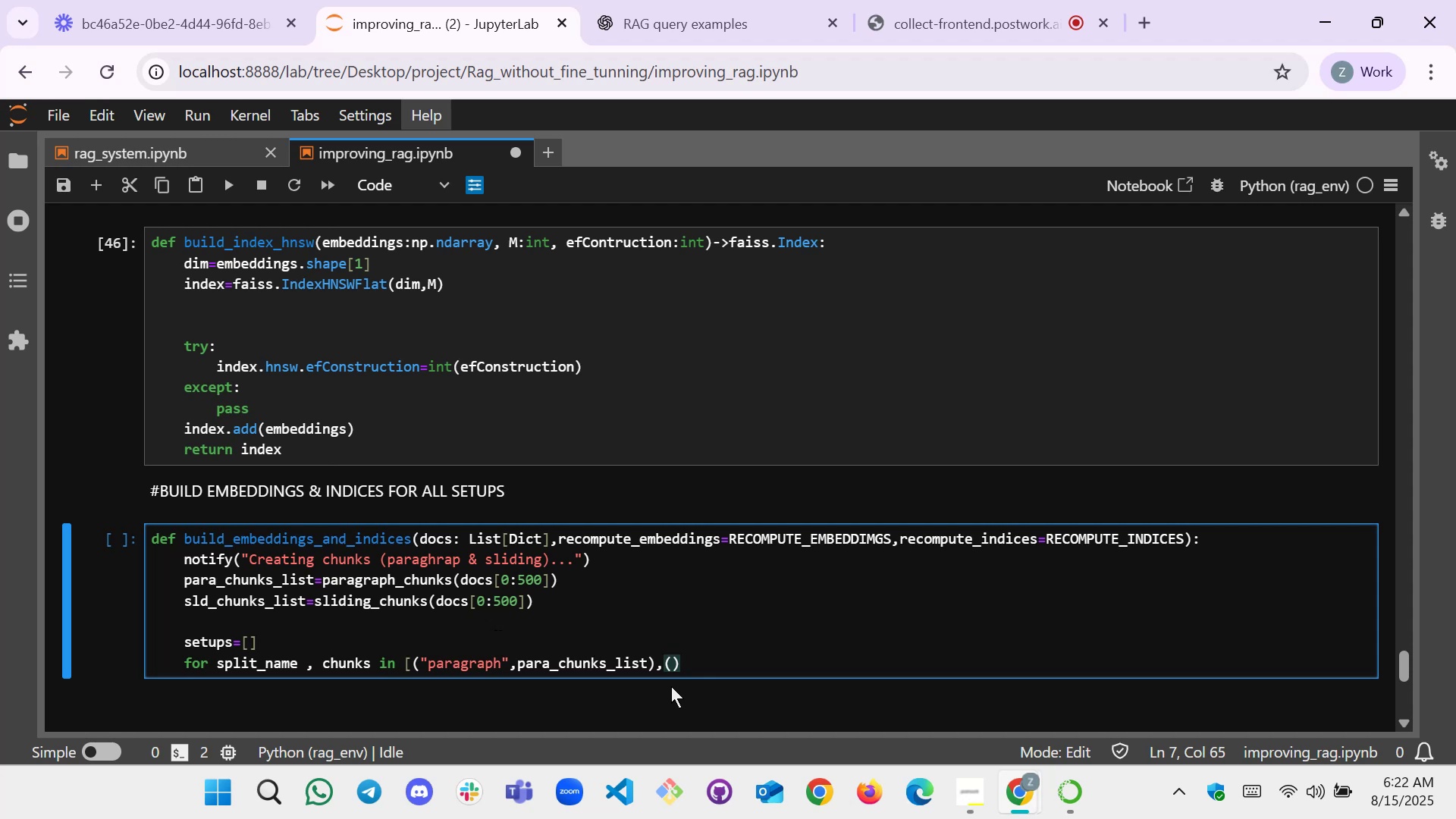 
key(Shift+Quote)
 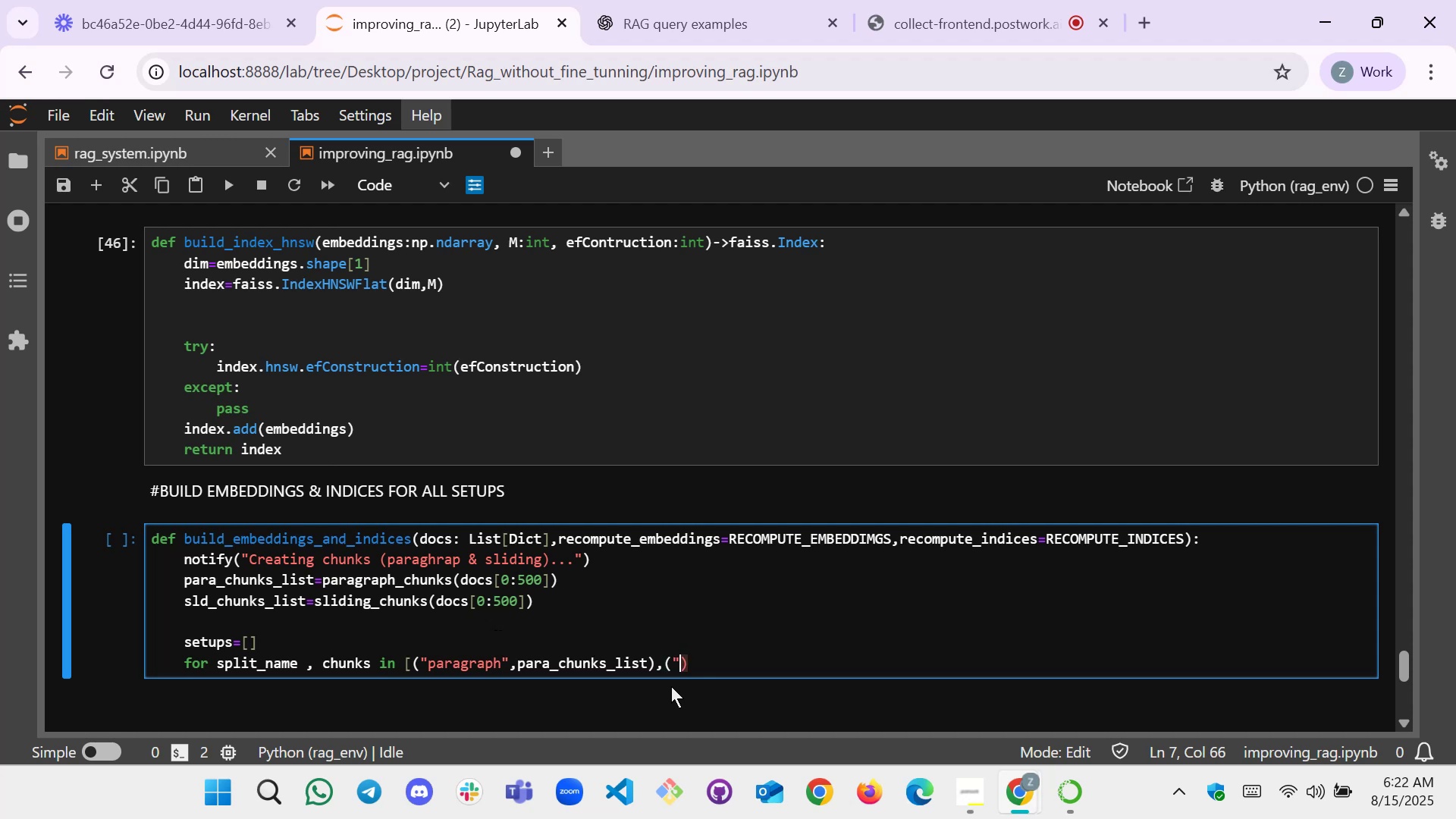 
key(Shift+Quote)
 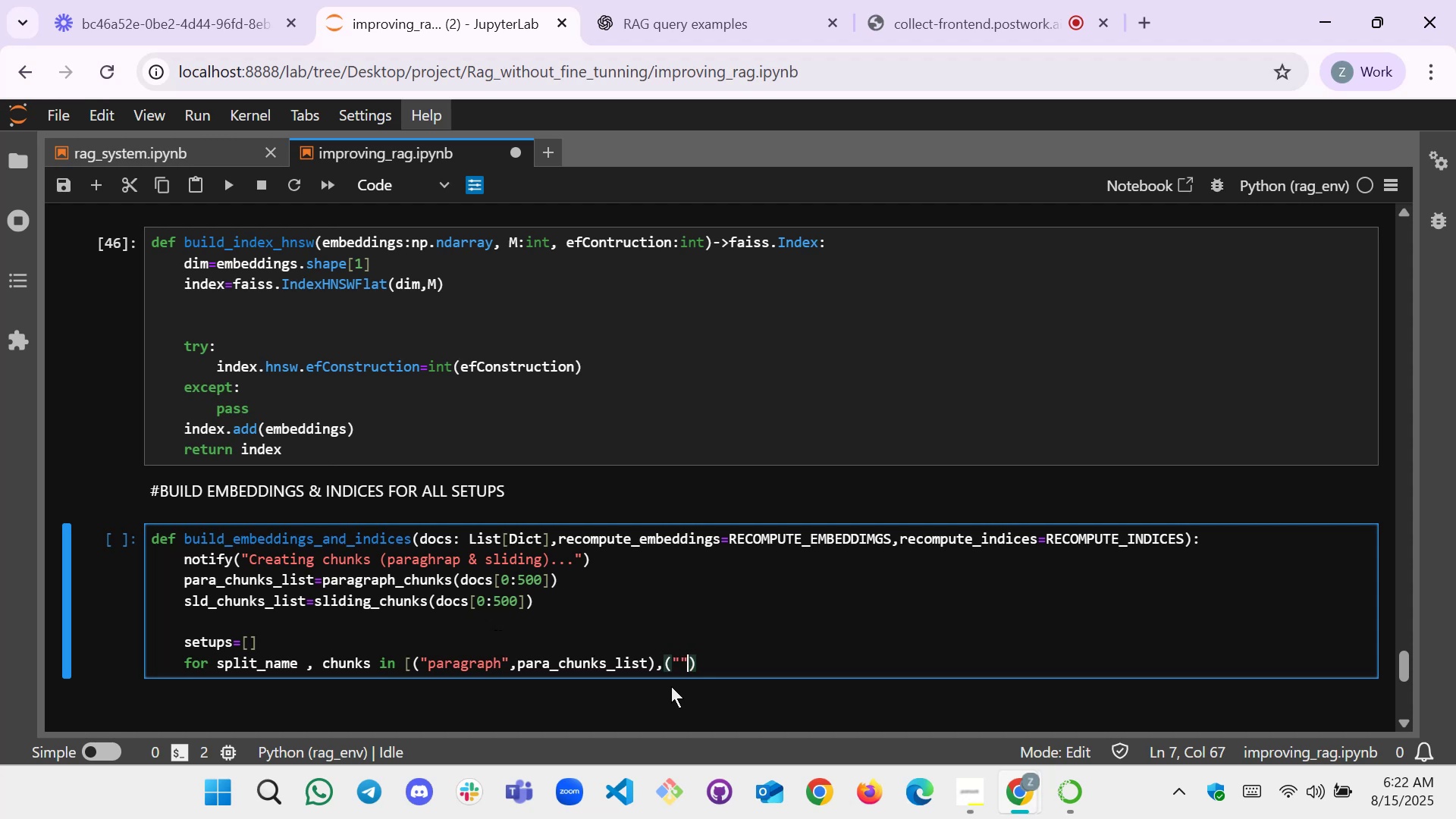 
key(ArrowLeft)
 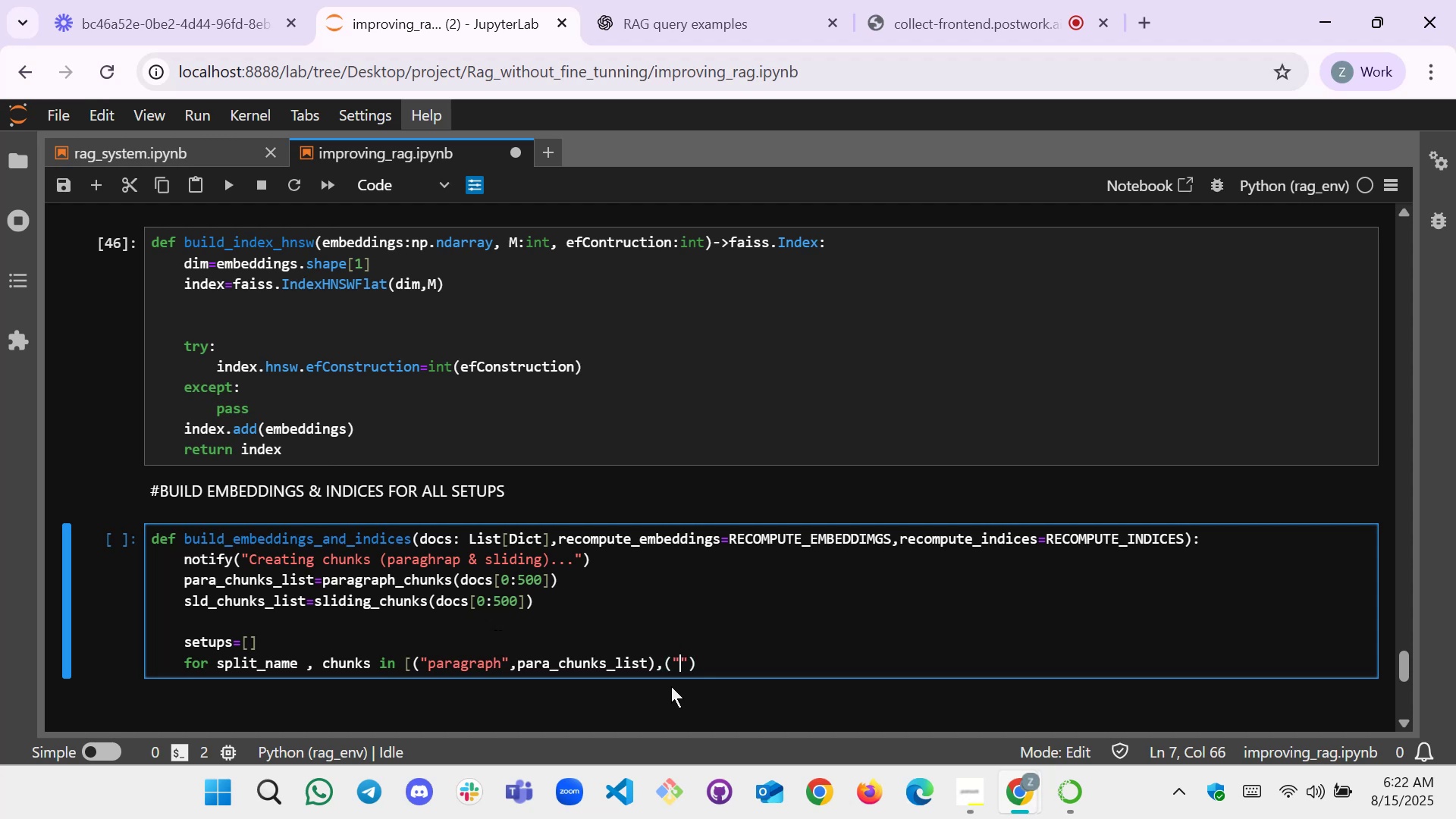 
type(sliding)
 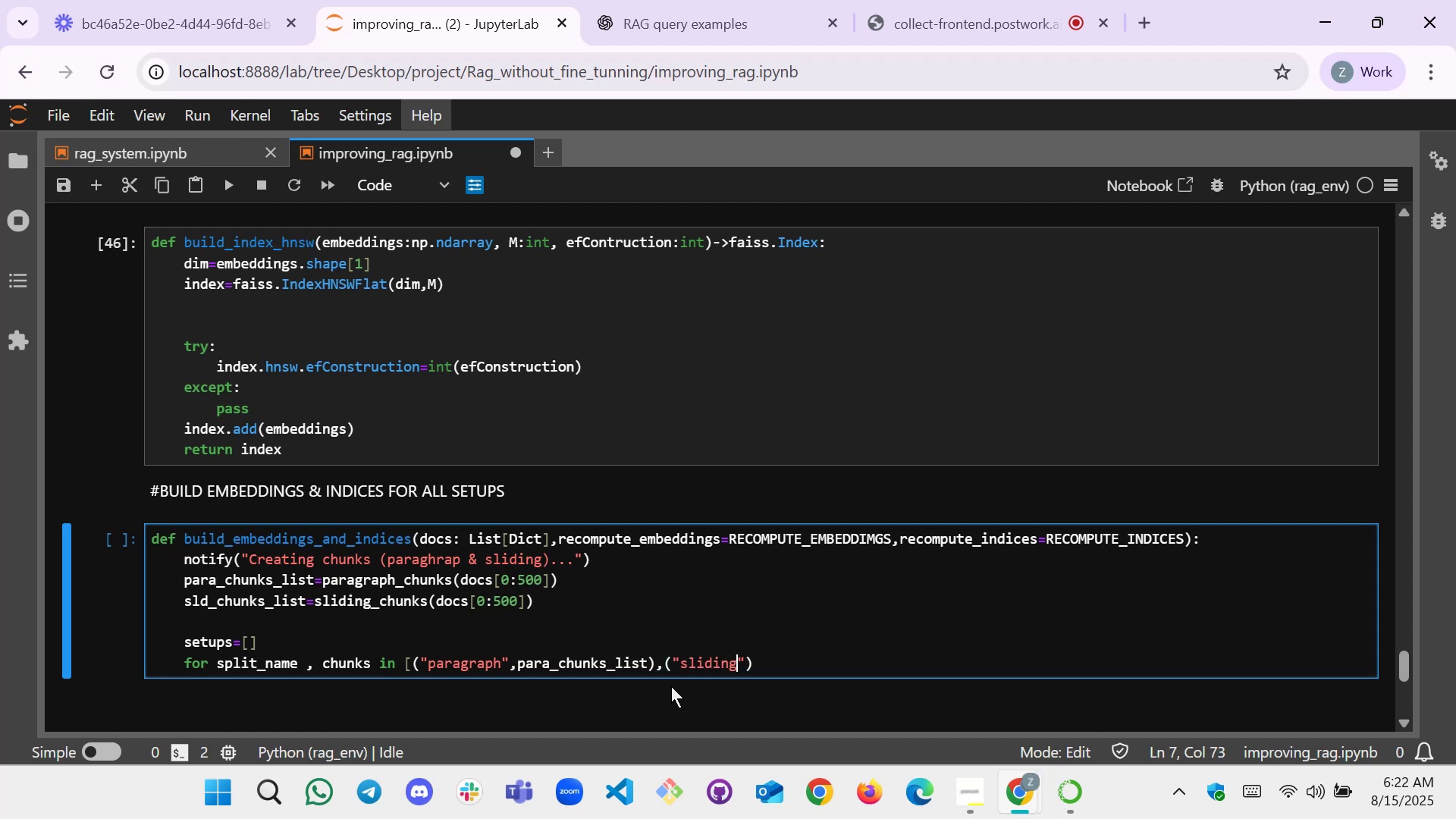 
key(ArrowRight)
 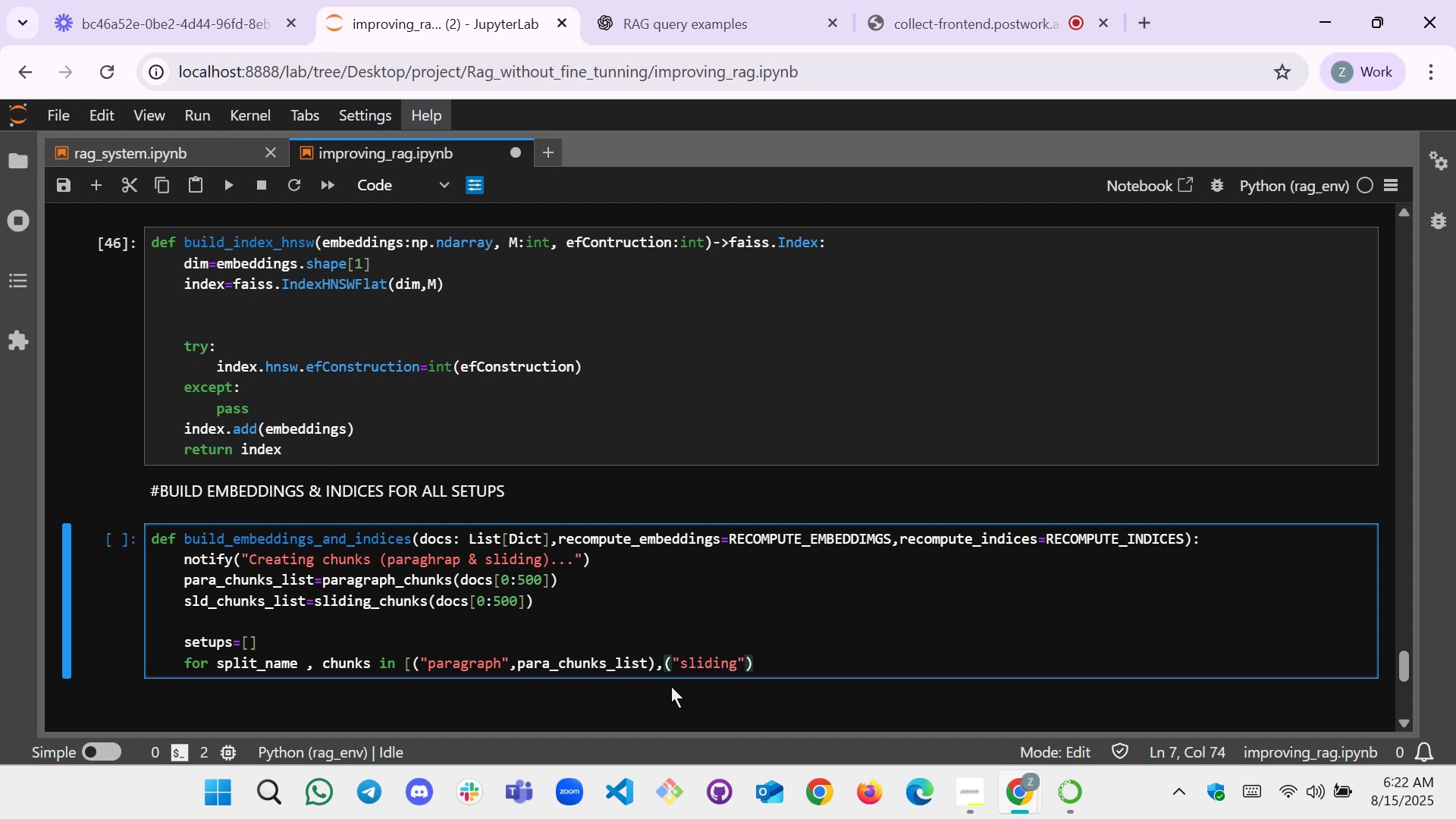 
type(, sld_chunks_list)
 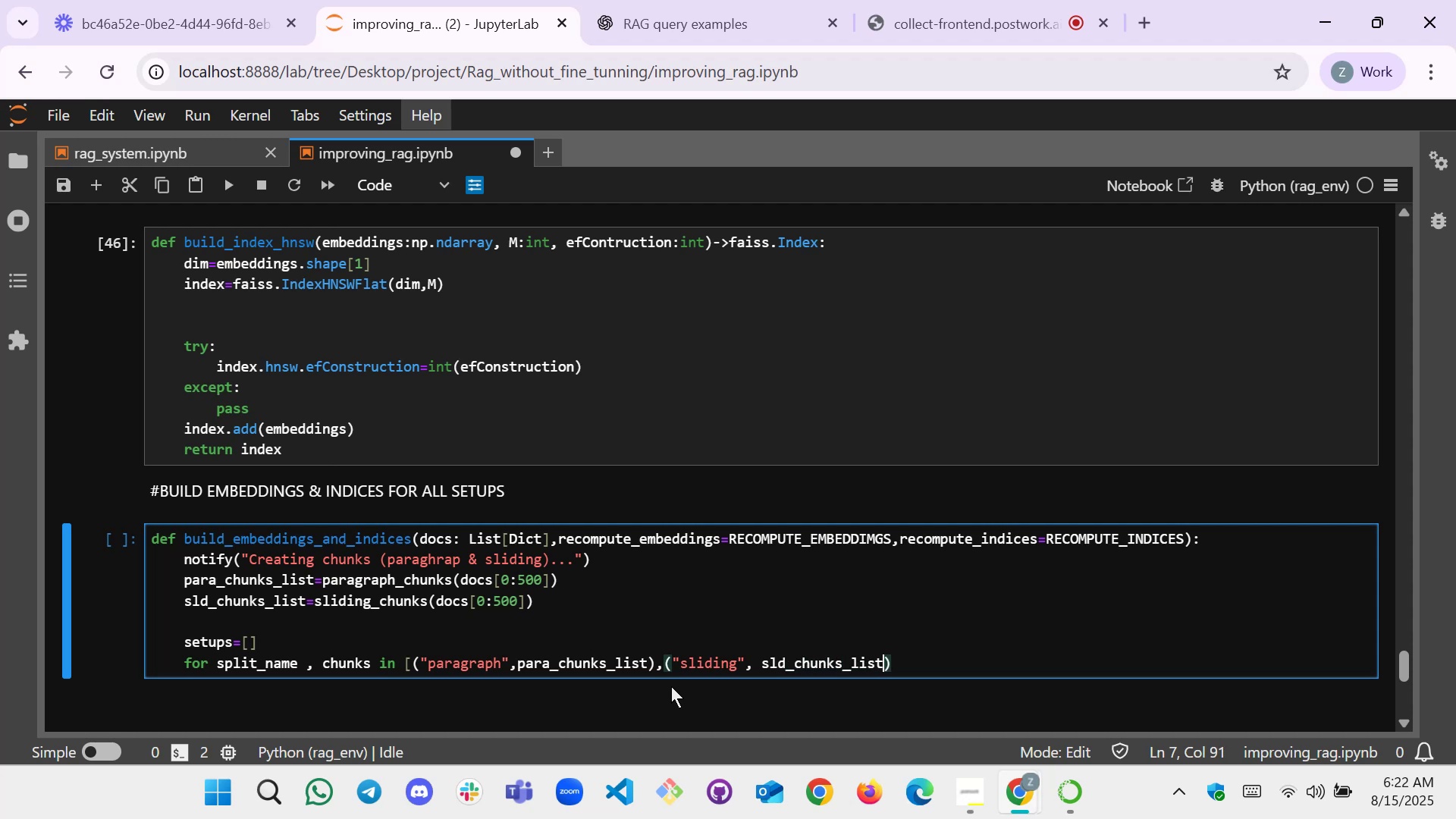 
key(ArrowRight)
 